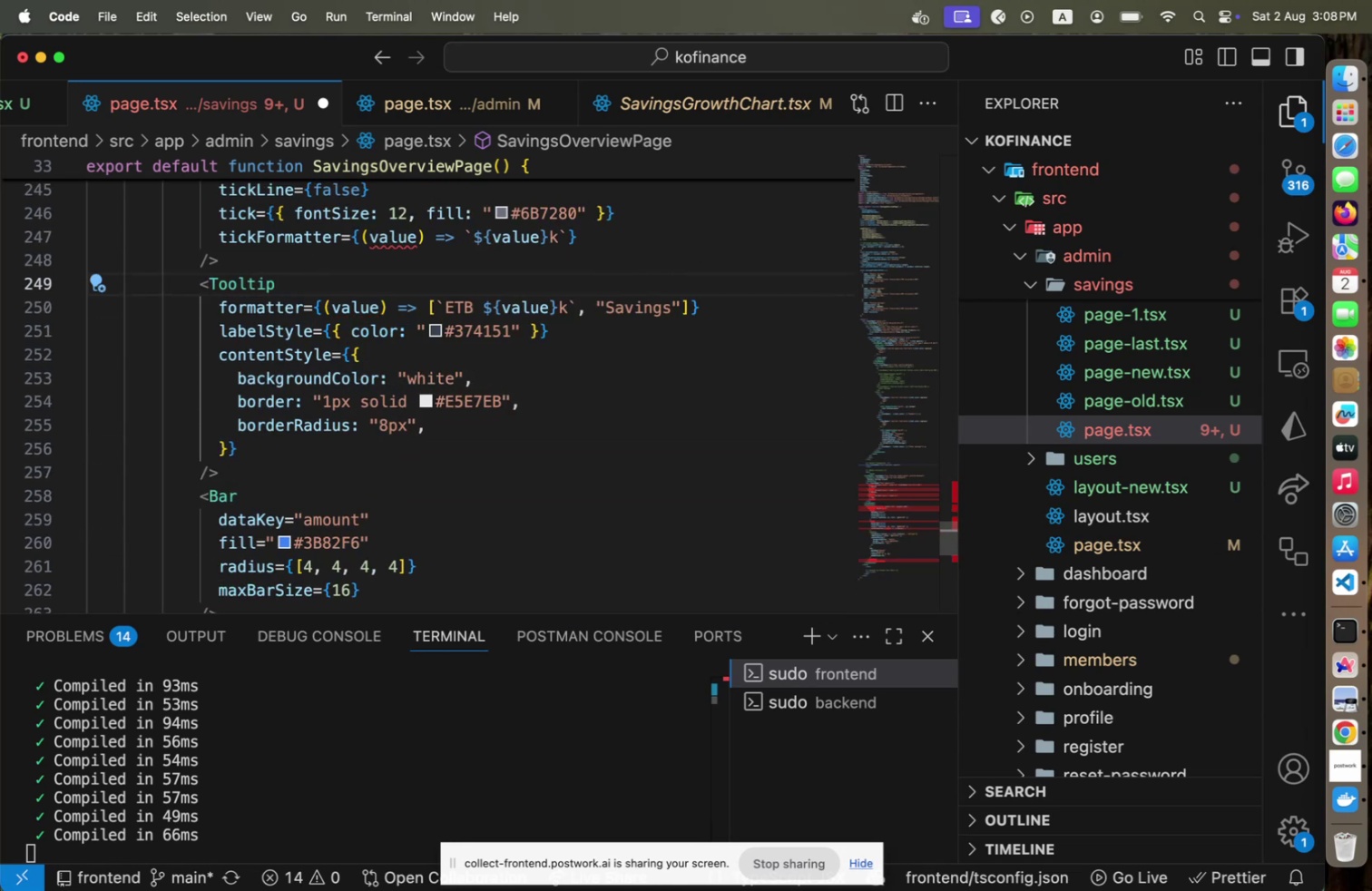 
scroll: coordinate [345, 281], scroll_direction: up, amount: 3.0
 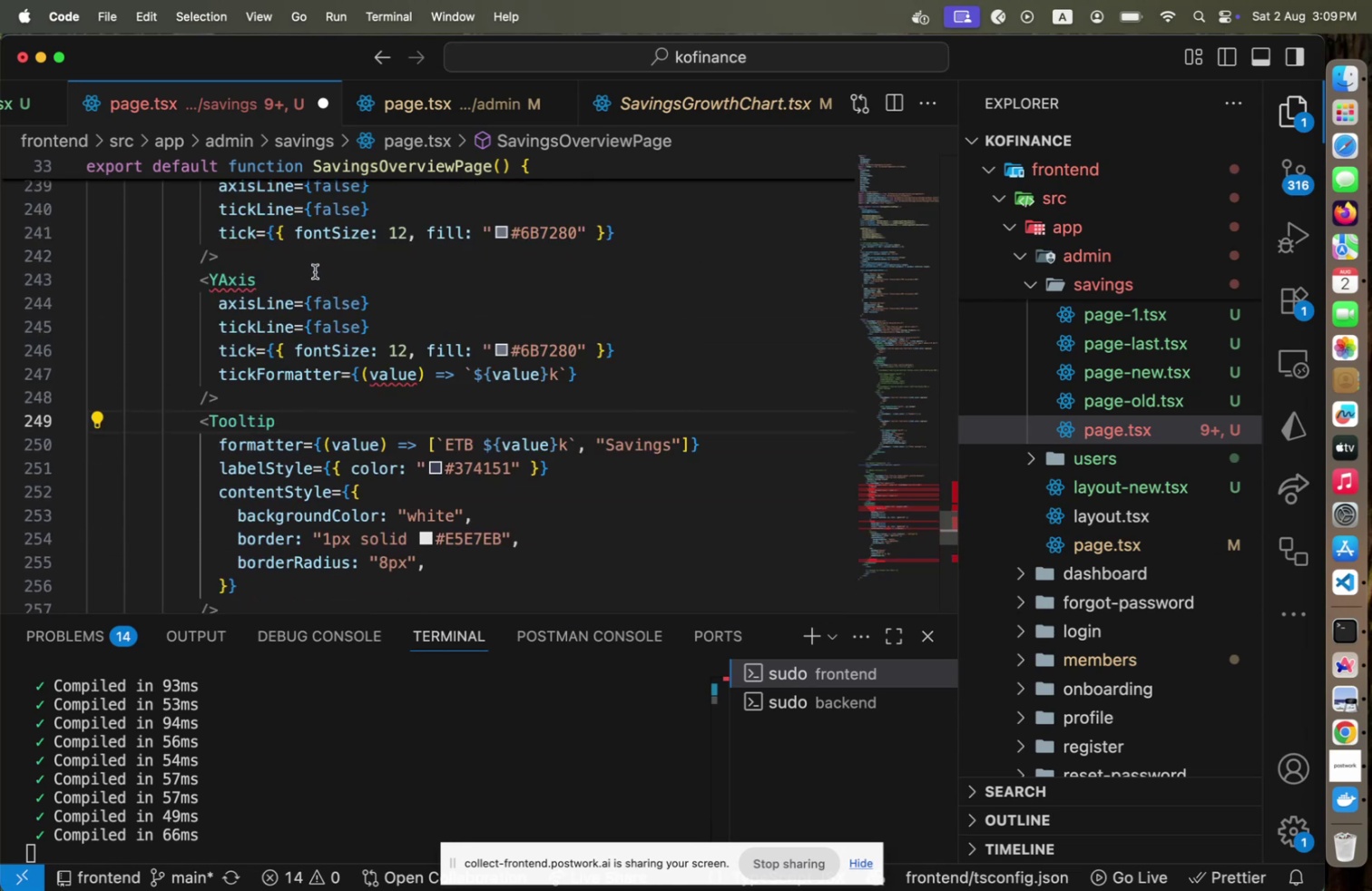 
left_click([315, 270])
 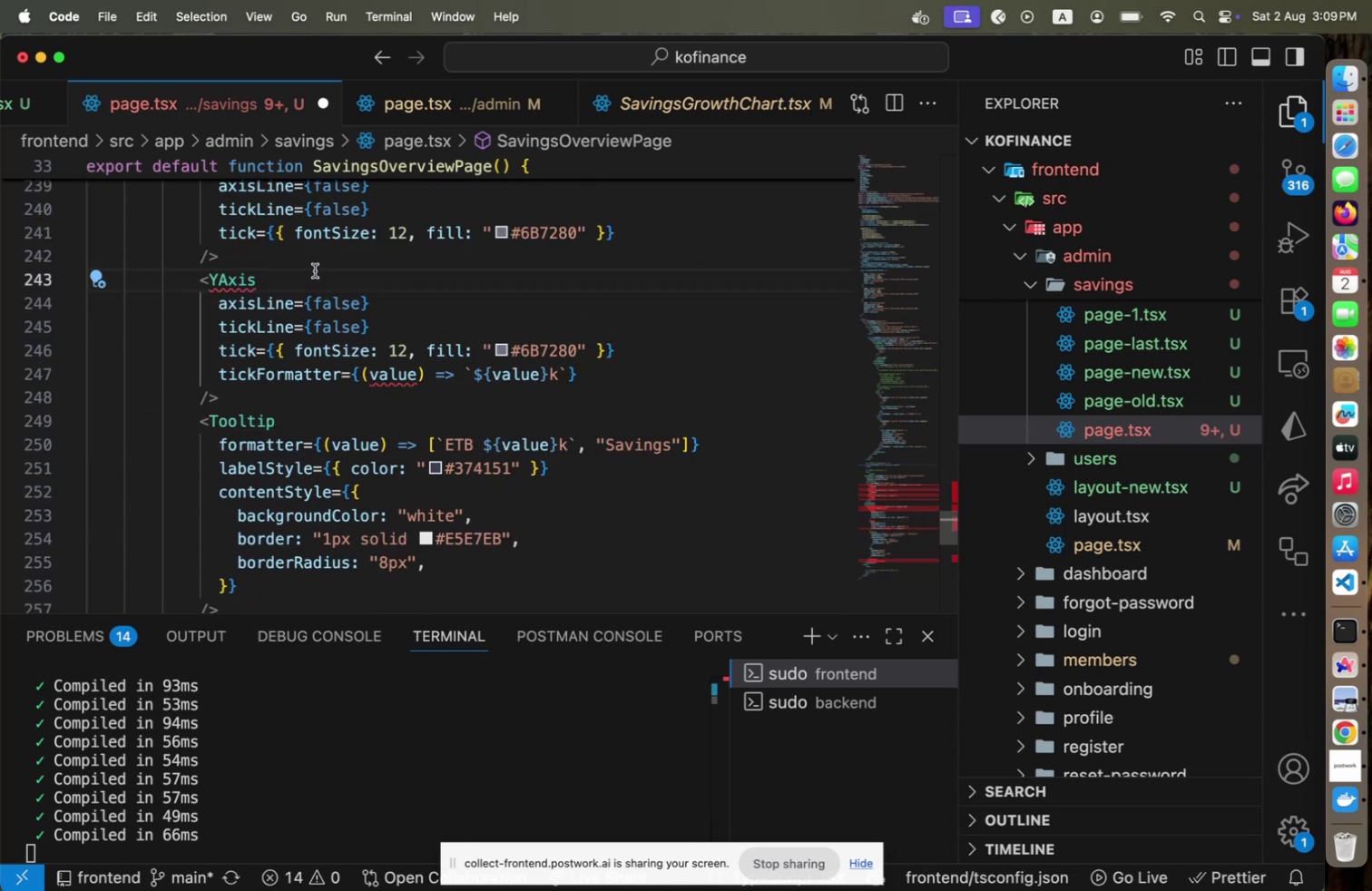 
key(Backspace)
 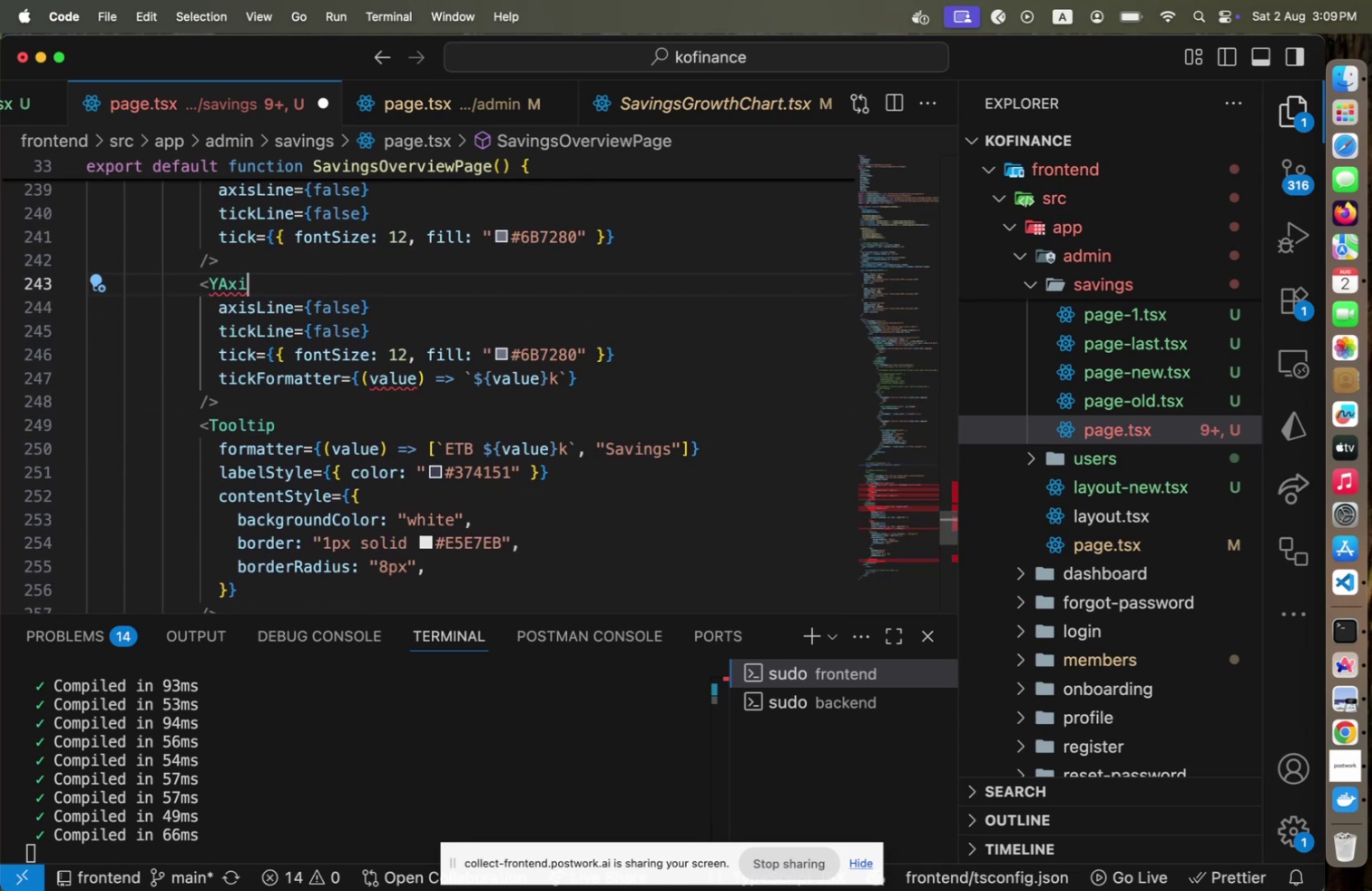 
key(S)
 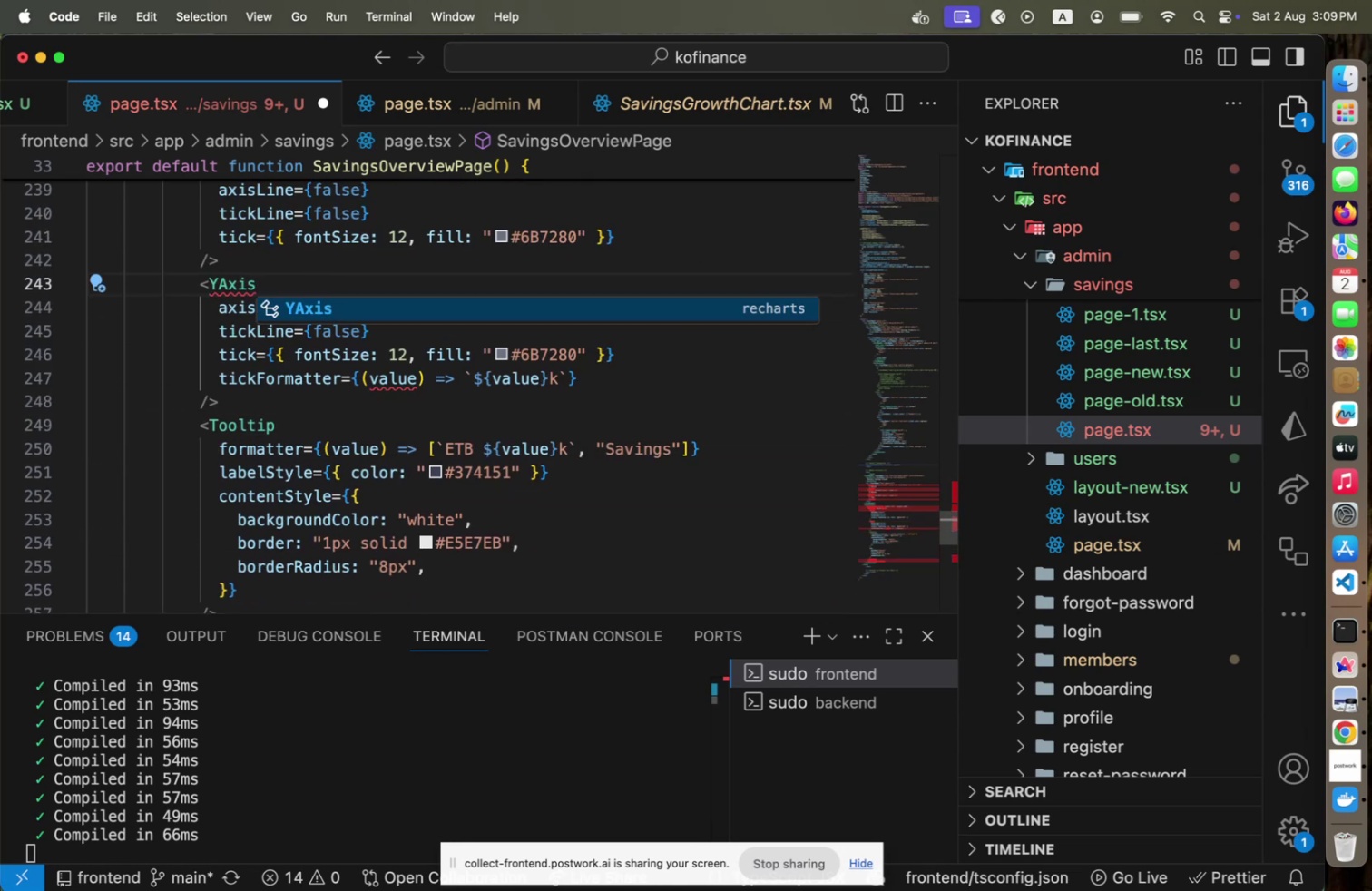 
key(Enter)
 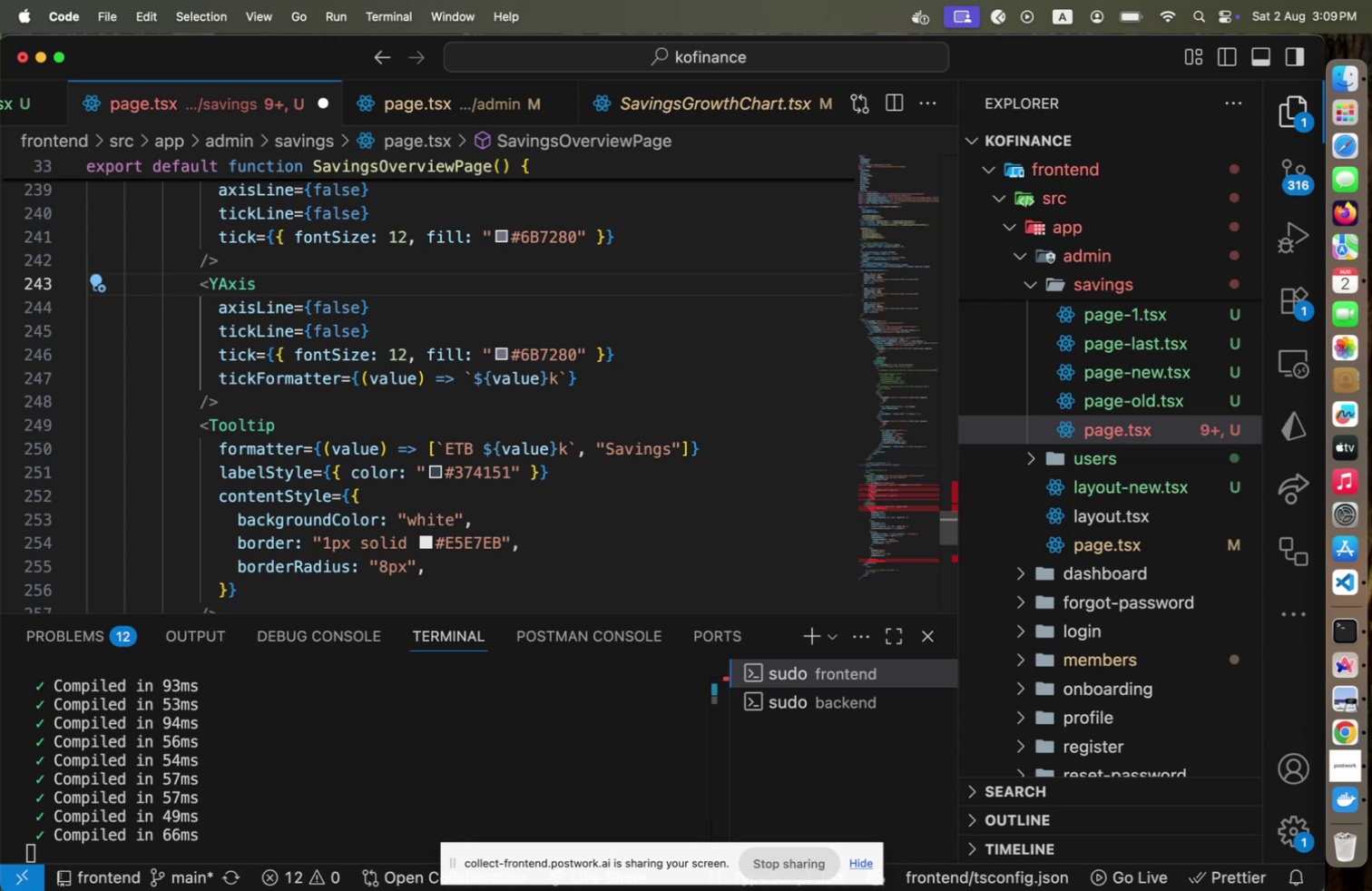 
scroll: coordinate [315, 270], scroll_direction: up, amount: 4.0
 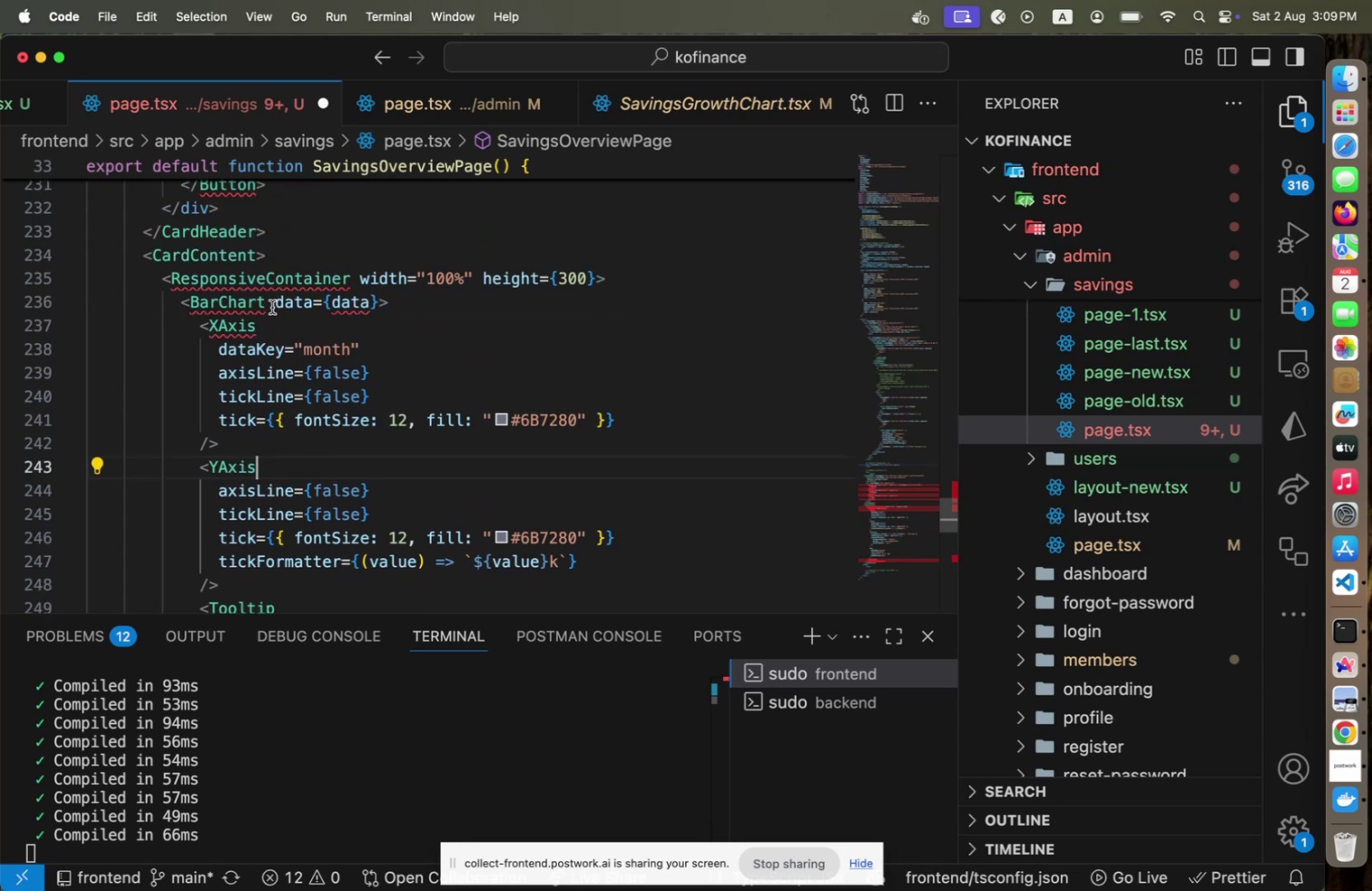 
left_click([272, 306])
 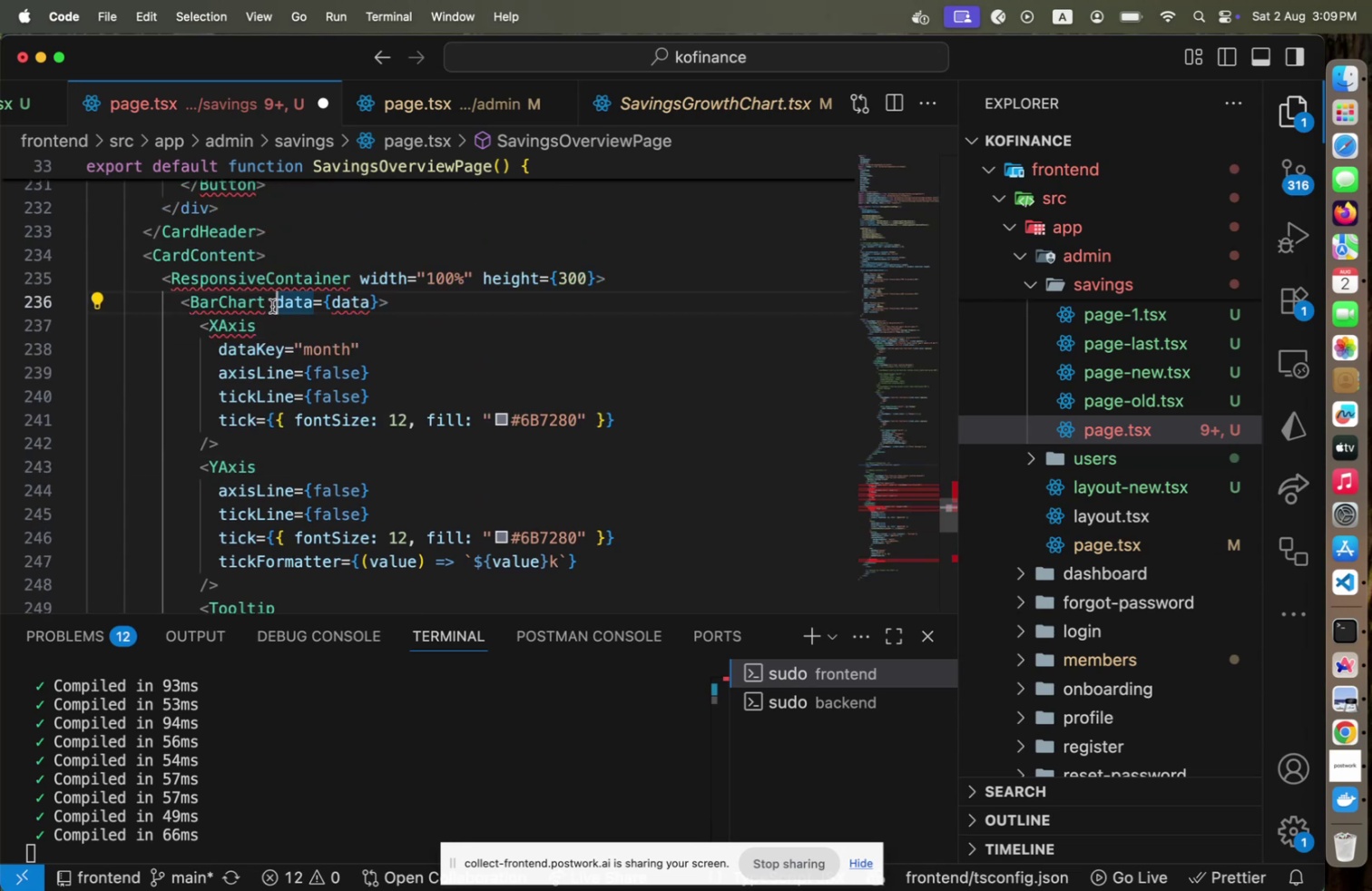 
key(ArrowLeft)
 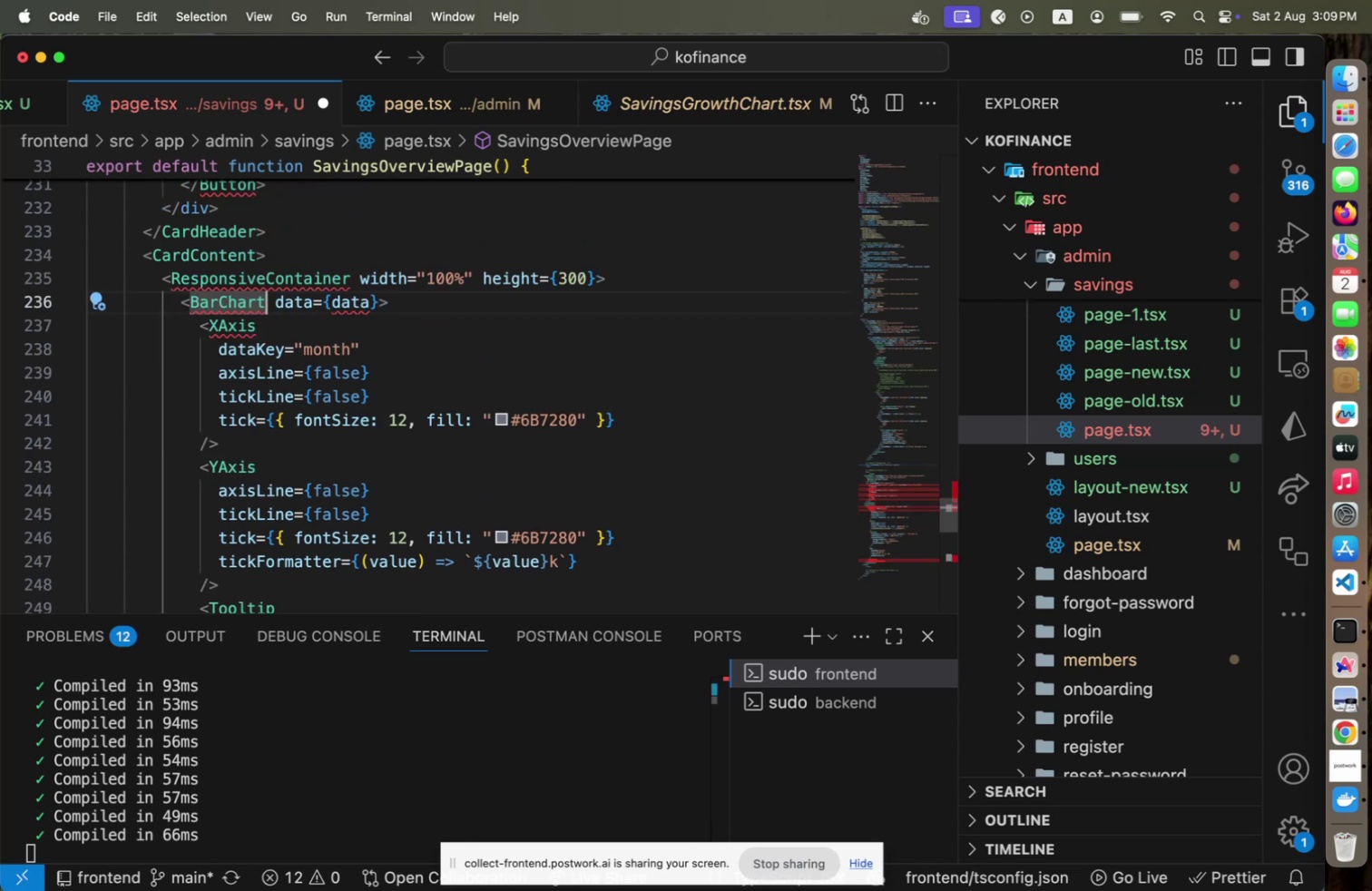 
key(Backspace)
 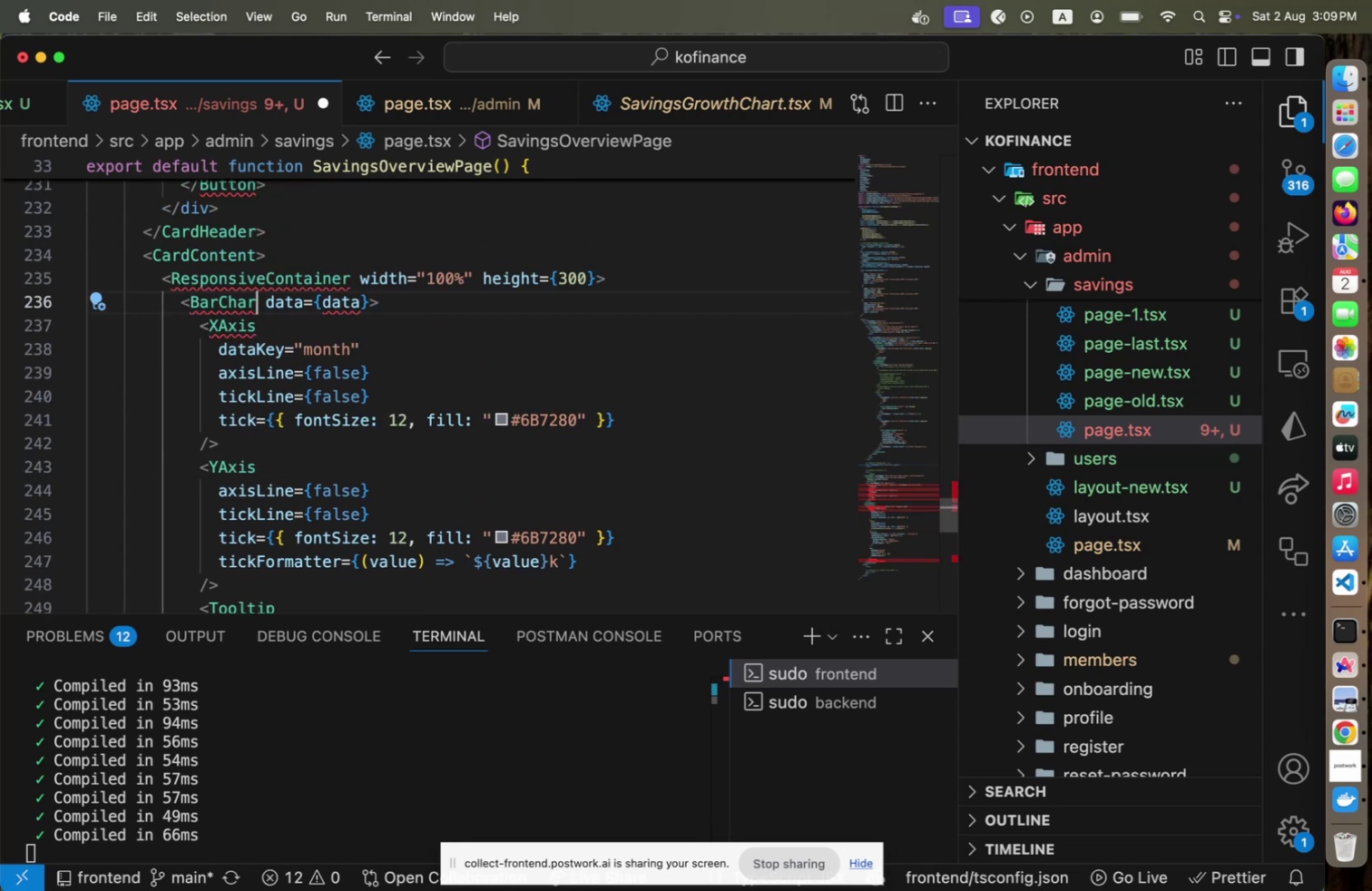 
key(T)
 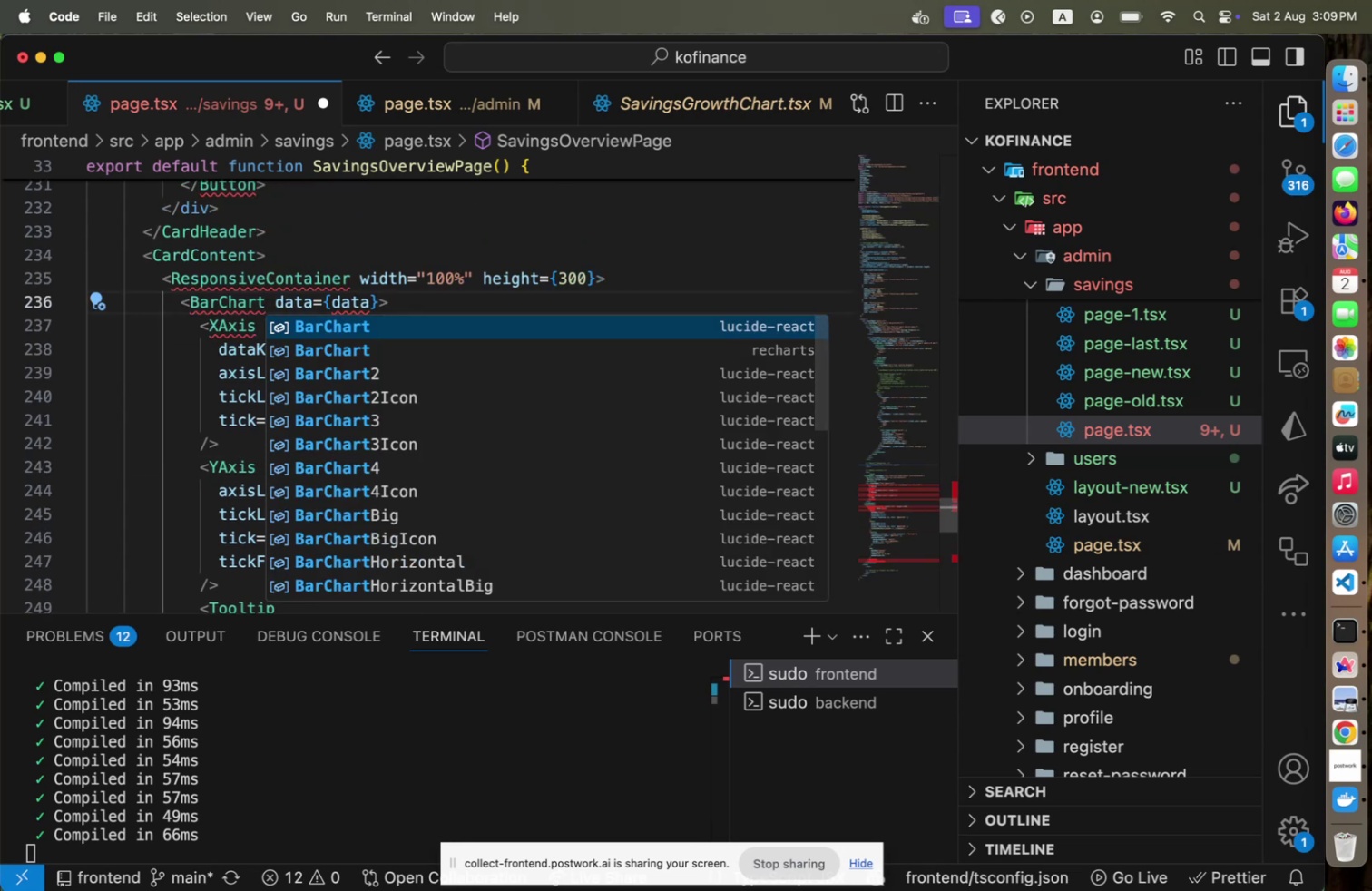 
key(ArrowDown)
 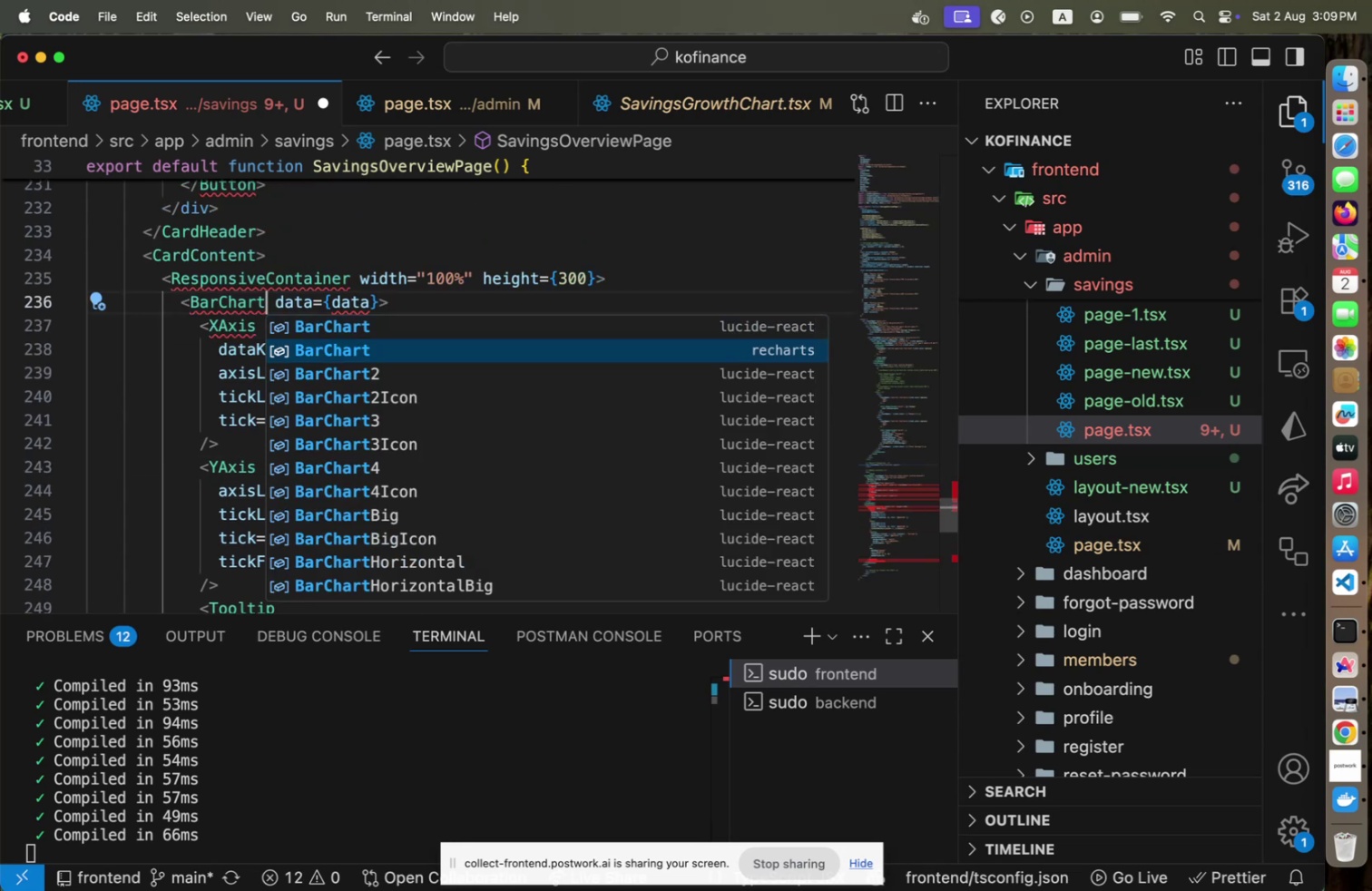 
key(Enter)
 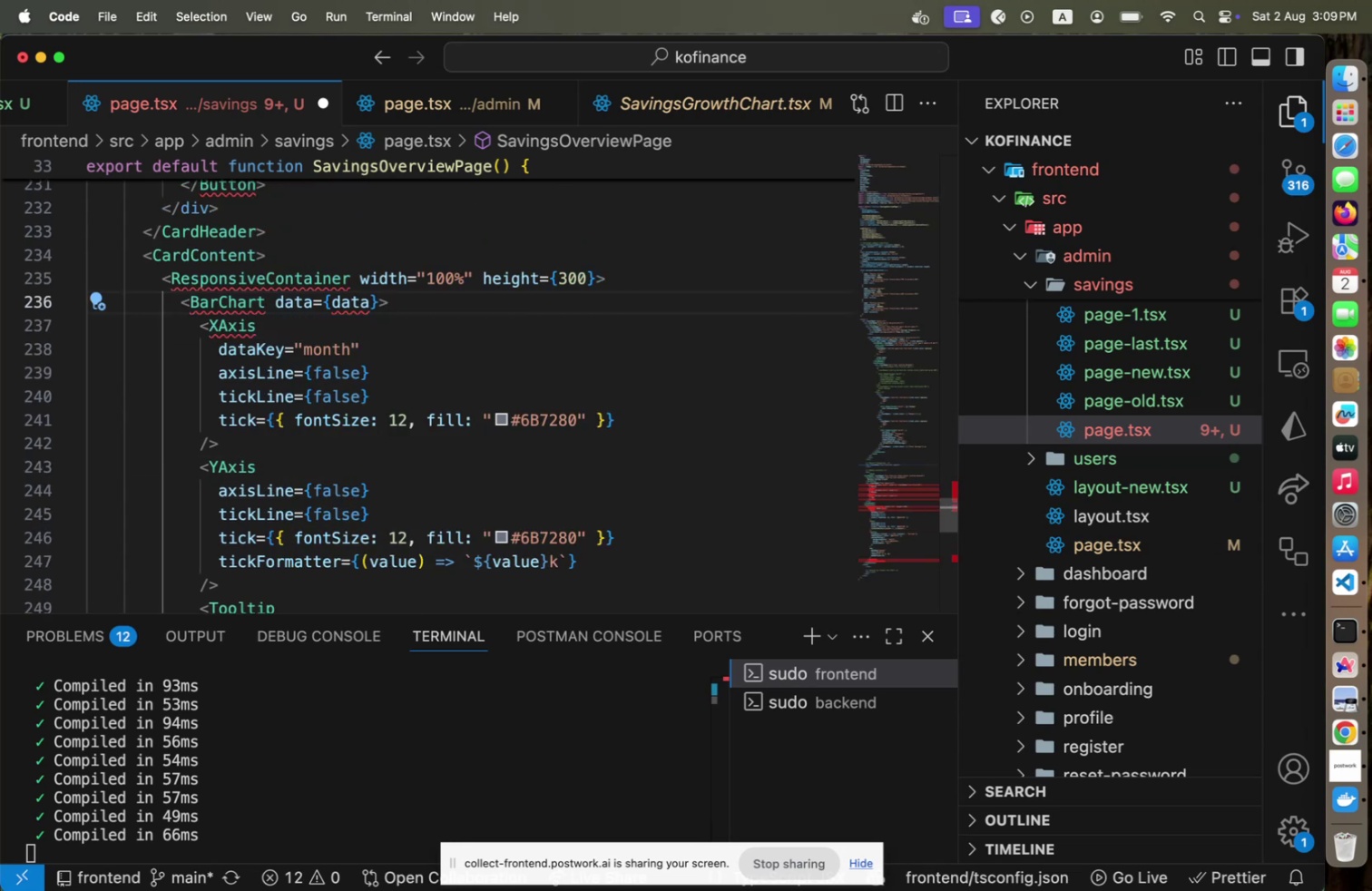 
key(ArrowUp)
 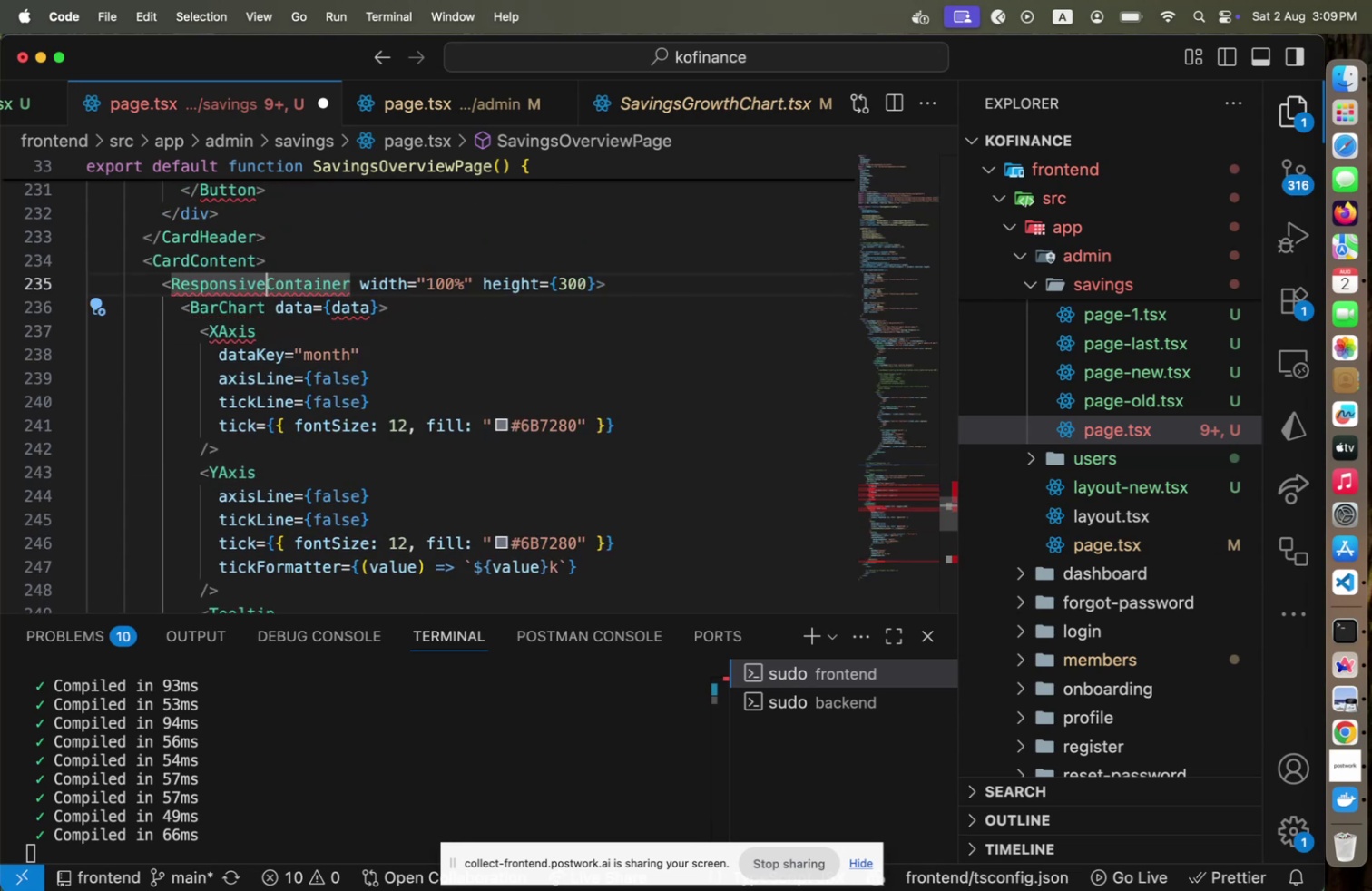 
hold_key(key=ArrowRight, duration=1.03)
 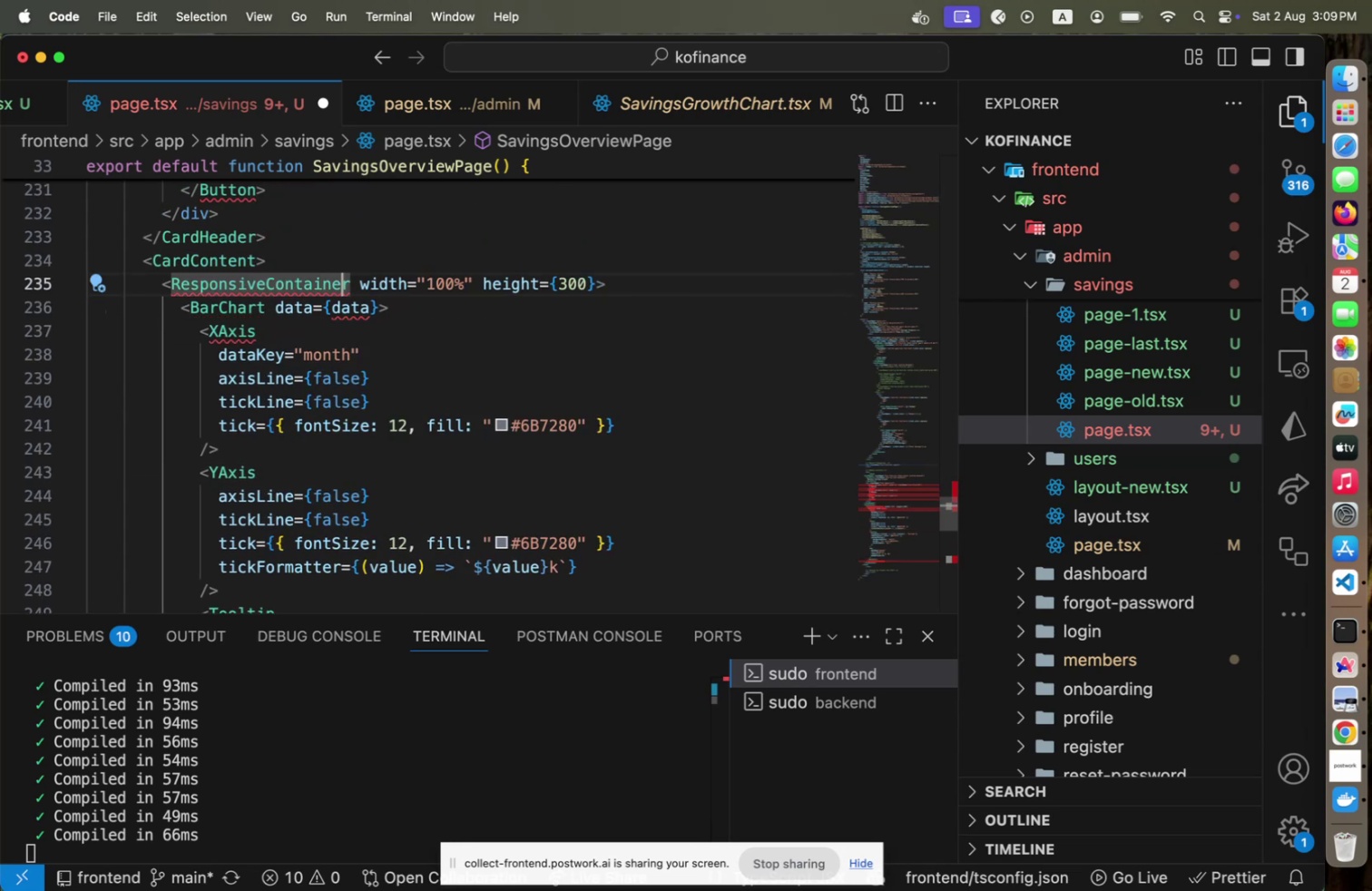 
key(ArrowRight)
 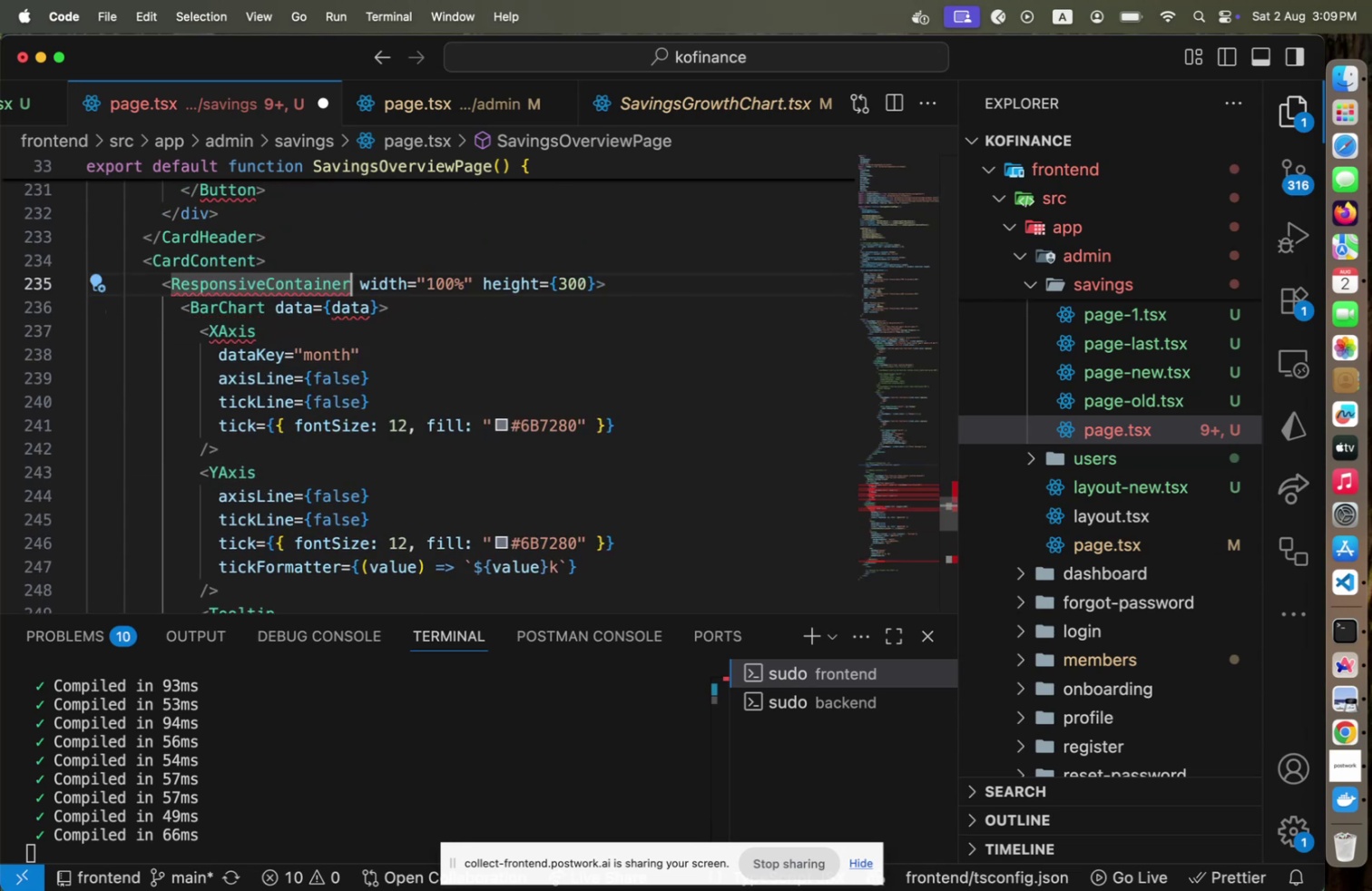 
key(Backspace)
 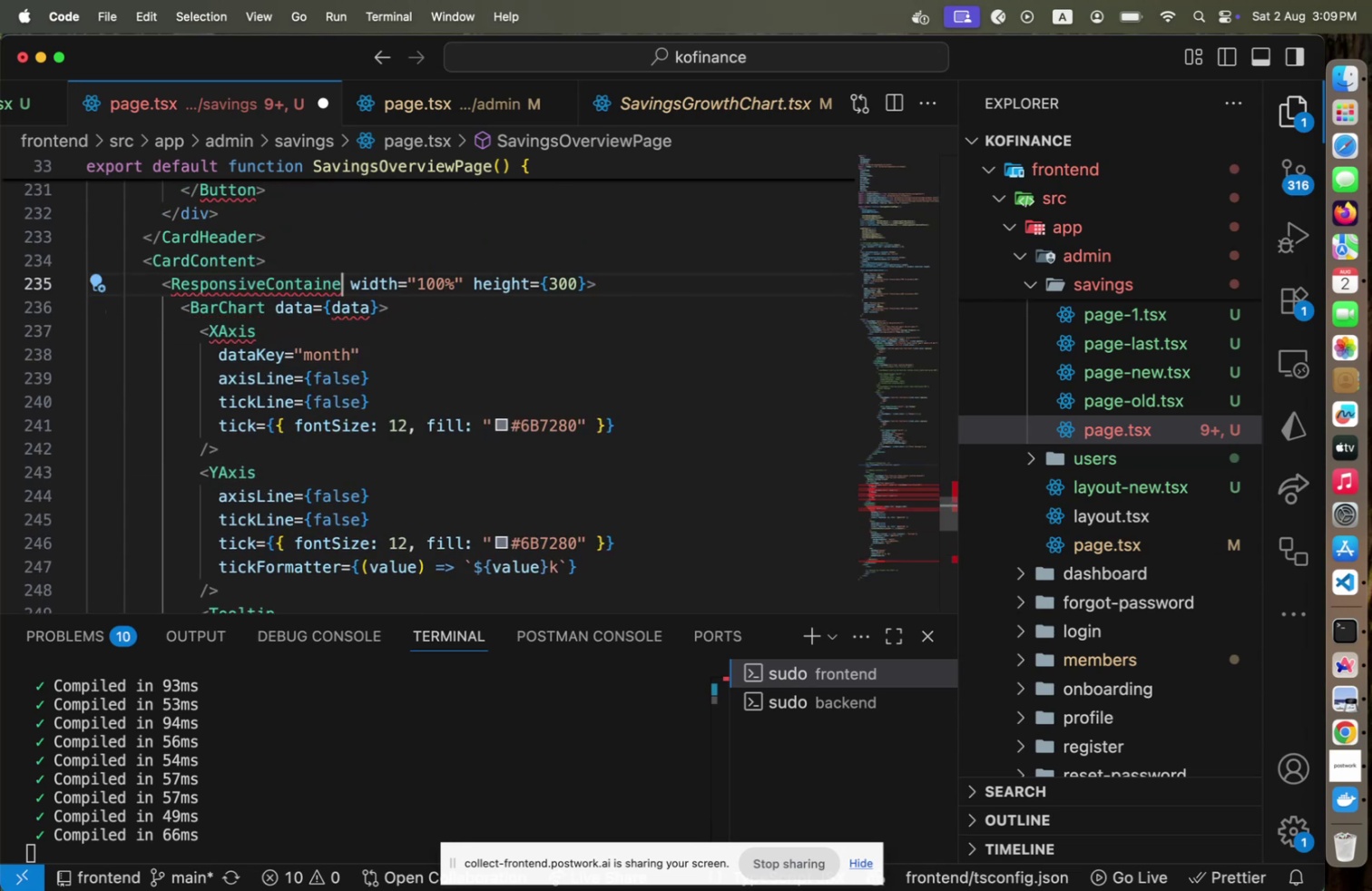 
key(R)
 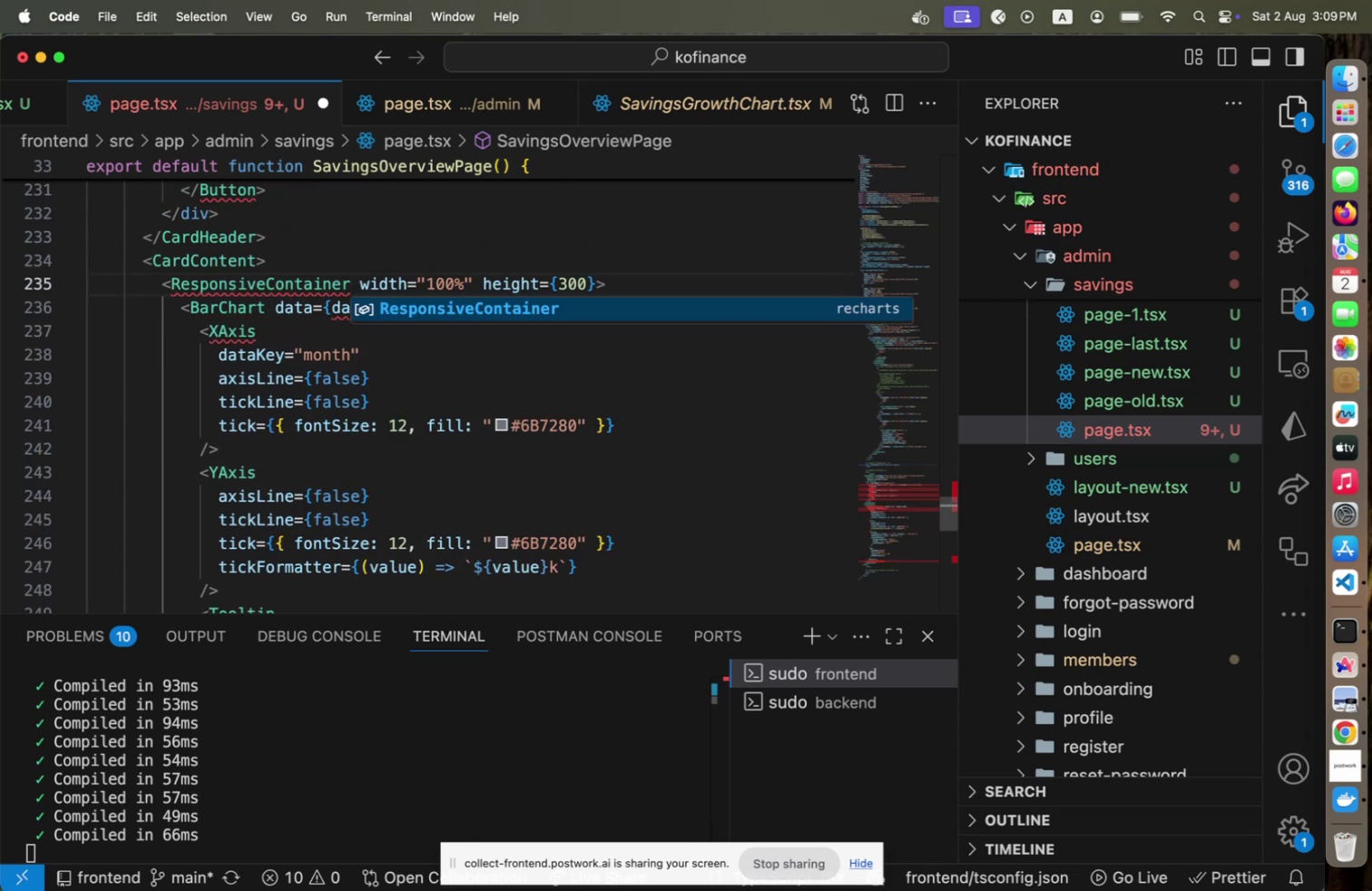 
key(Enter)
 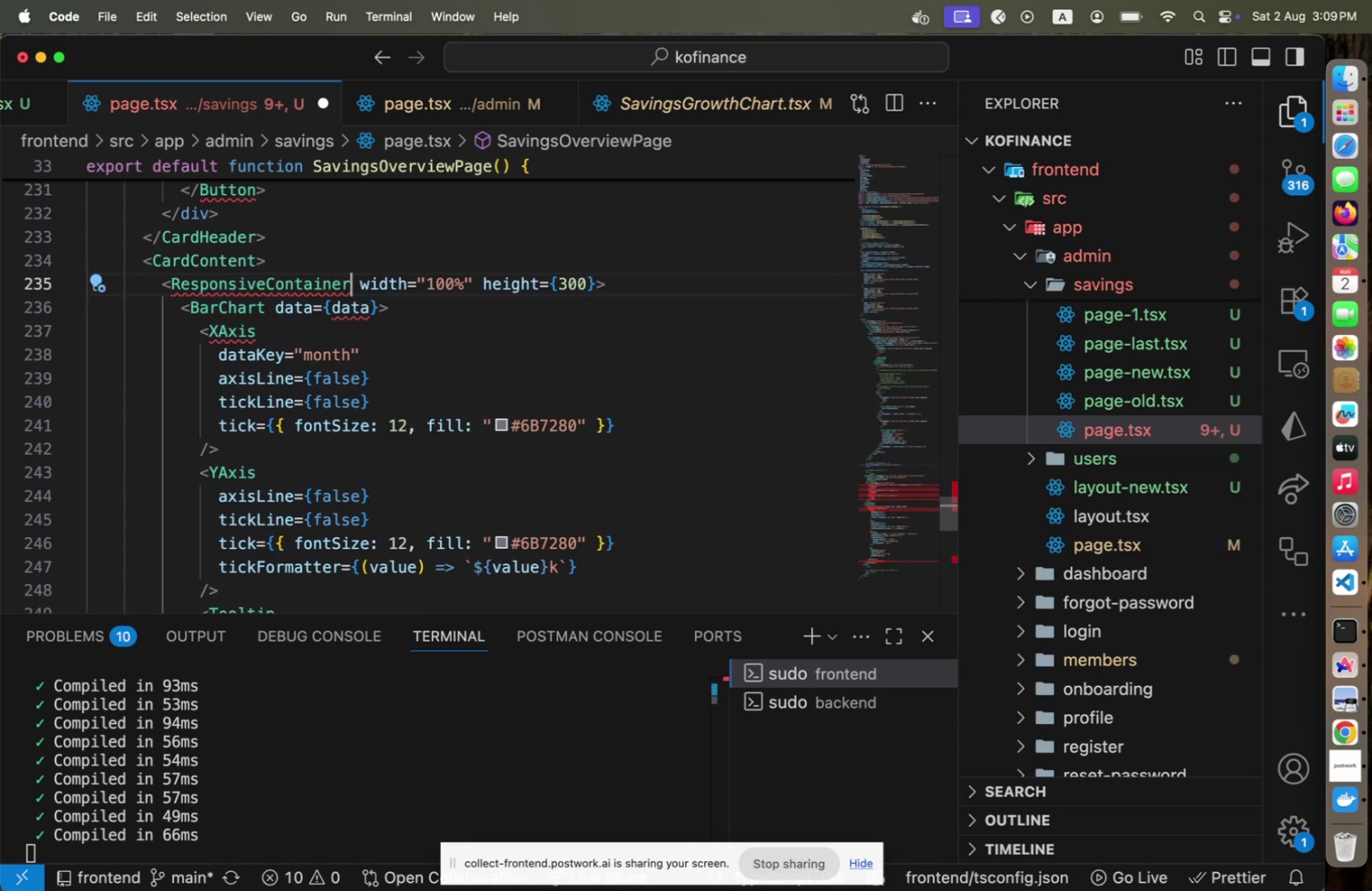 
key(ArrowDown)
 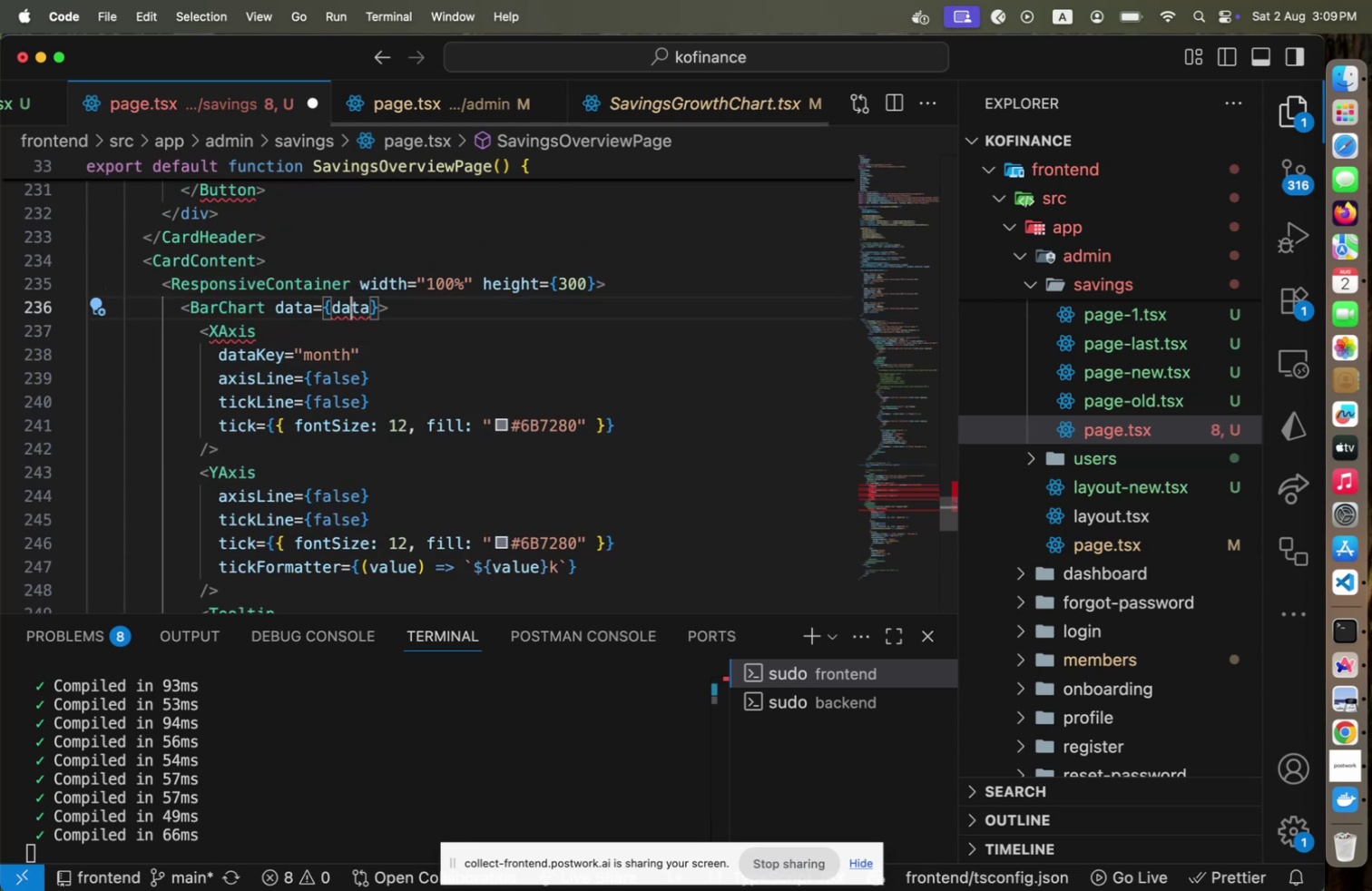 
key(ArrowDown)
 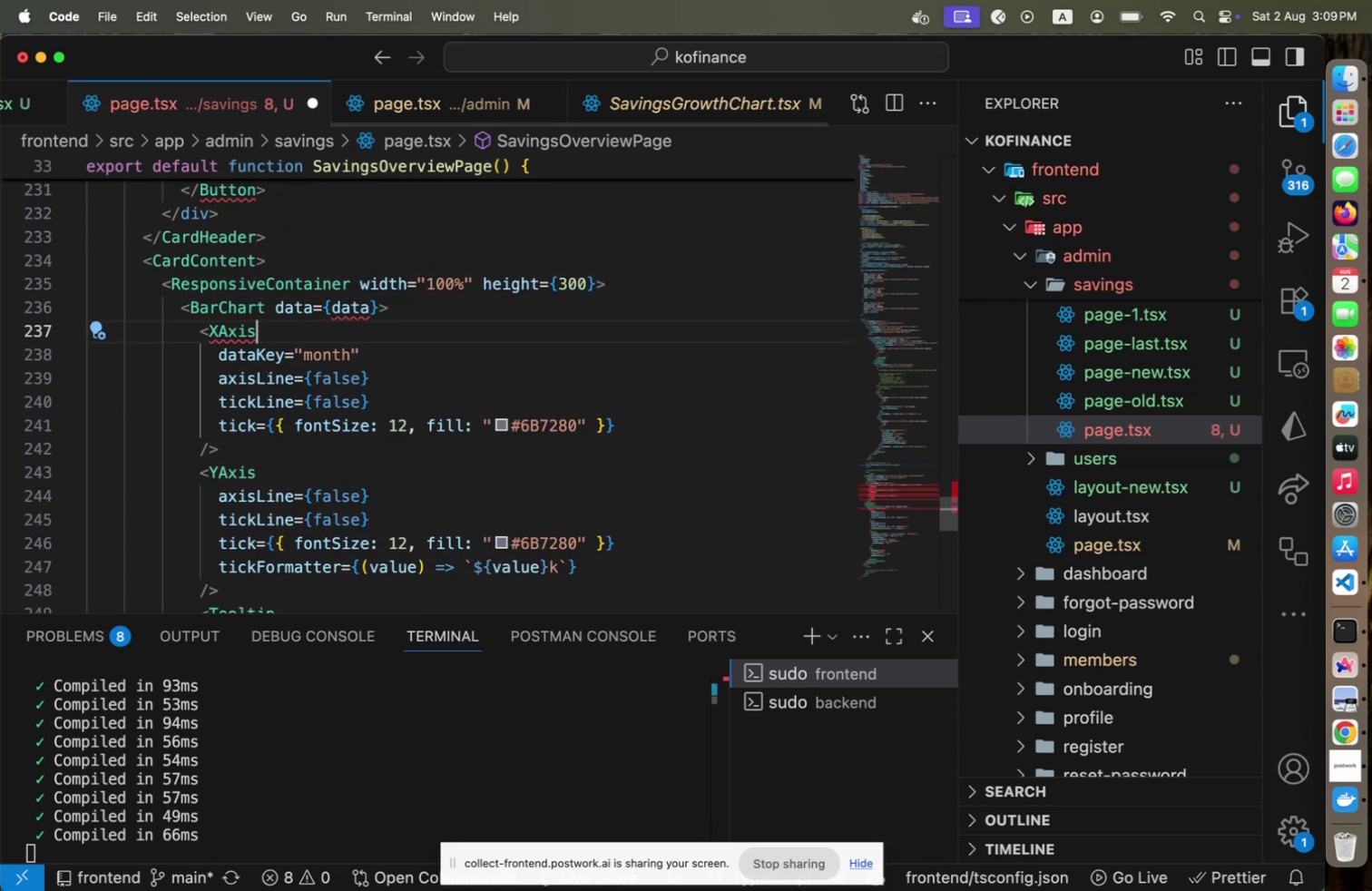 
key(Backspace)
 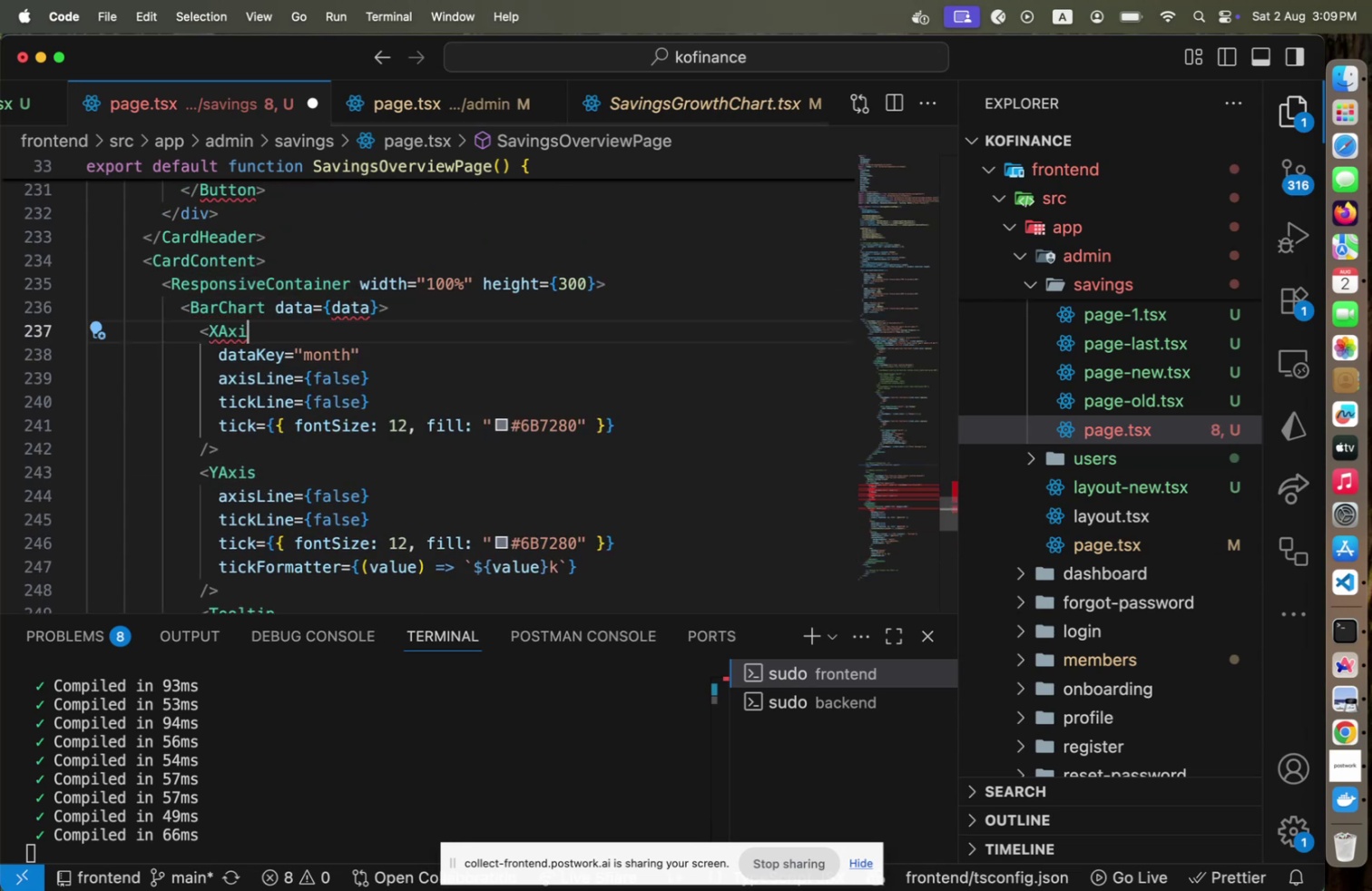 
key(S)
 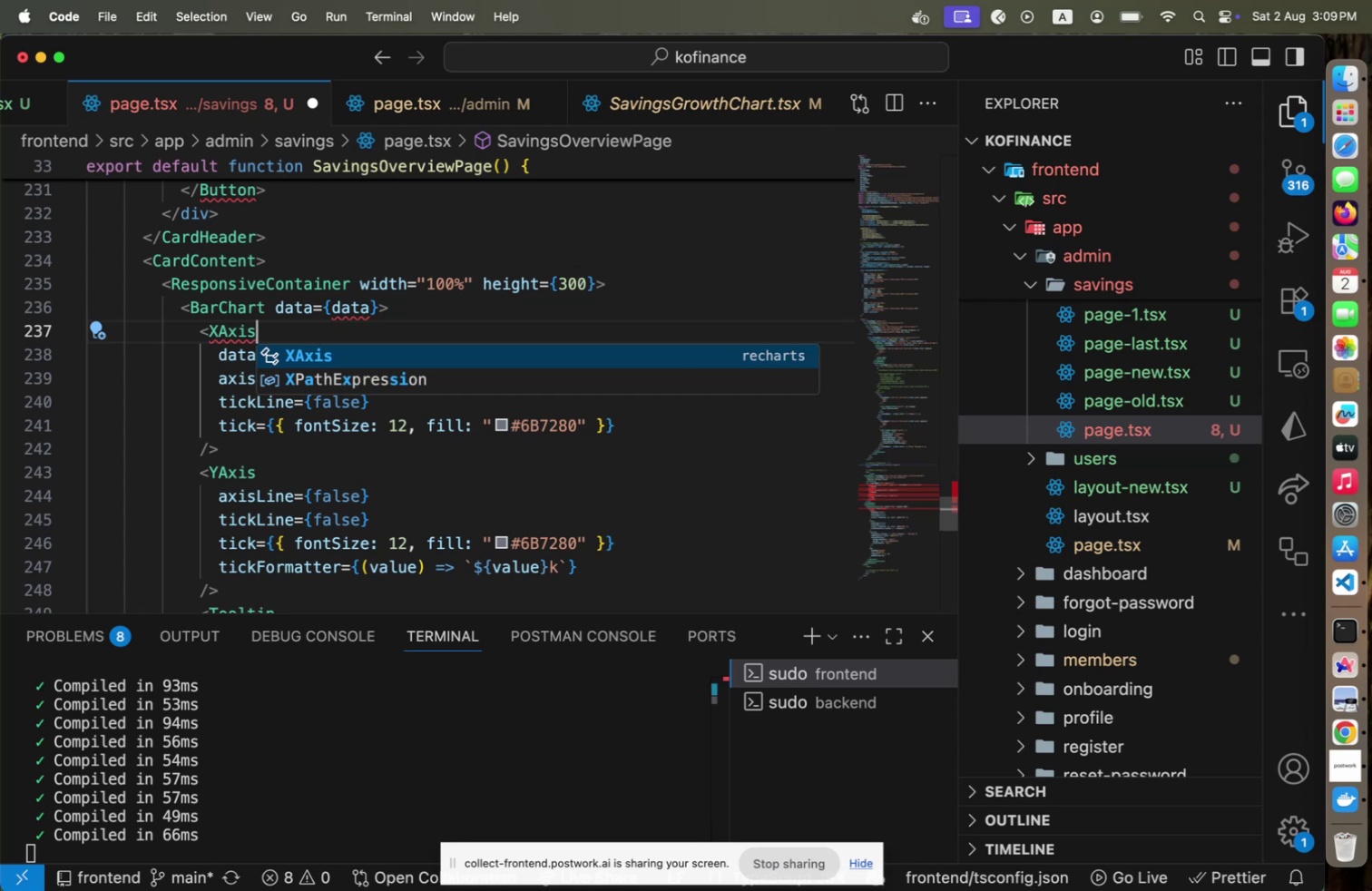 
key(Enter)
 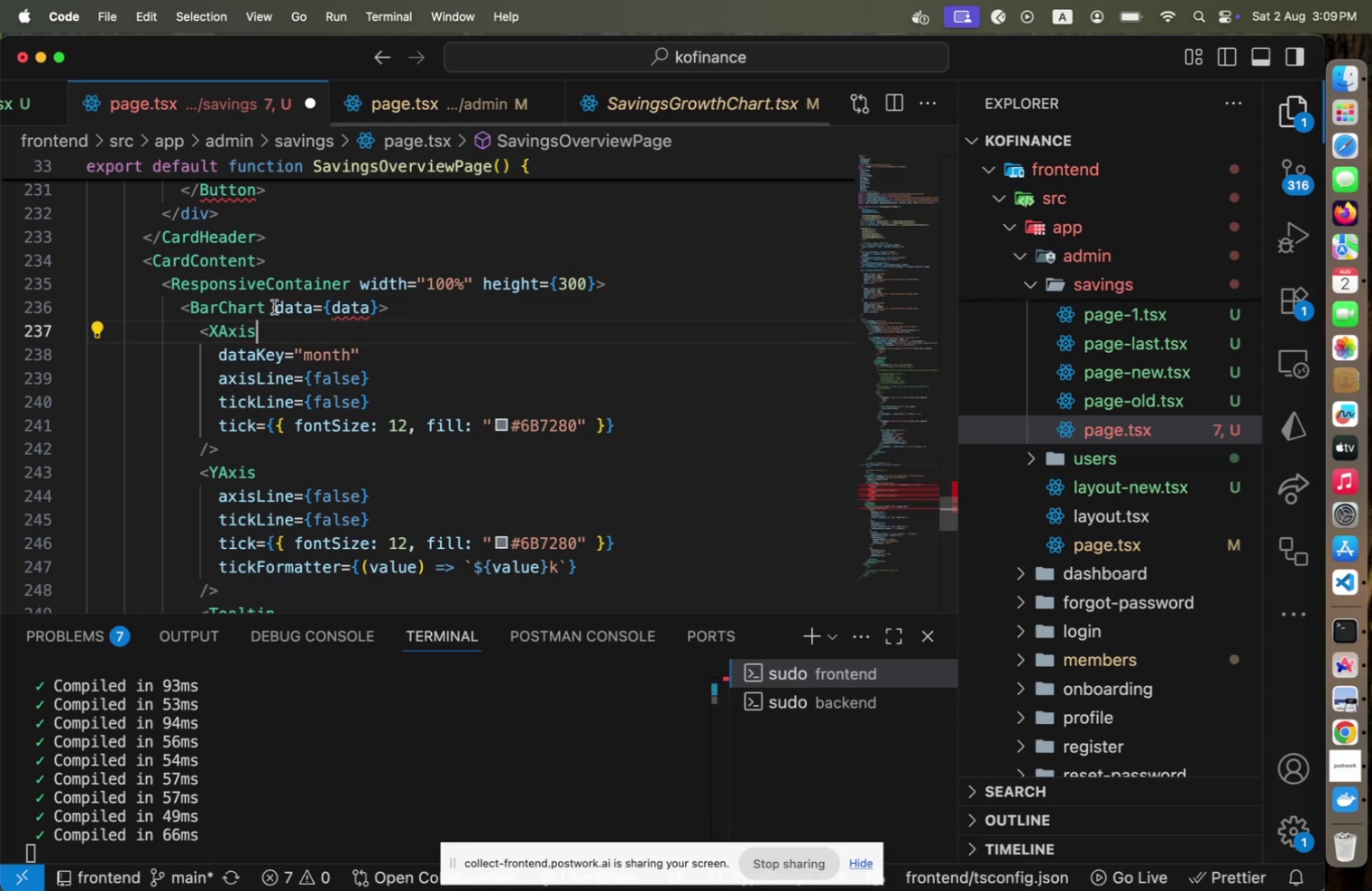 
scroll: coordinate [270, 314], scroll_direction: down, amount: 12.0
 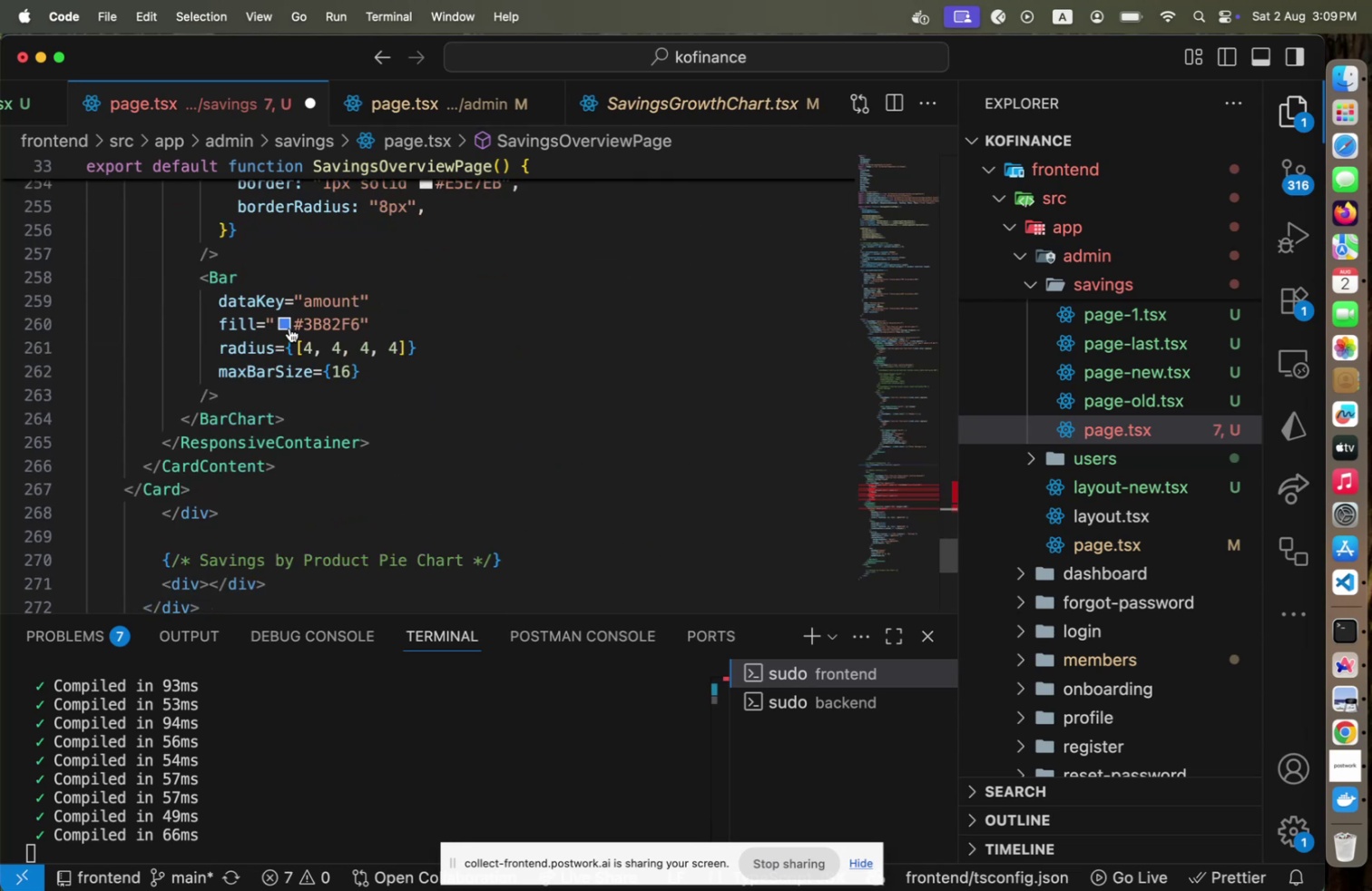 
left_click([303, 321])
 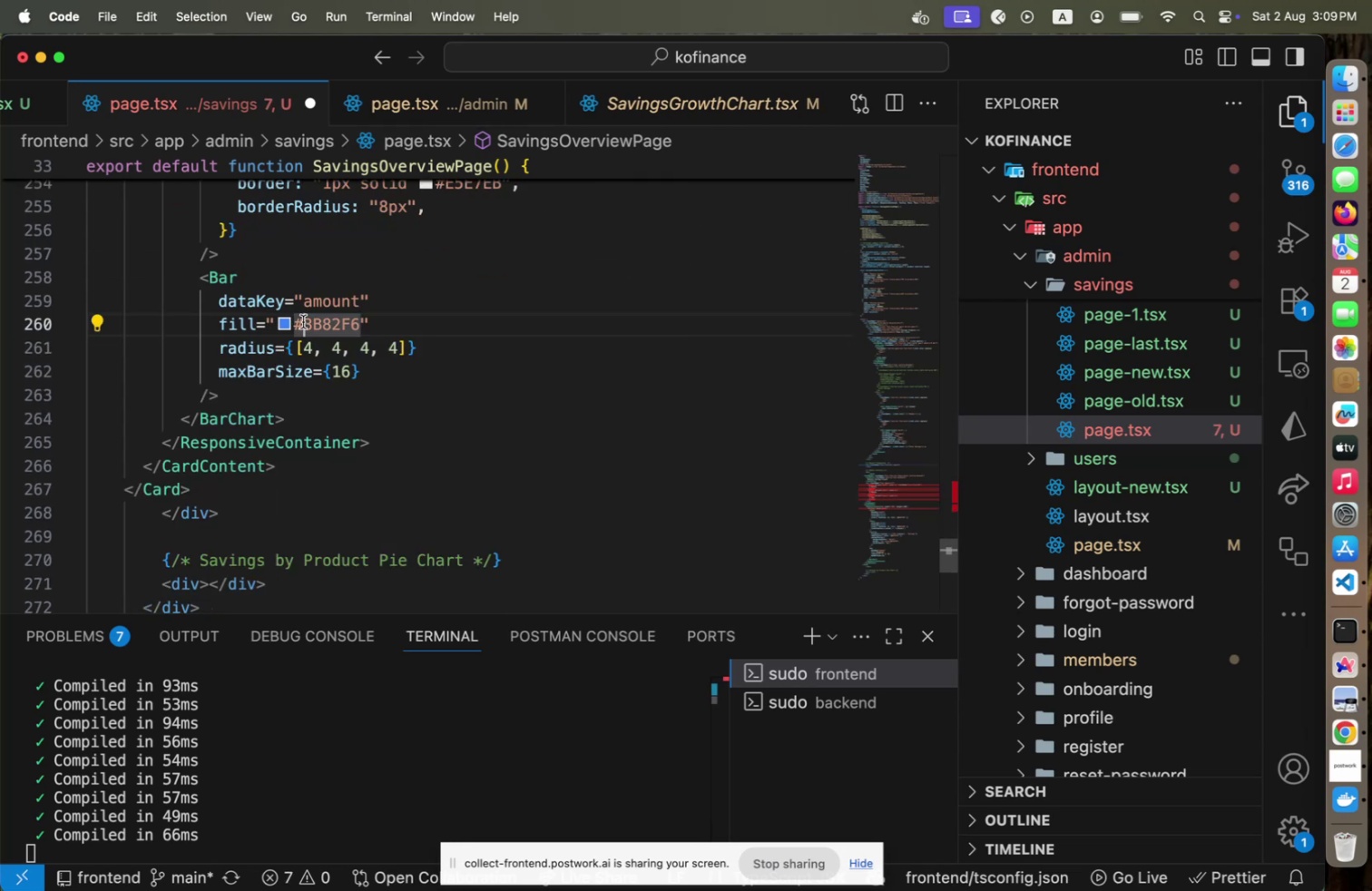 
key(Meta+CommandLeft)
 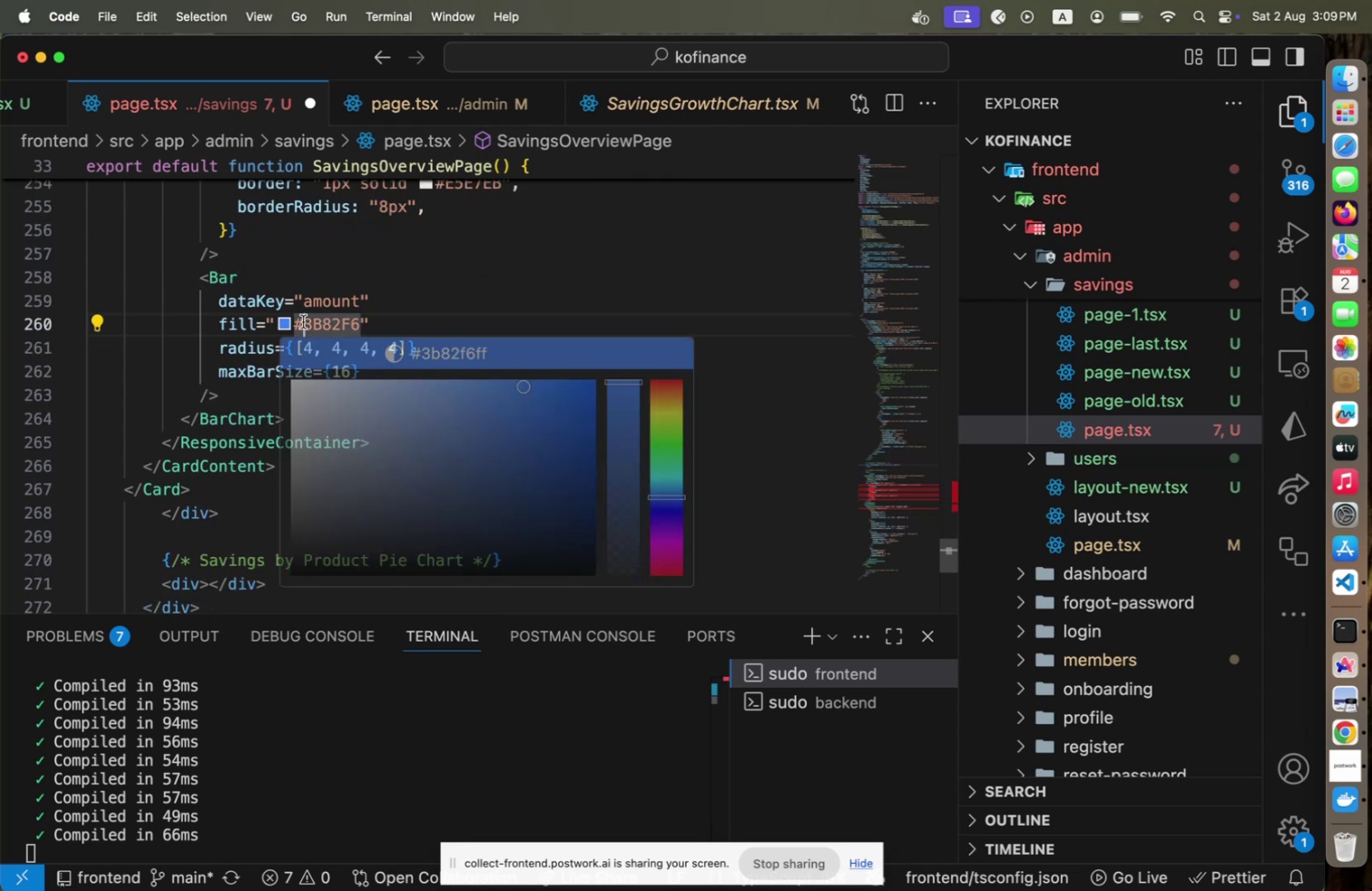 
key(Meta+Tab)
 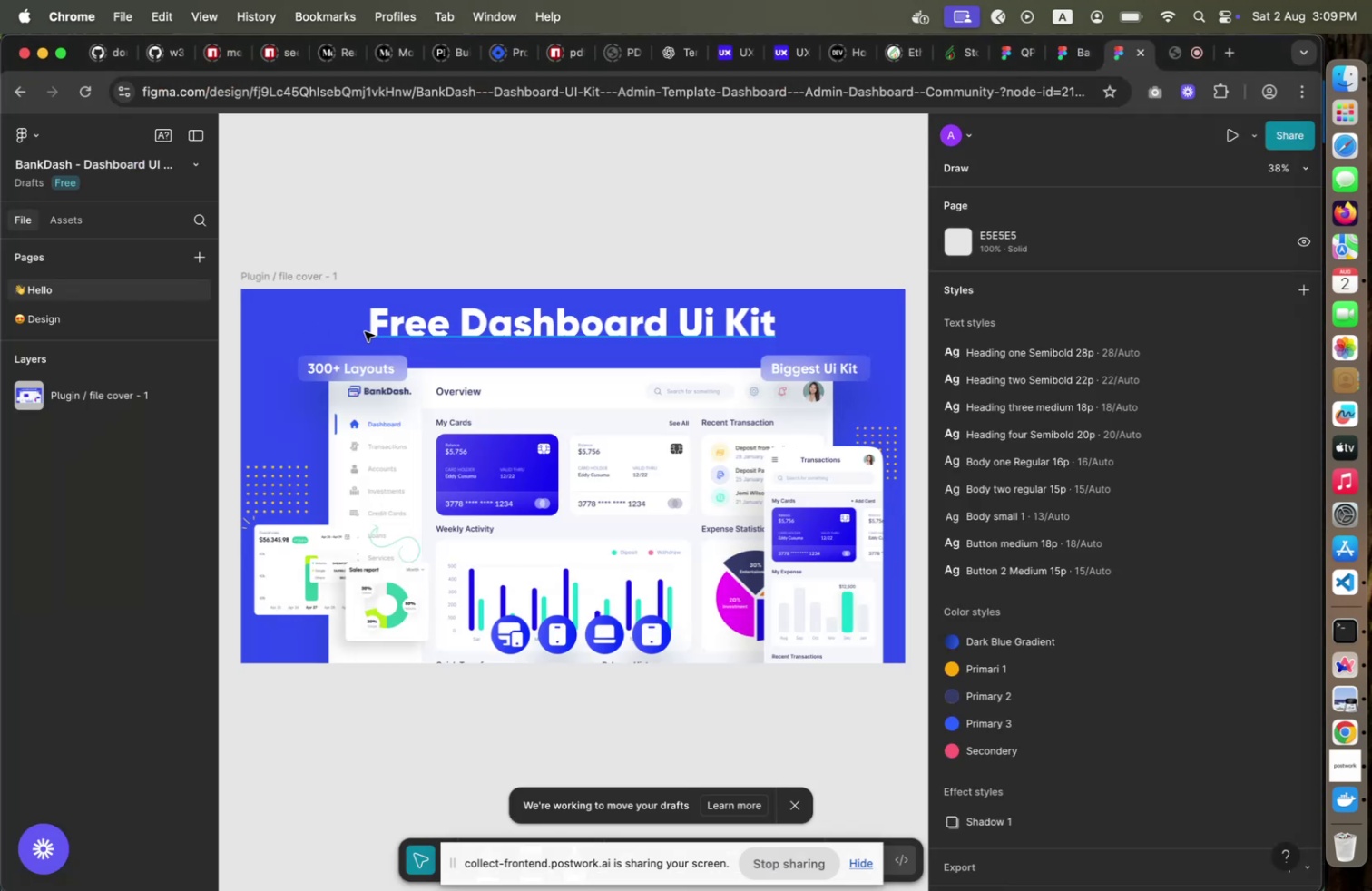 
key(Meta+CommandLeft)
 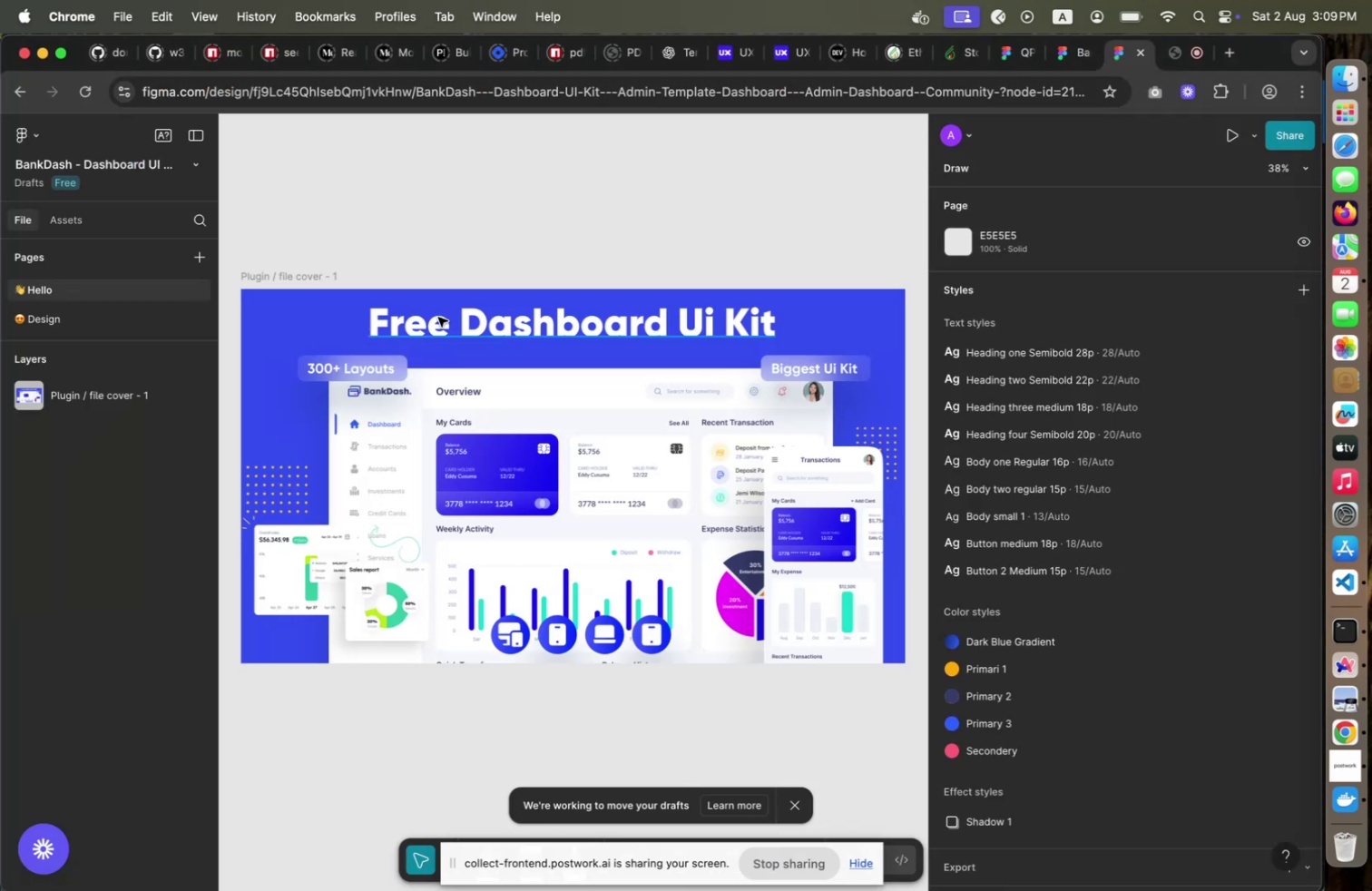 
key(Meta+Tab)
 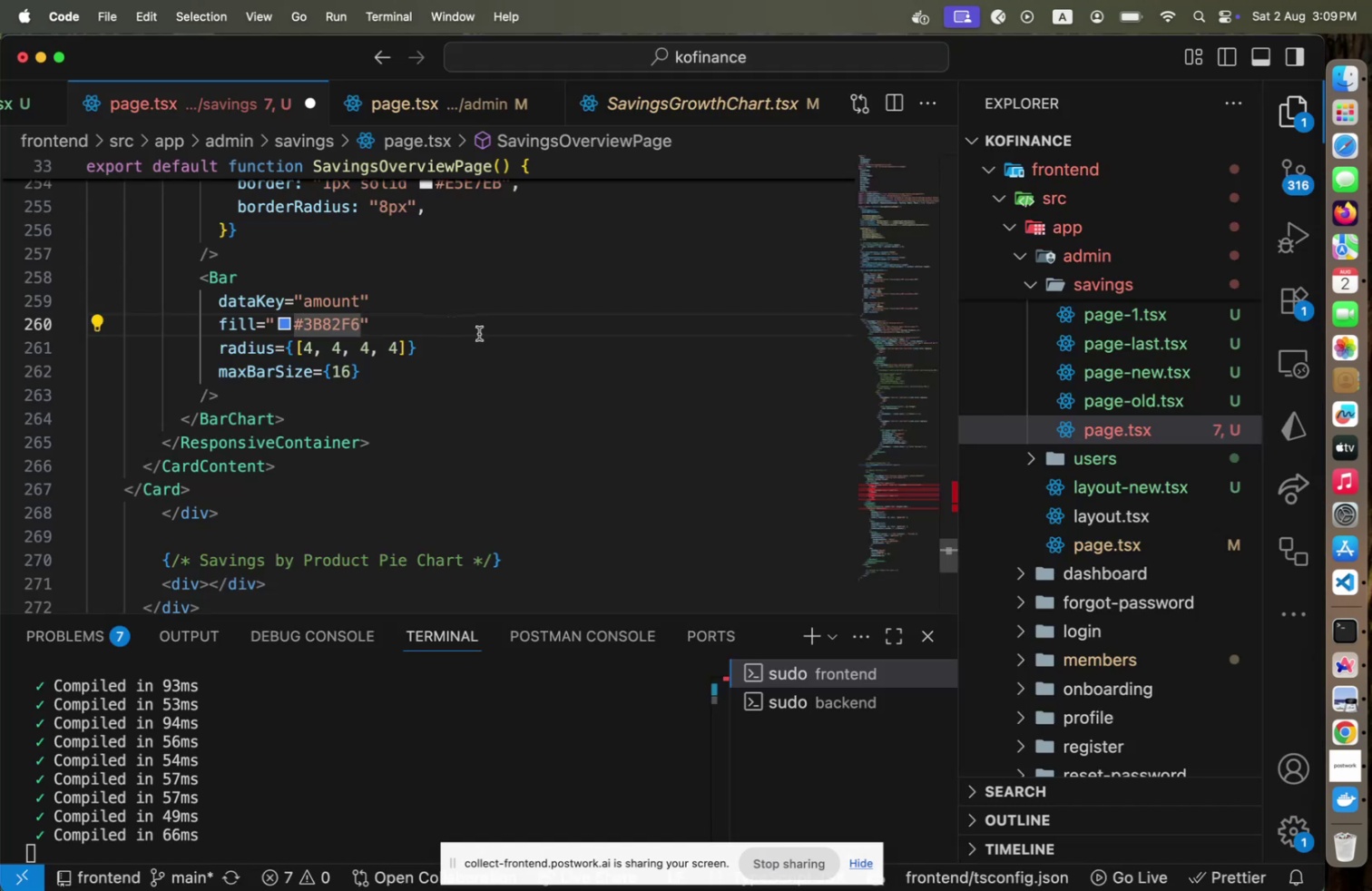 
scroll: coordinate [479, 333], scroll_direction: up, amount: 12.0
 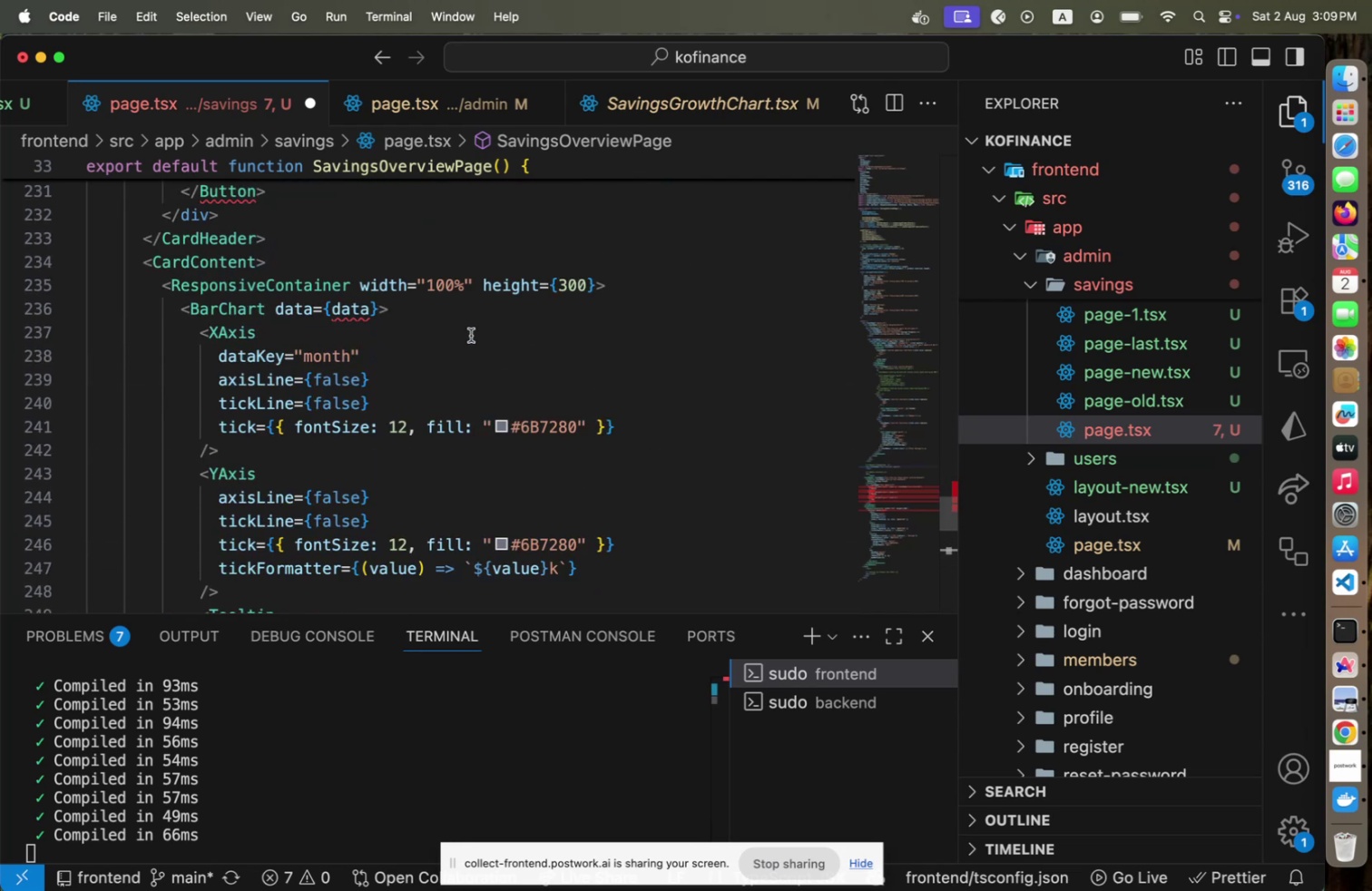 
mouse_move([348, 299])
 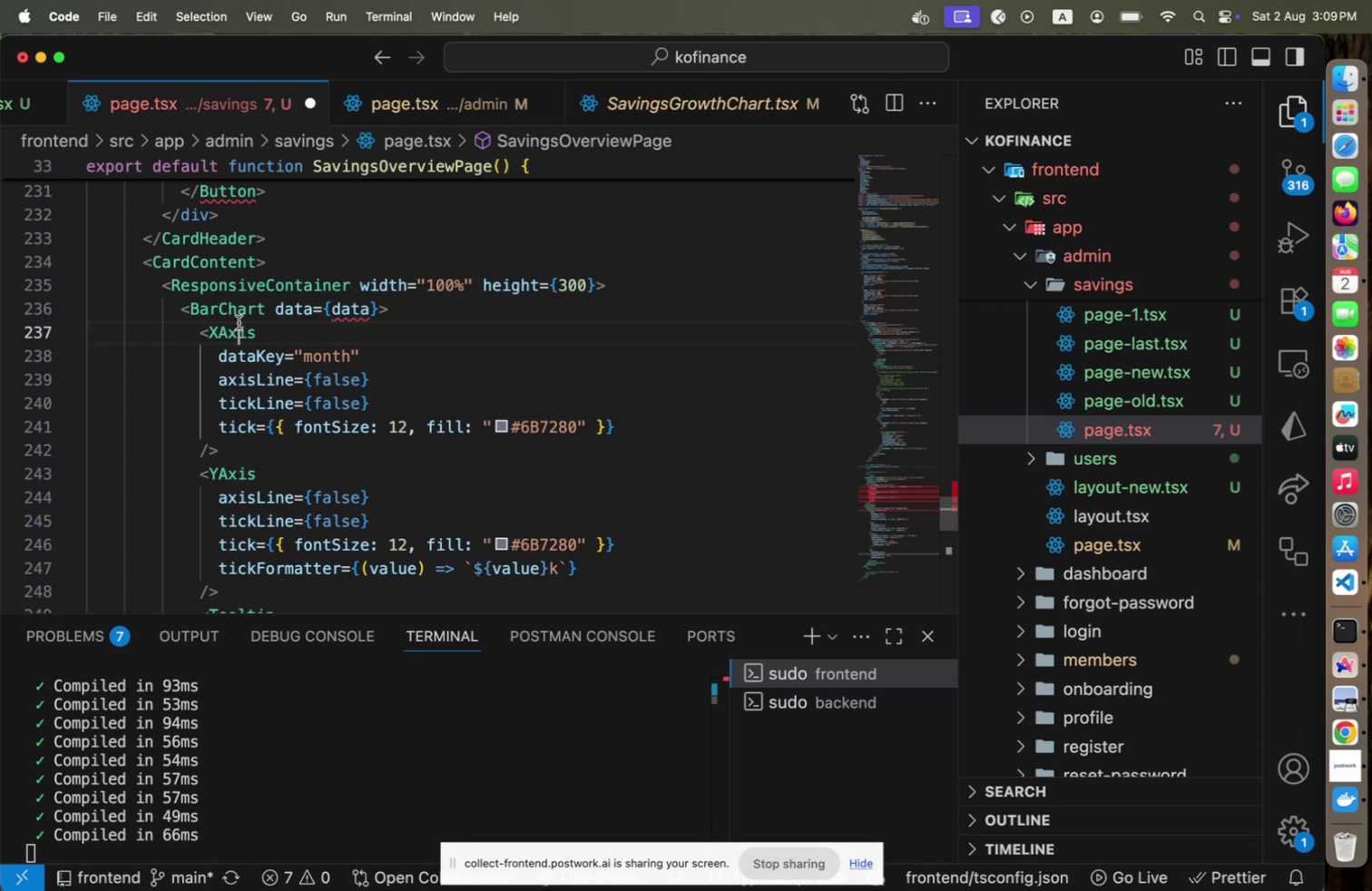 
left_click([239, 322])
 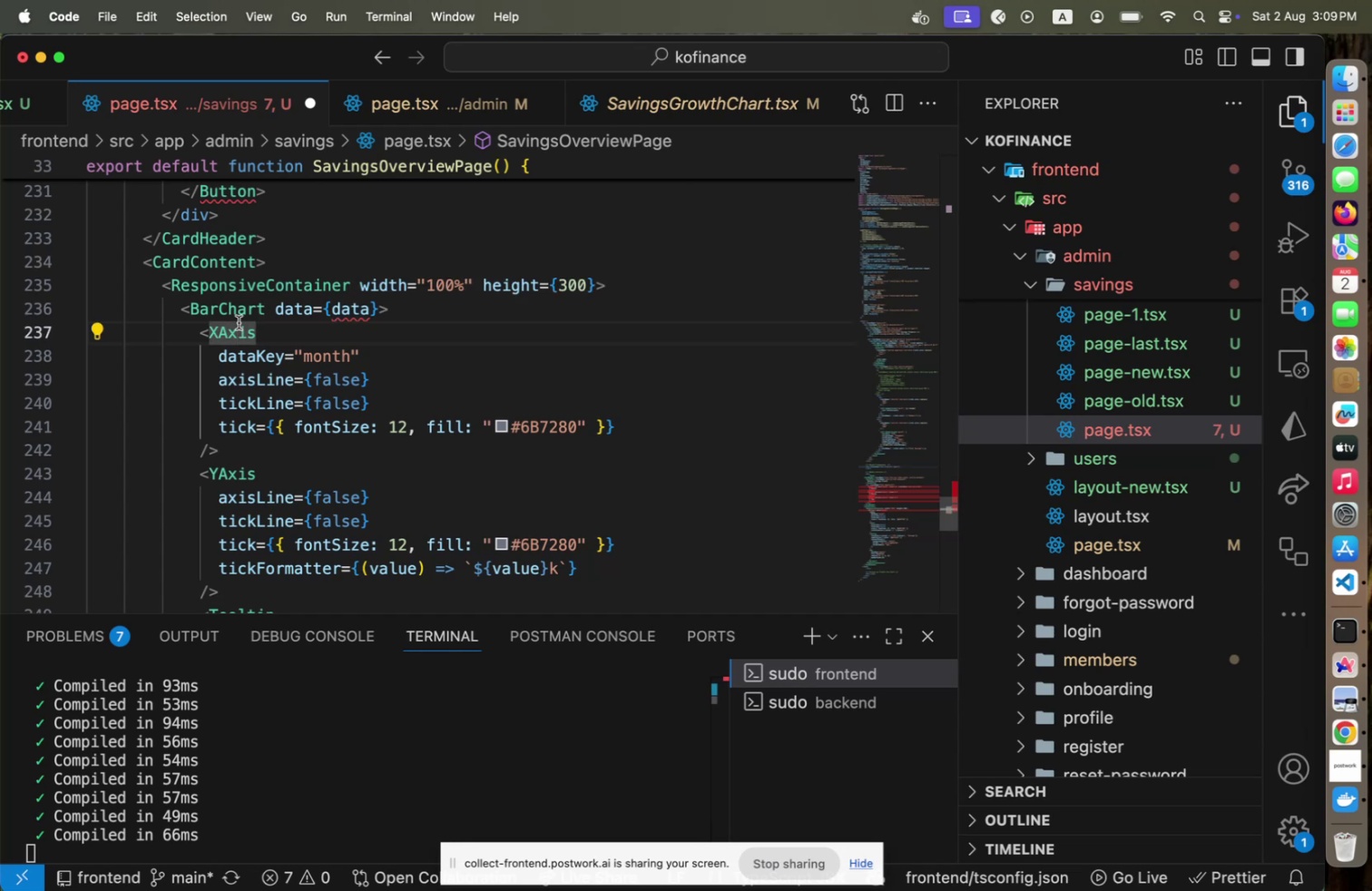 
scroll: coordinate [239, 322], scroll_direction: up, amount: 3.0
 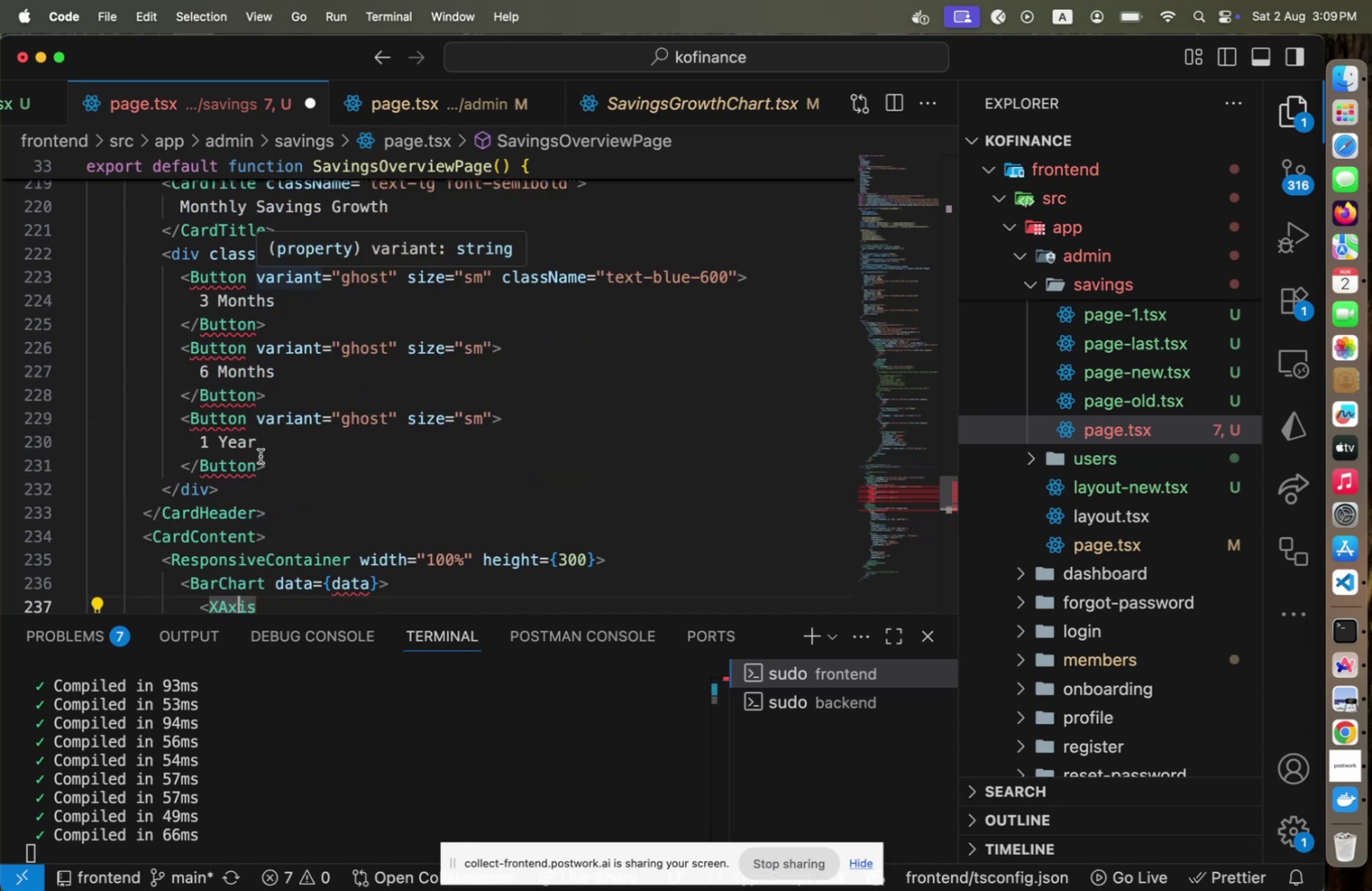 
left_click([230, 487])
 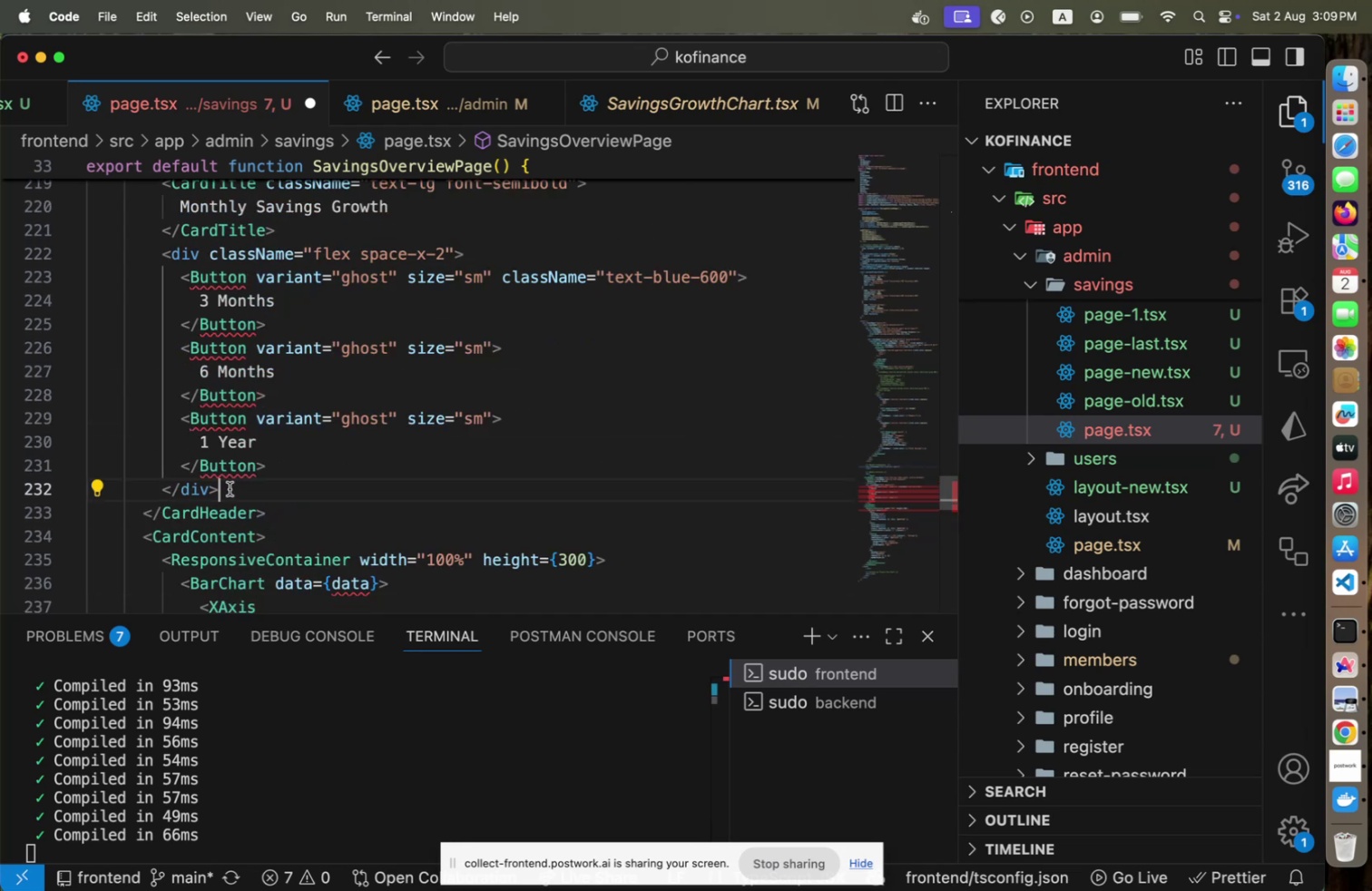 
hold_key(key=ArrowUp, duration=1.15)
 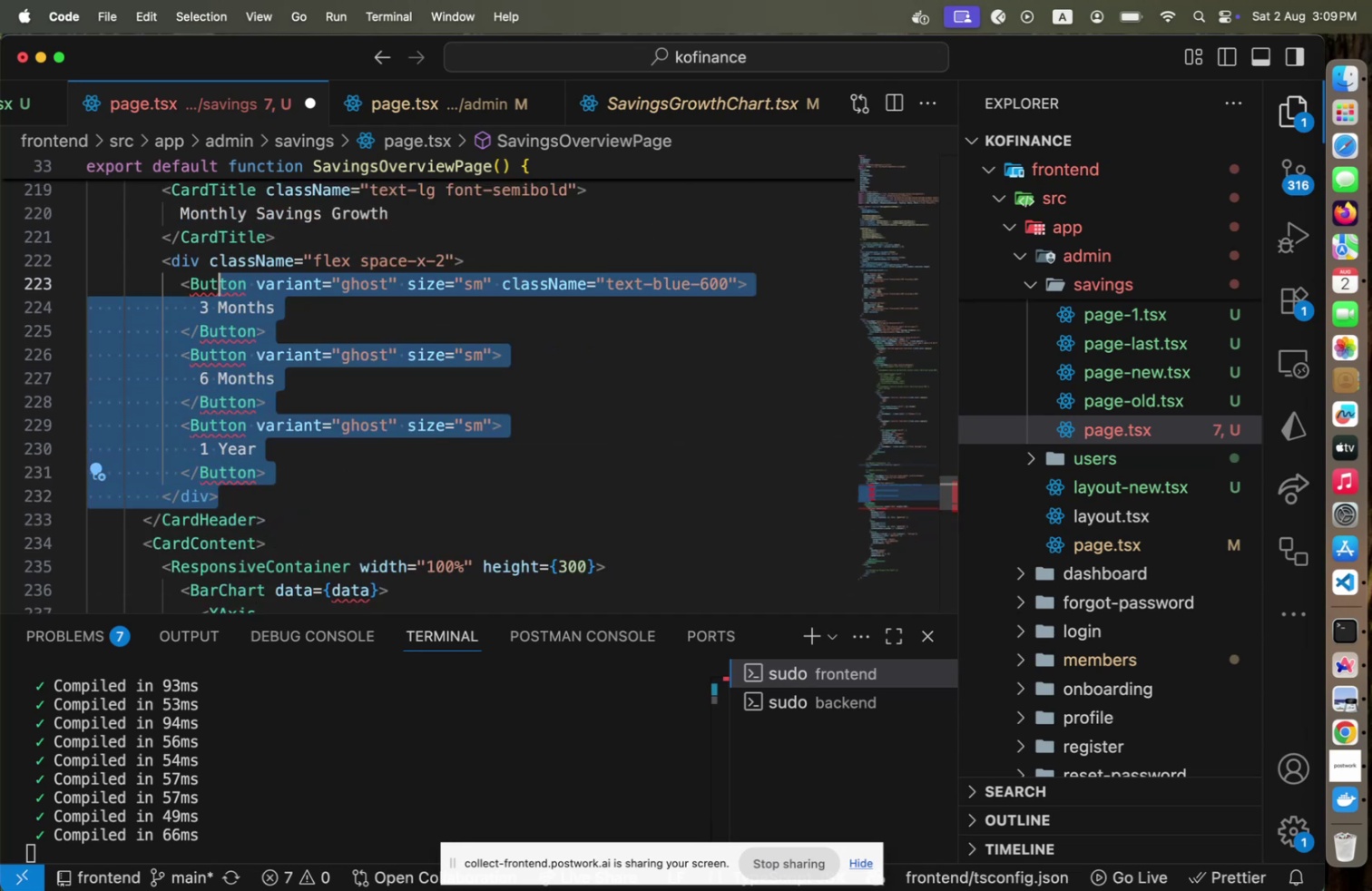 
key(Shift+ArrowUp)
 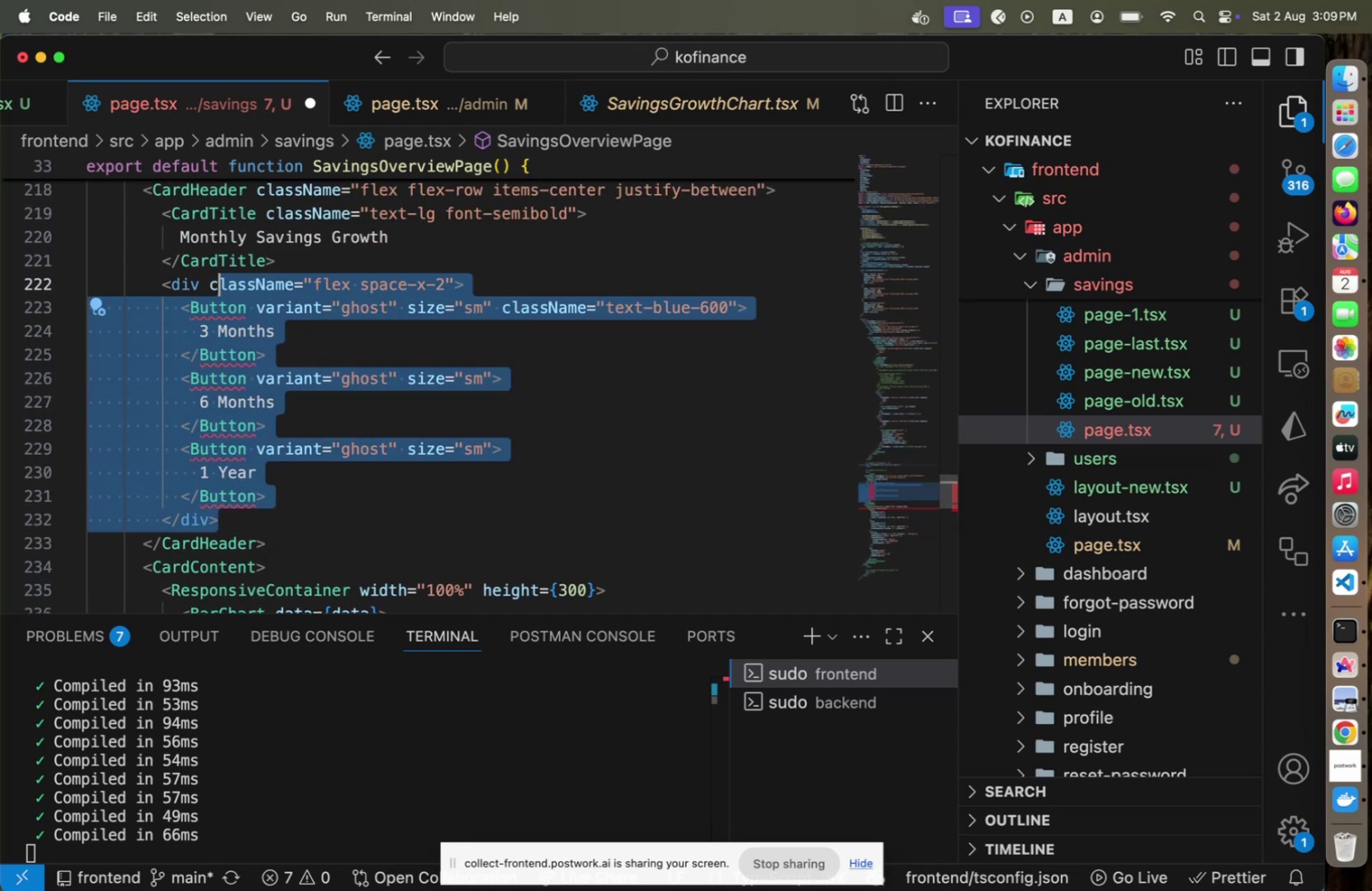 
key(Shift+Home)
 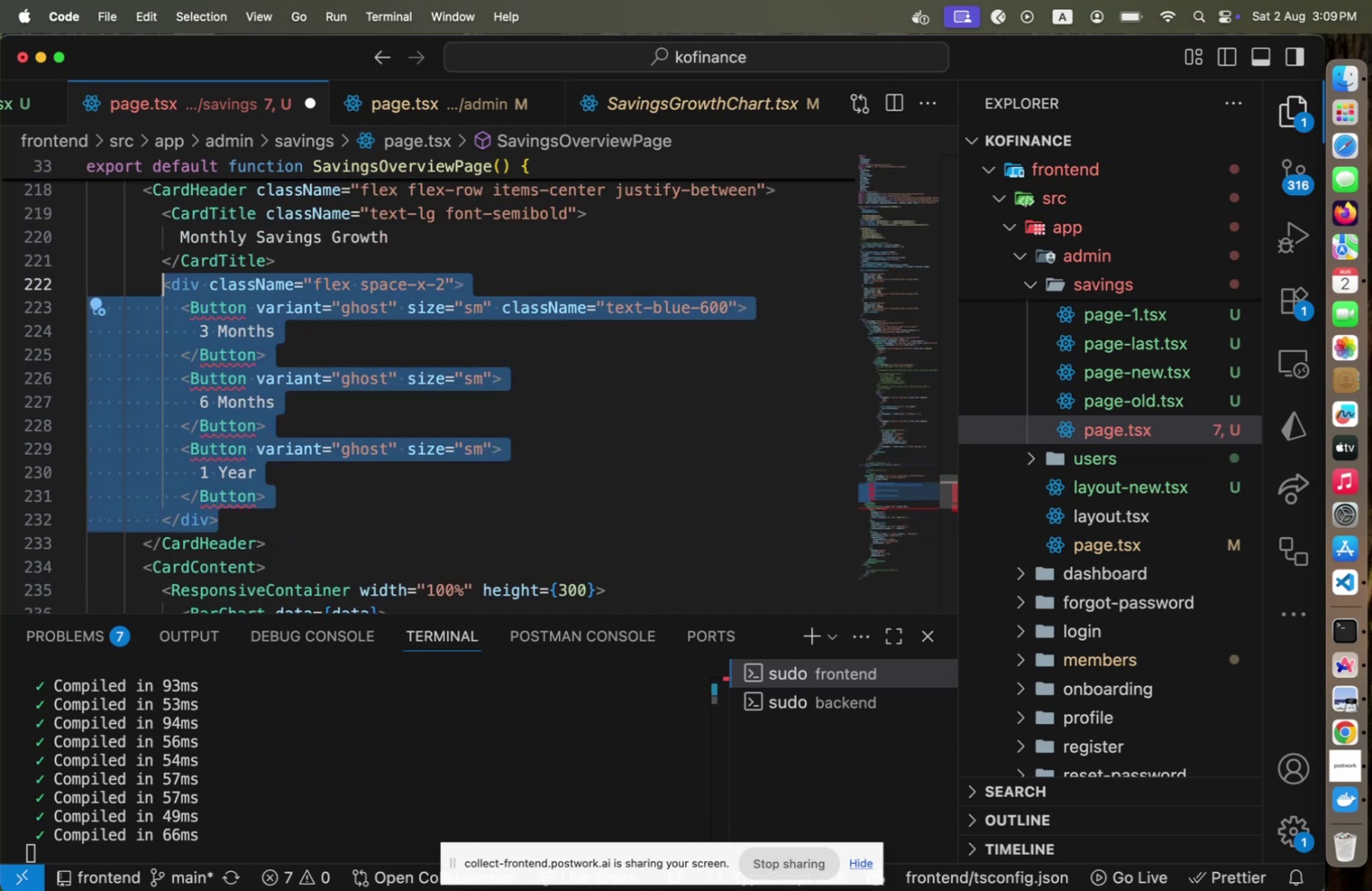 
key(Meta+CommandLeft)
 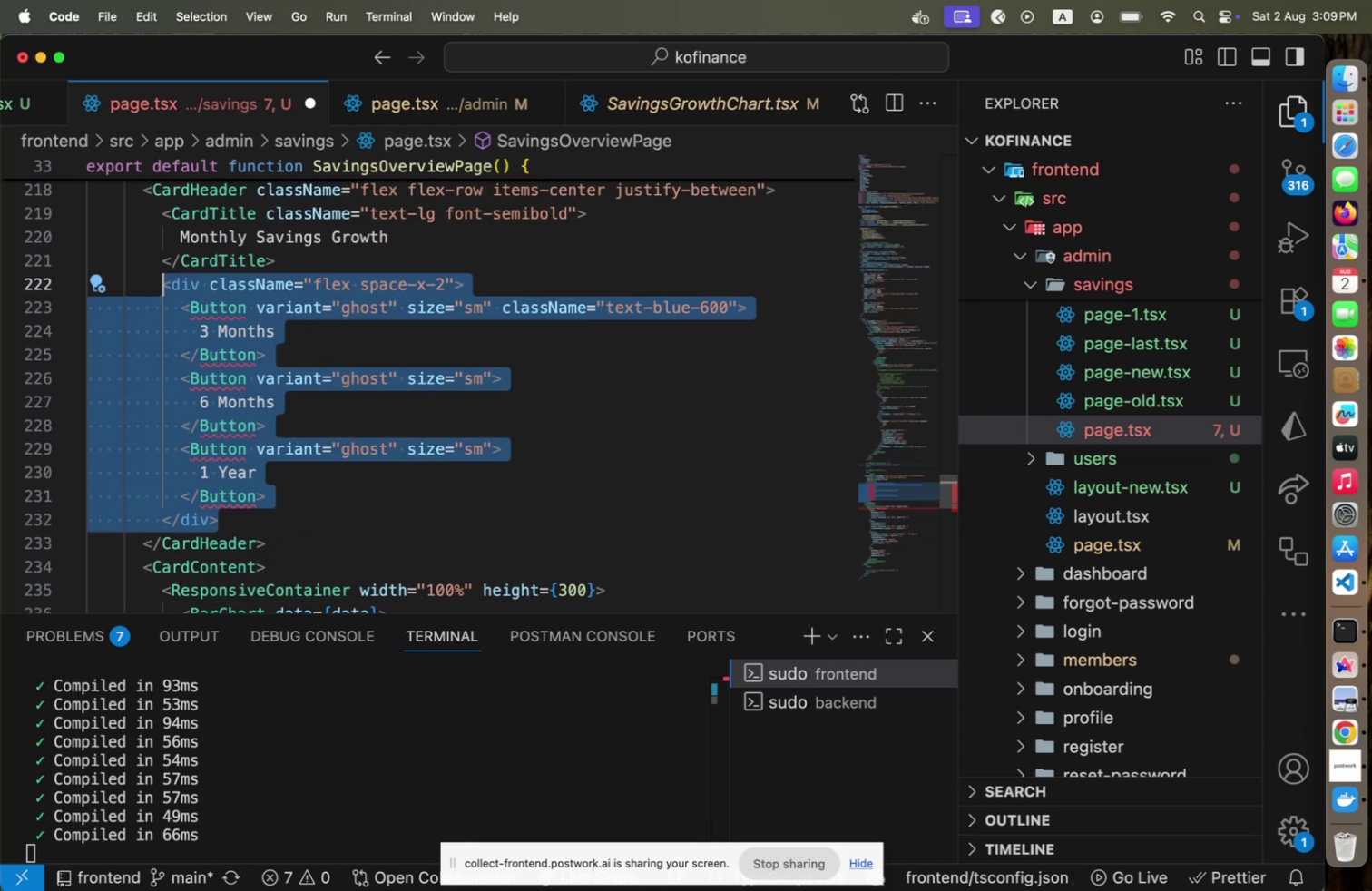 
key(Meta+Slash)
 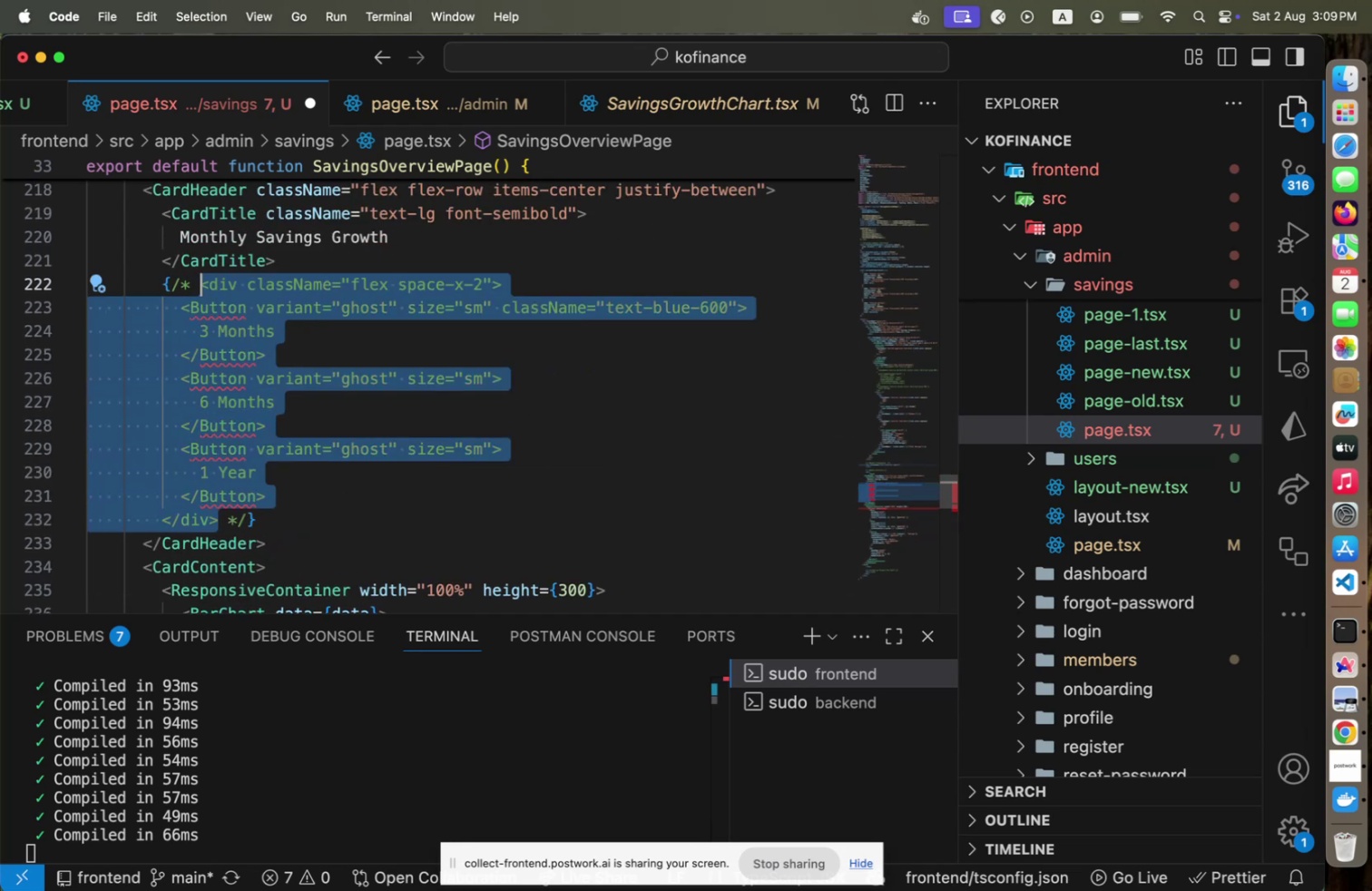 
key(Meta+CommandLeft)
 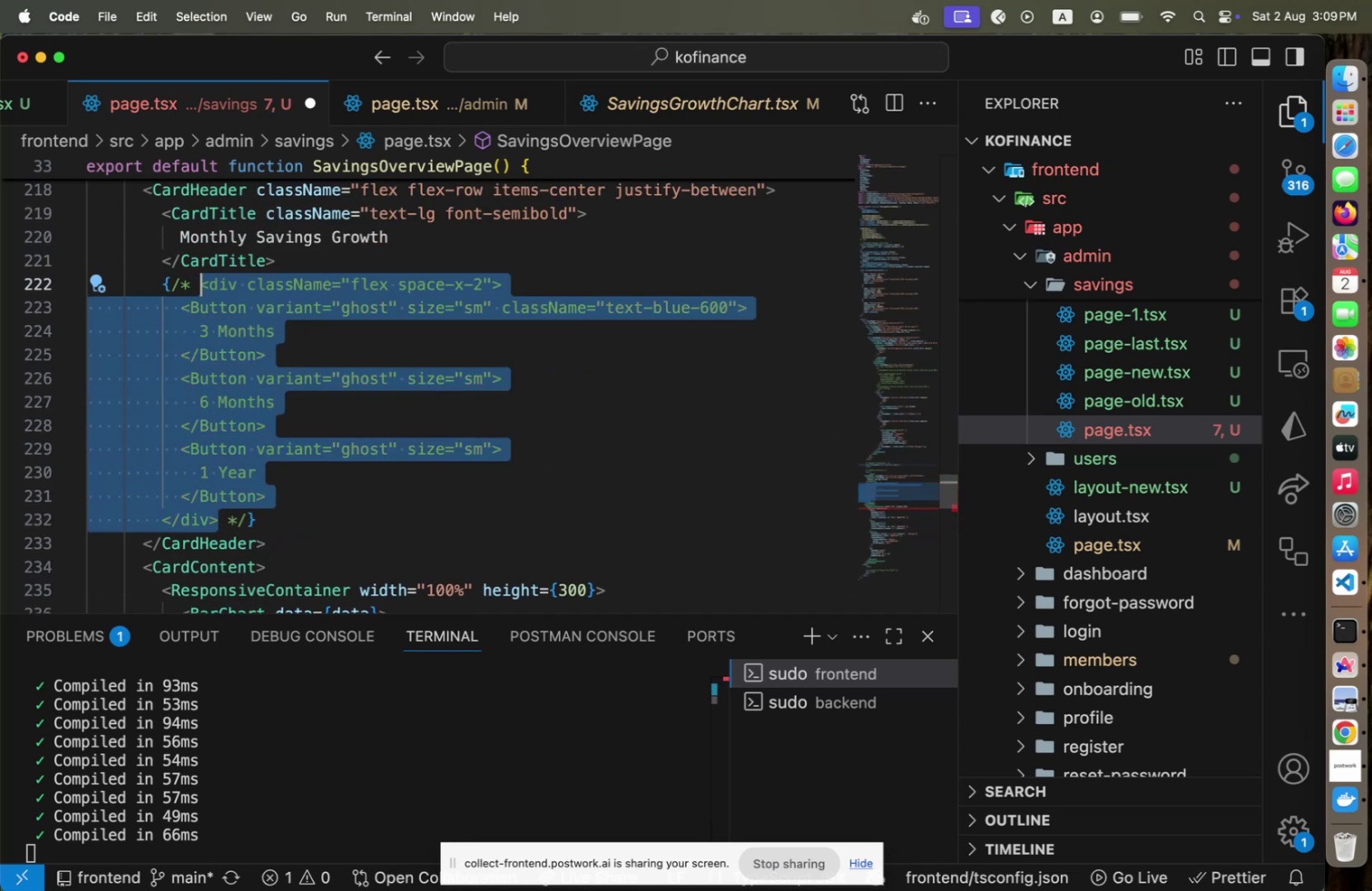 
key(Meta+S)
 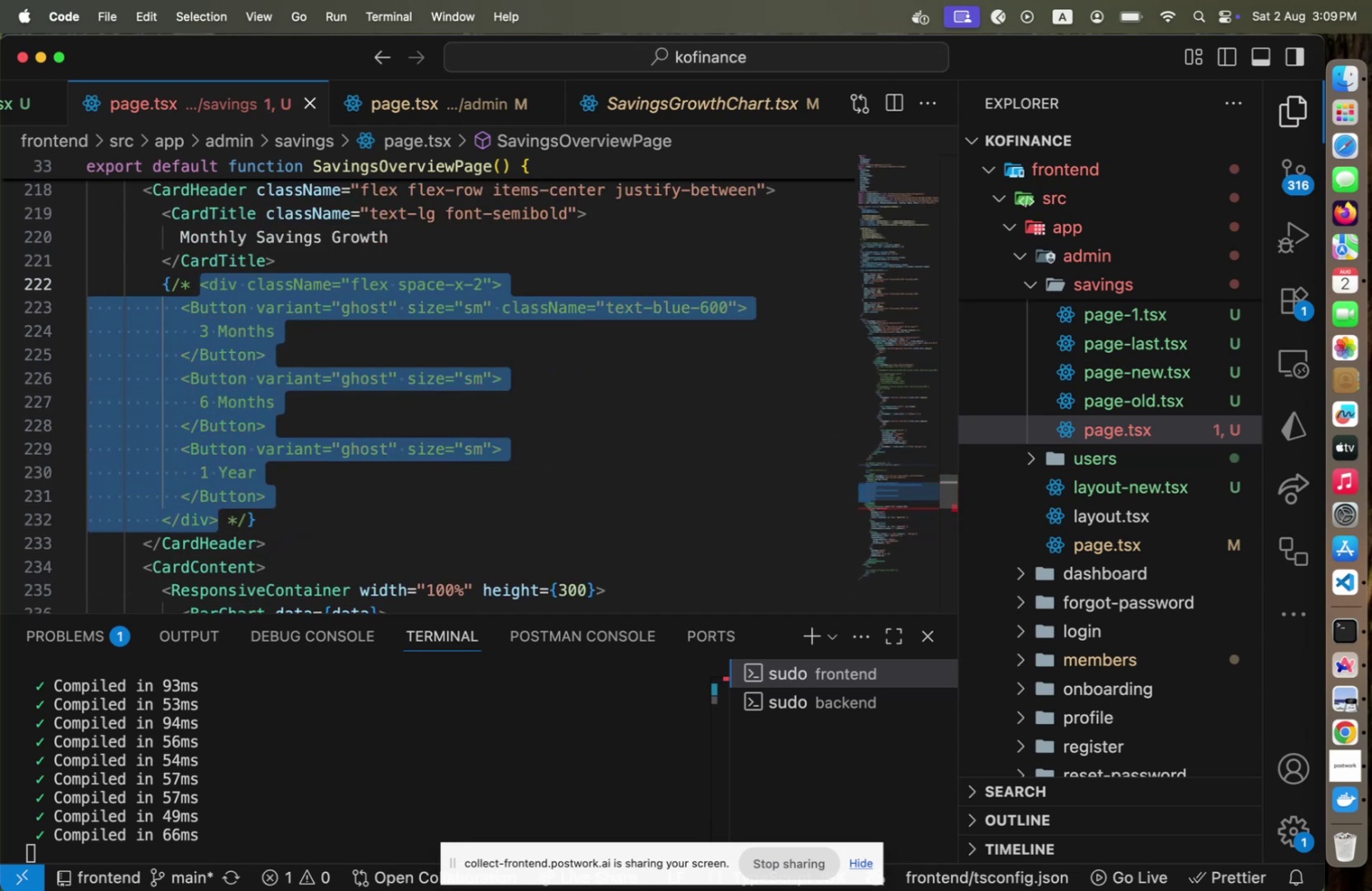 
key(Meta+CommandLeft)
 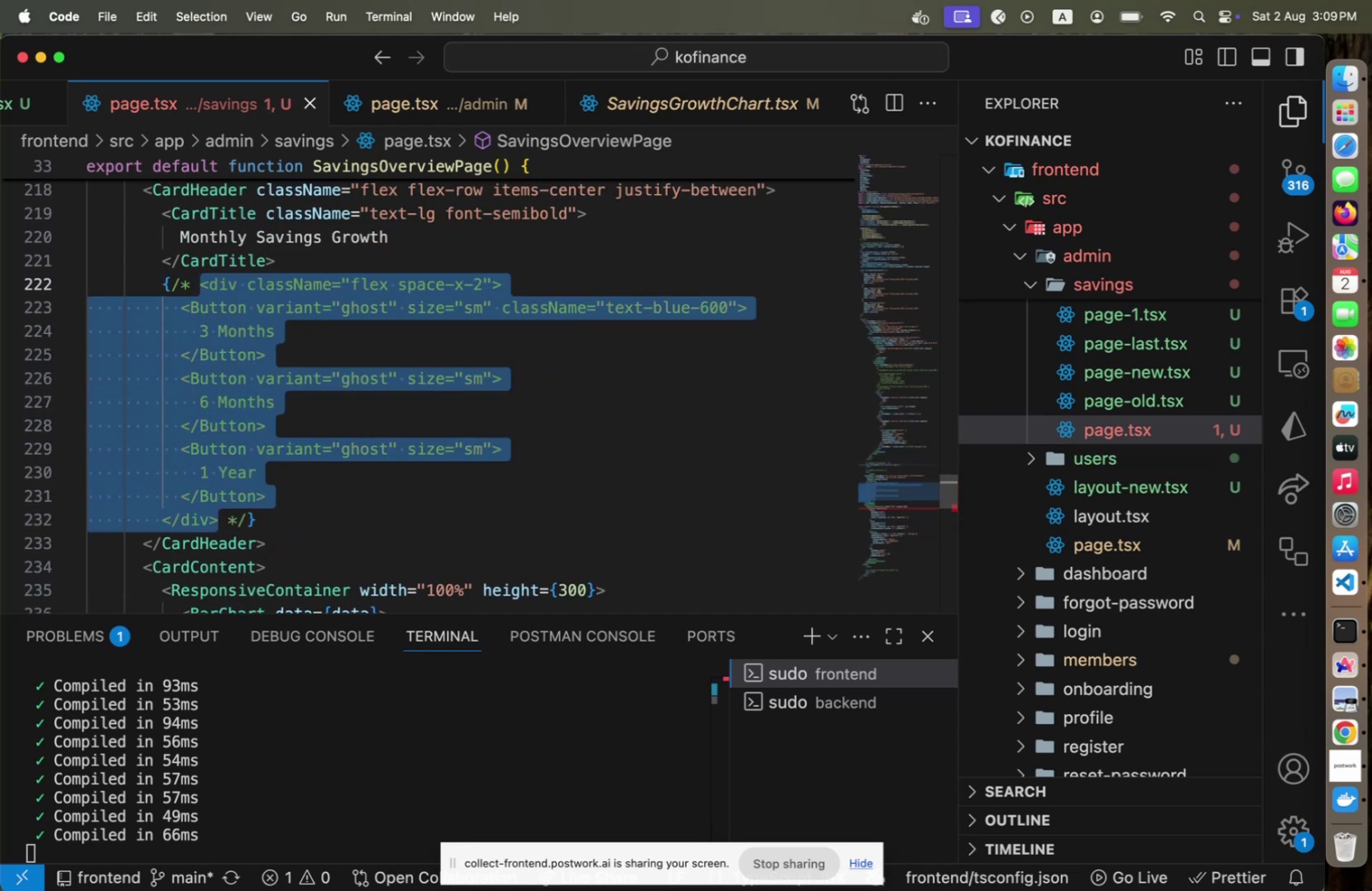 
key(Meta+Tab)
 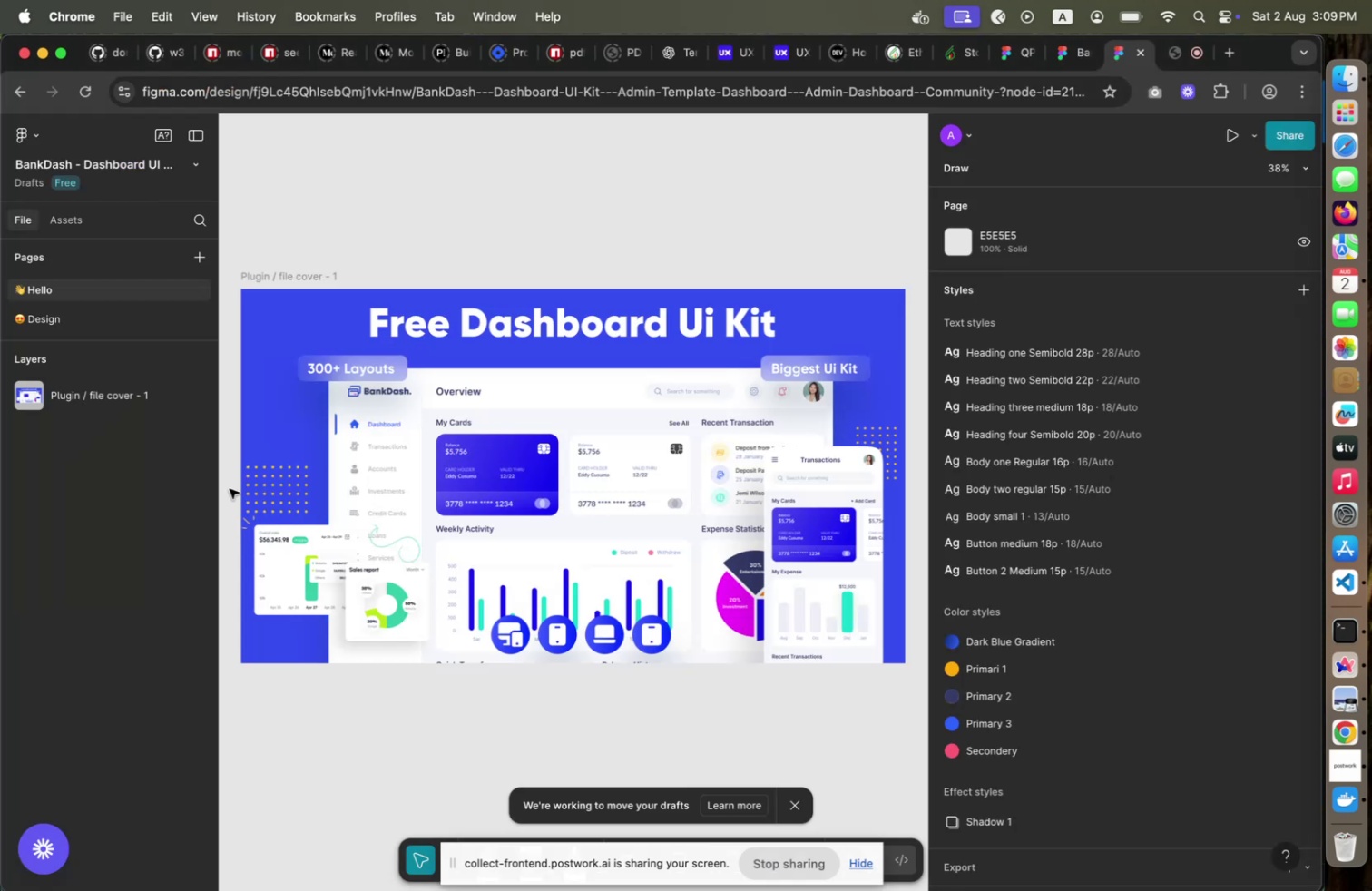 
key(Meta+CommandLeft)
 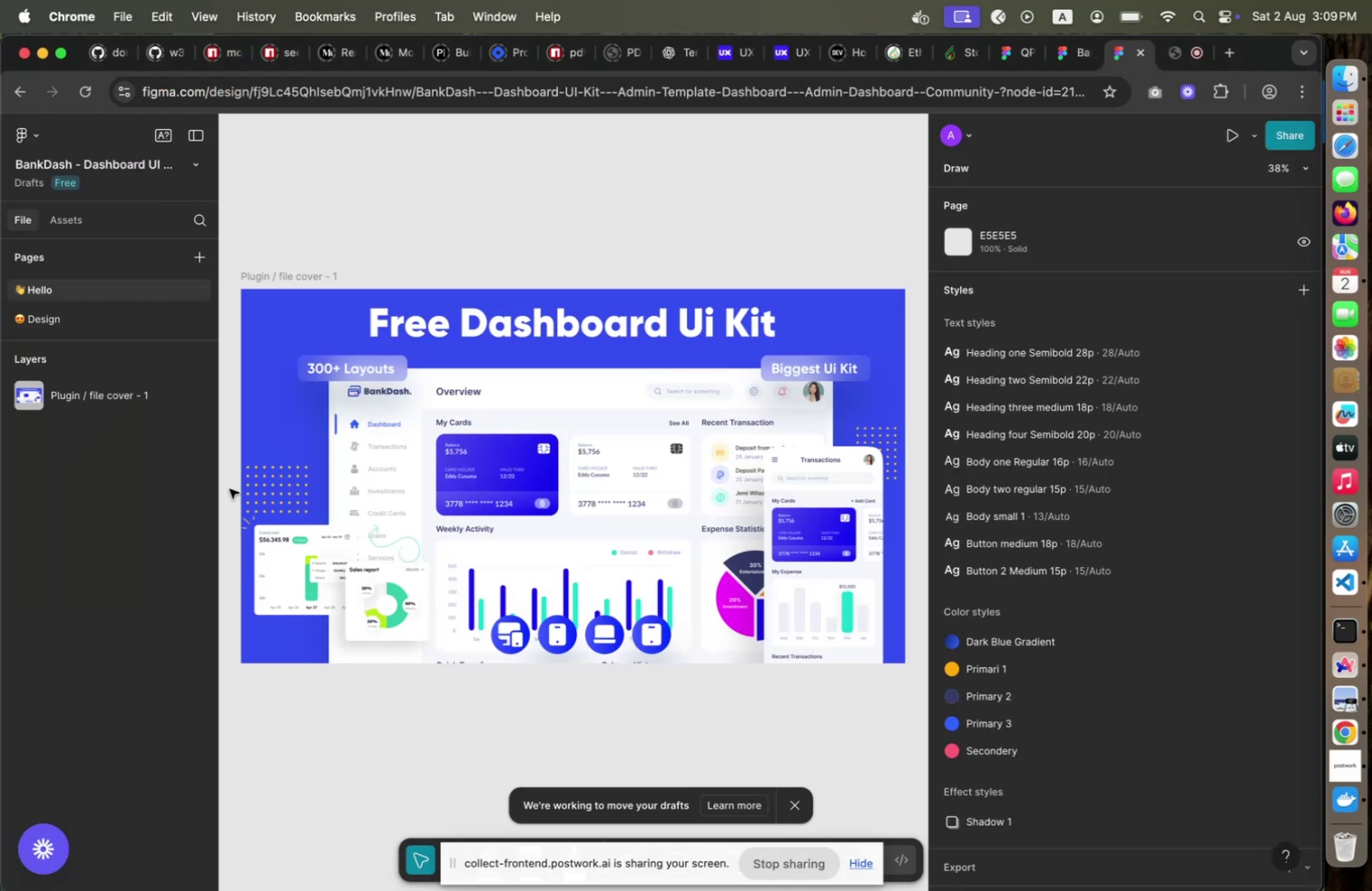 
key(Meta+Tab)
 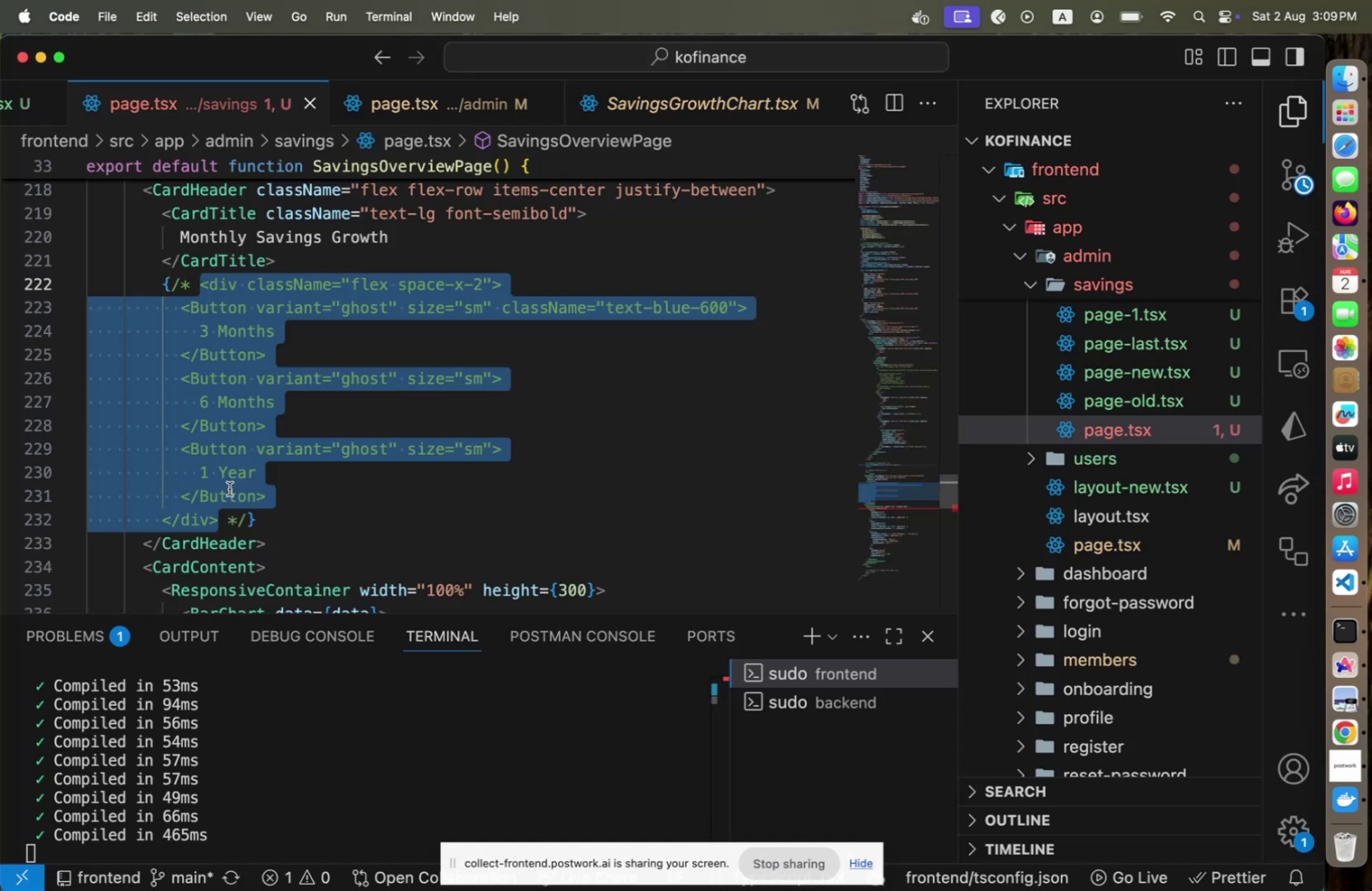 
hold_key(key=ArrowUp, duration=0.86)
 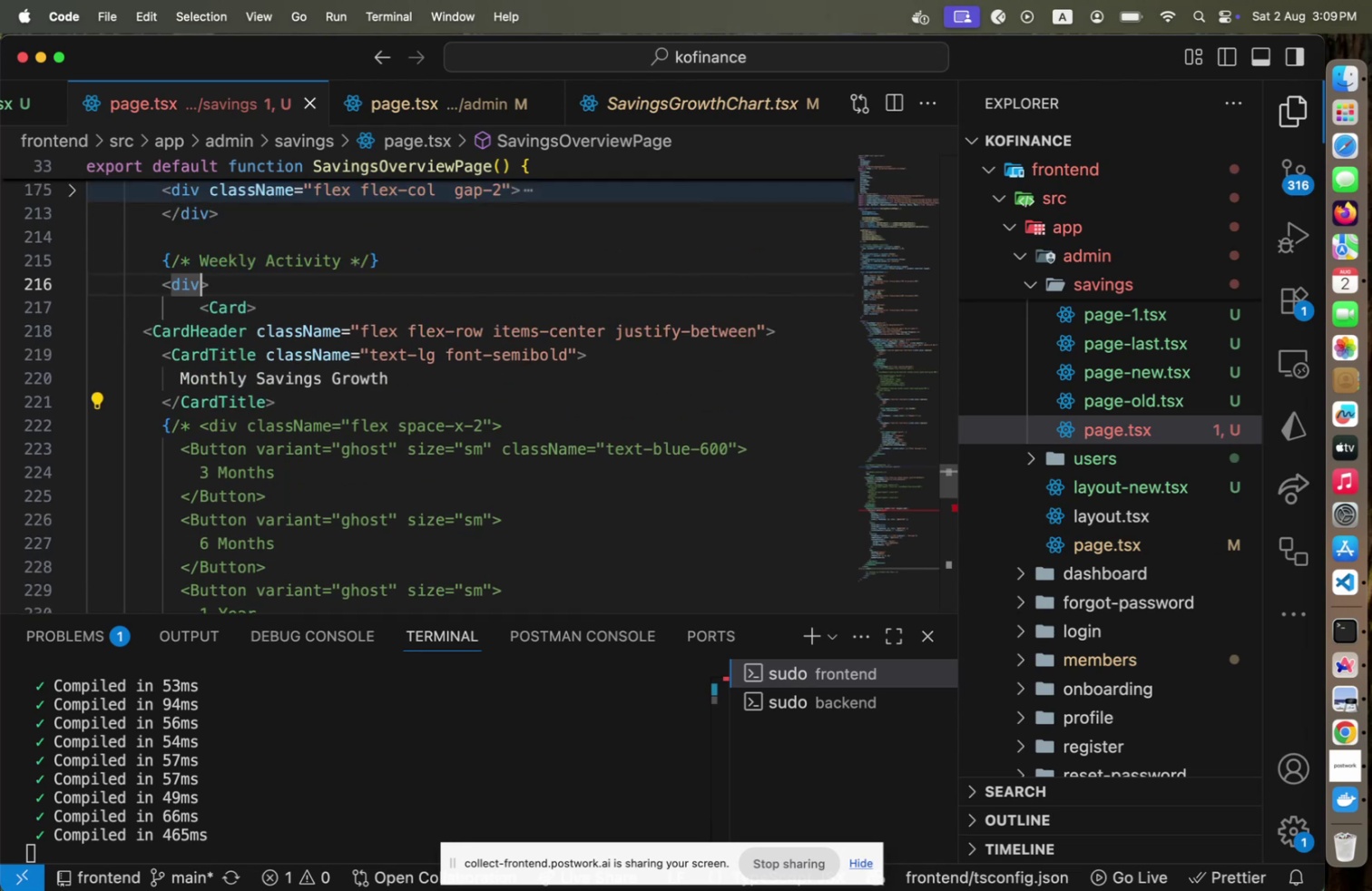 
key(ArrowUp)
 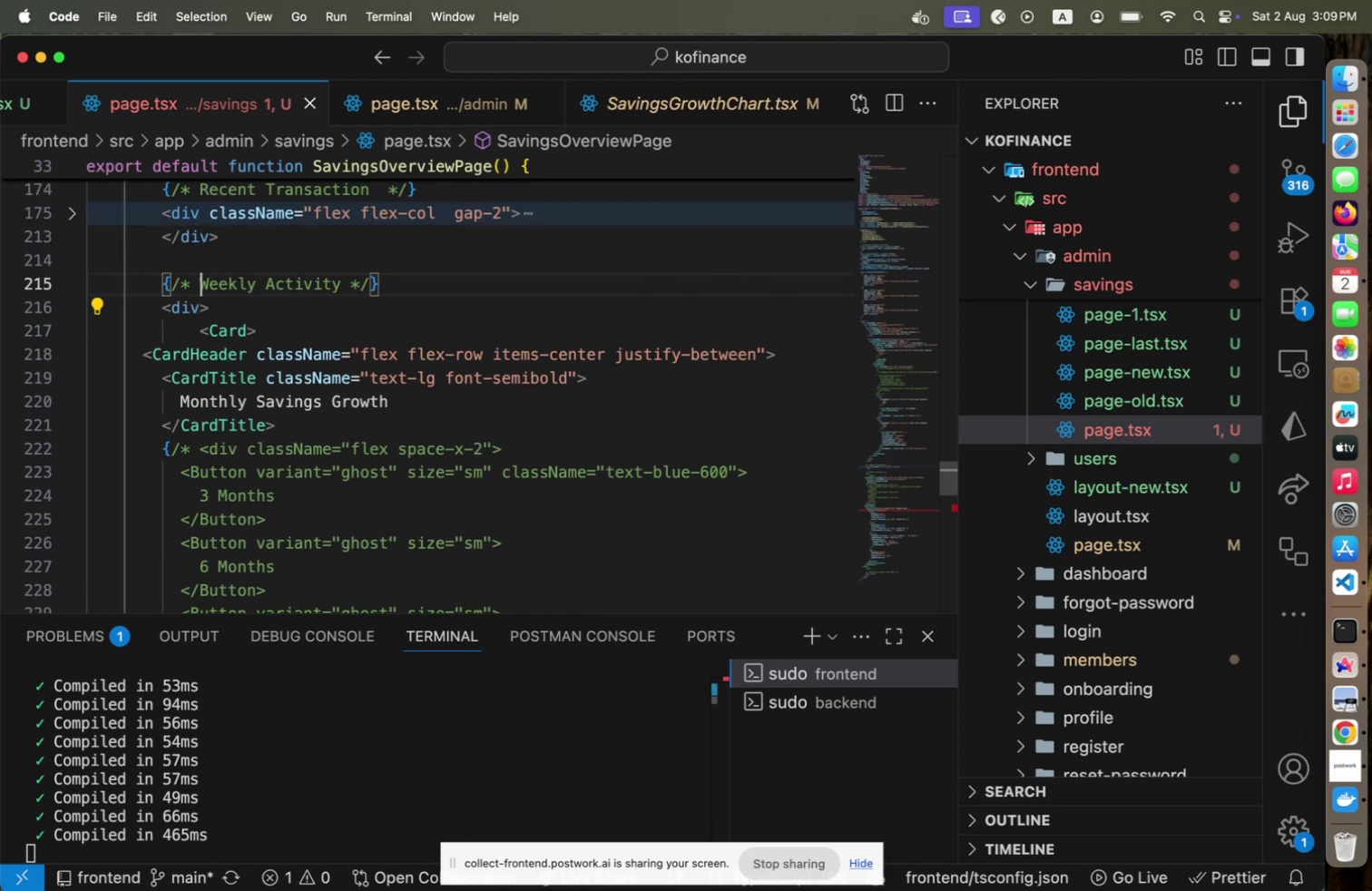 
key(ArrowDown)
 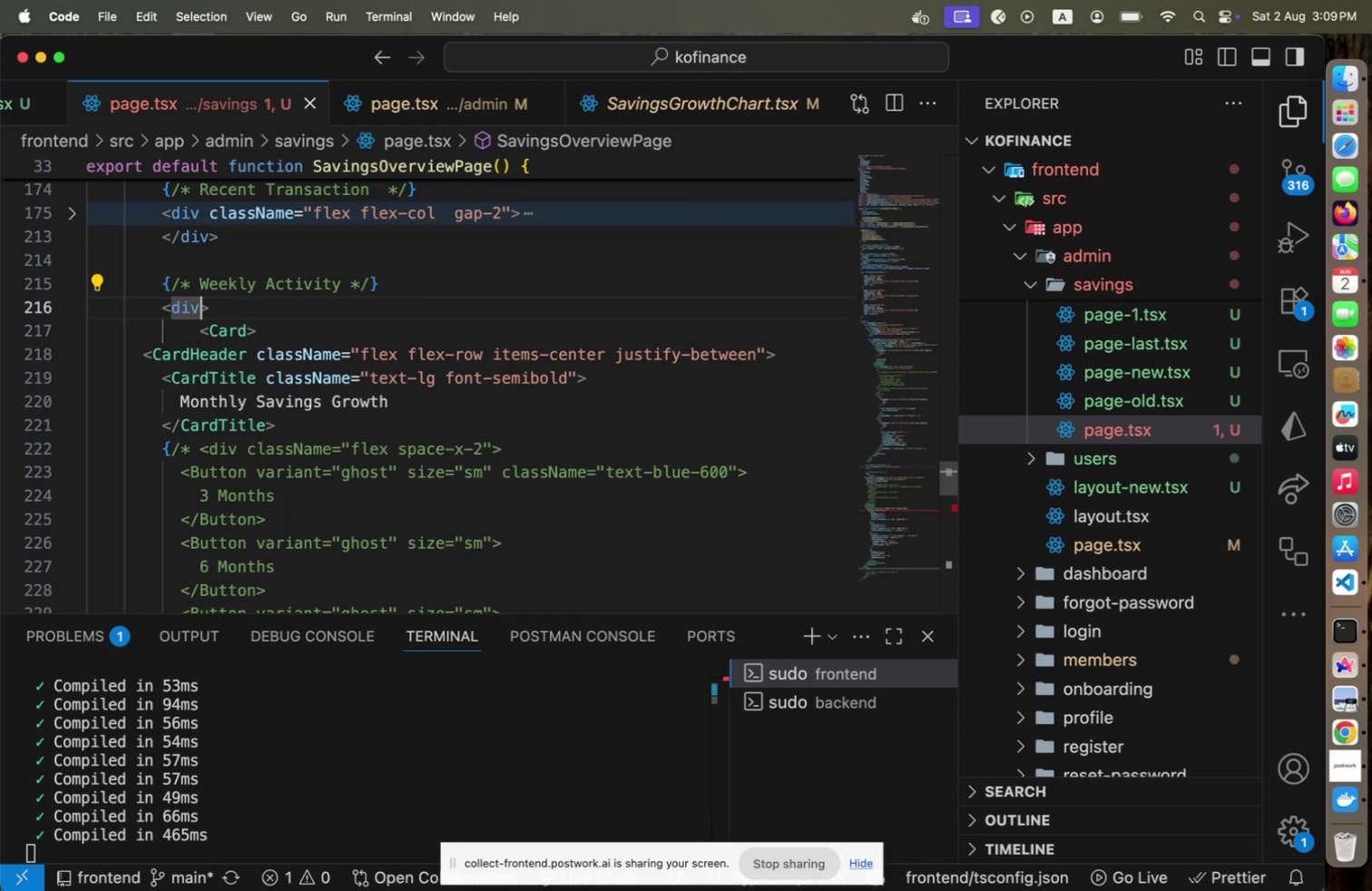 
key(ArrowDown)
 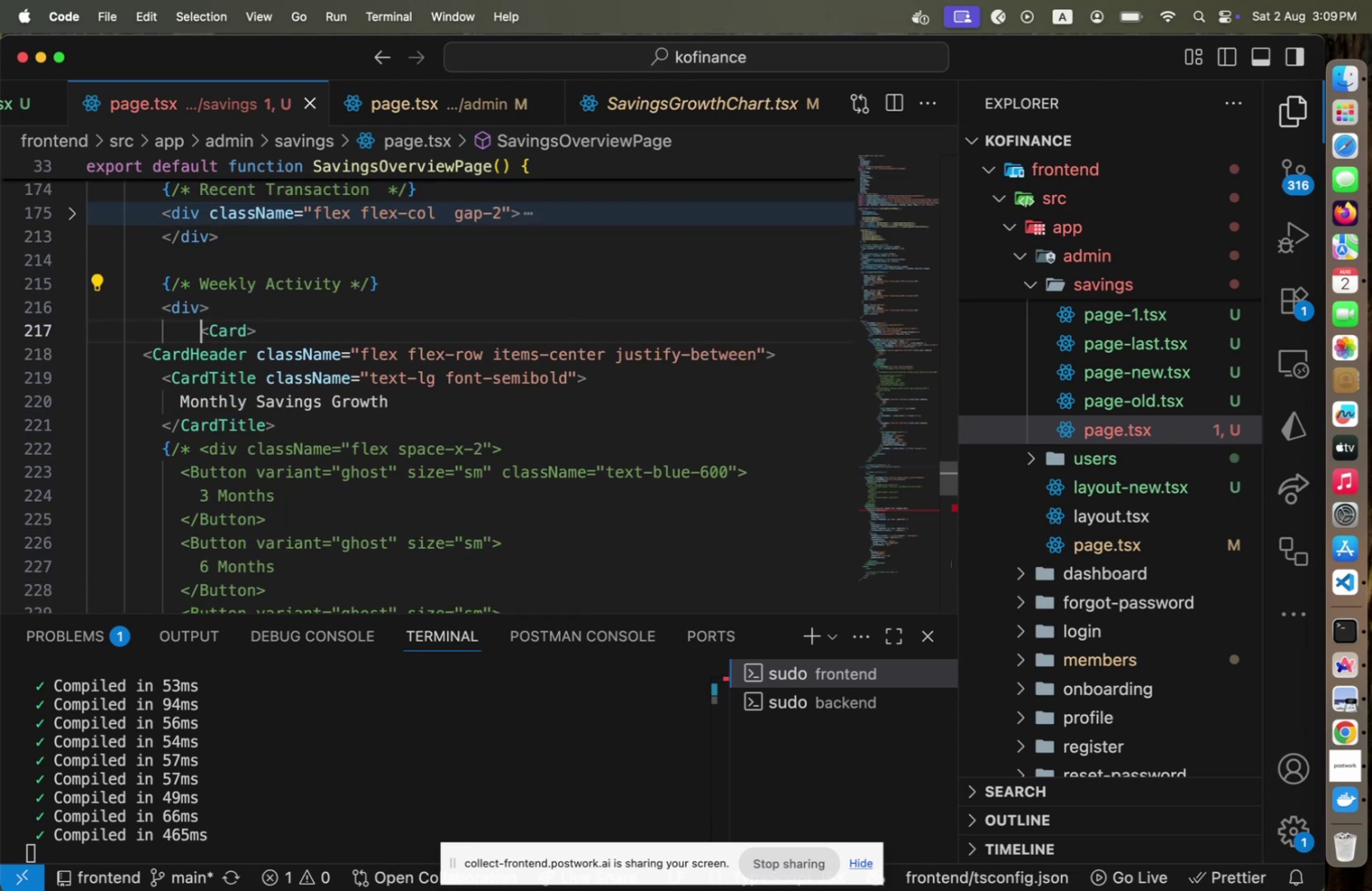 
key(ArrowDown)
 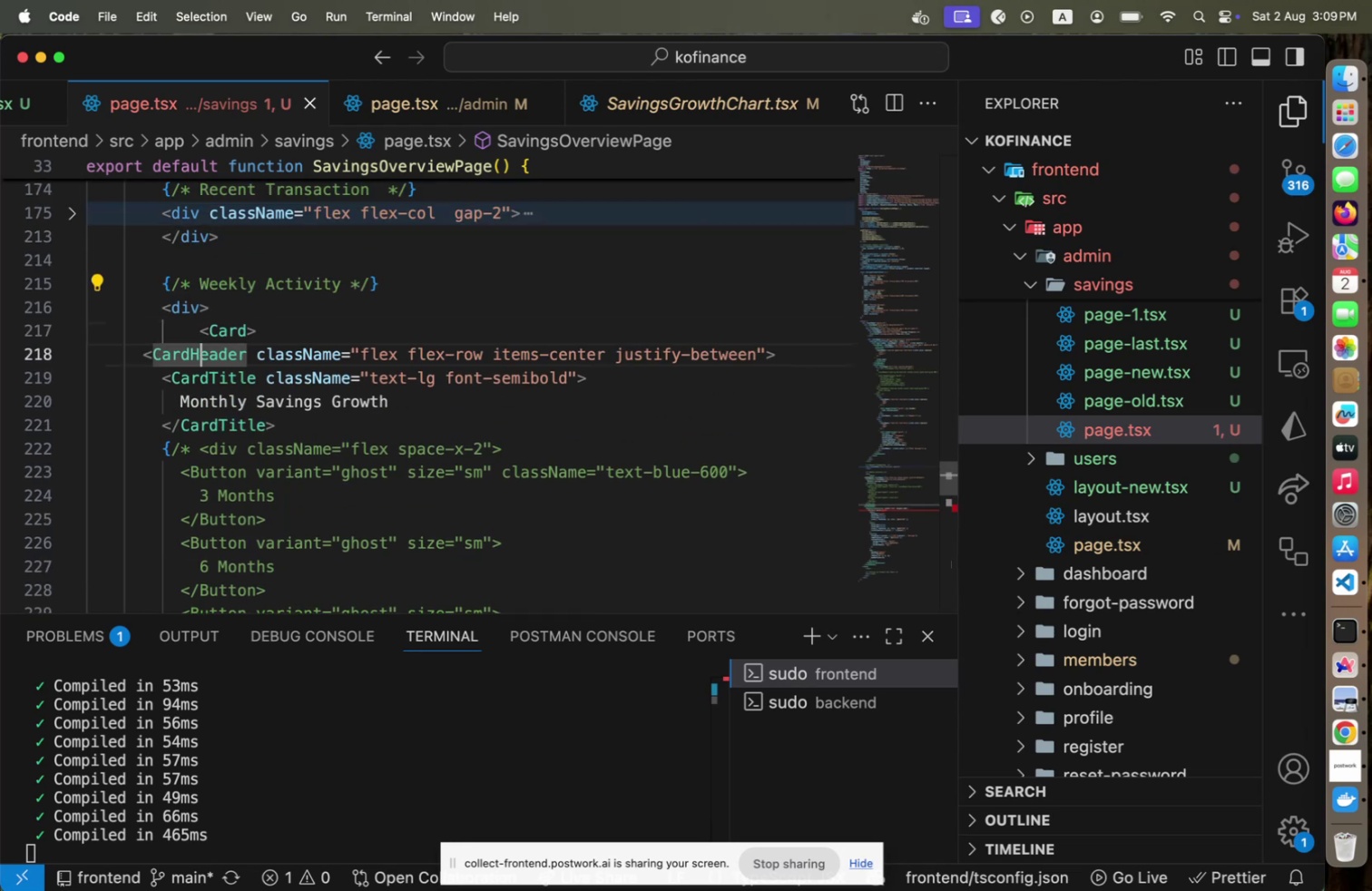 
key(ArrowDown)
 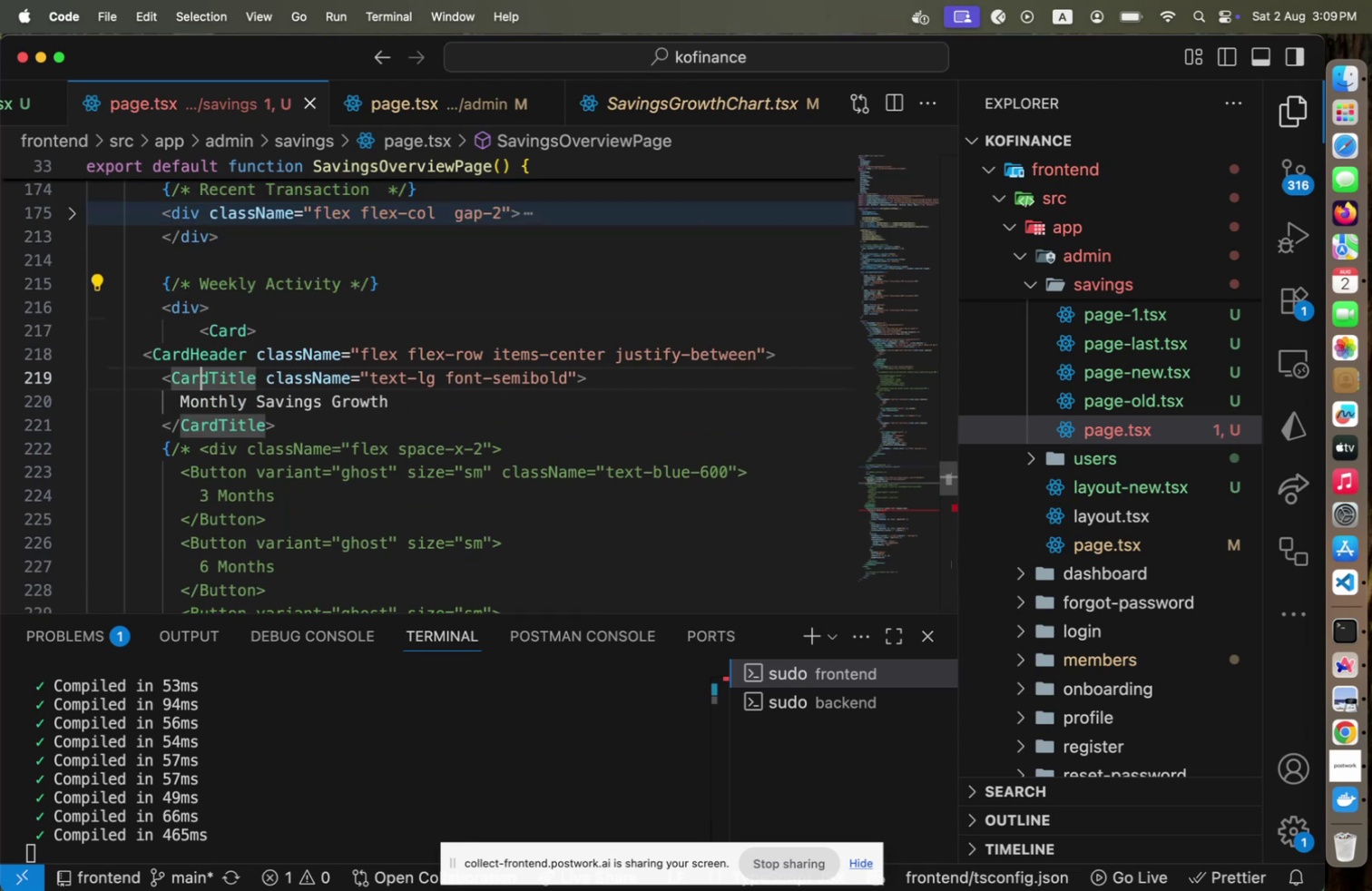 
key(ArrowDown)
 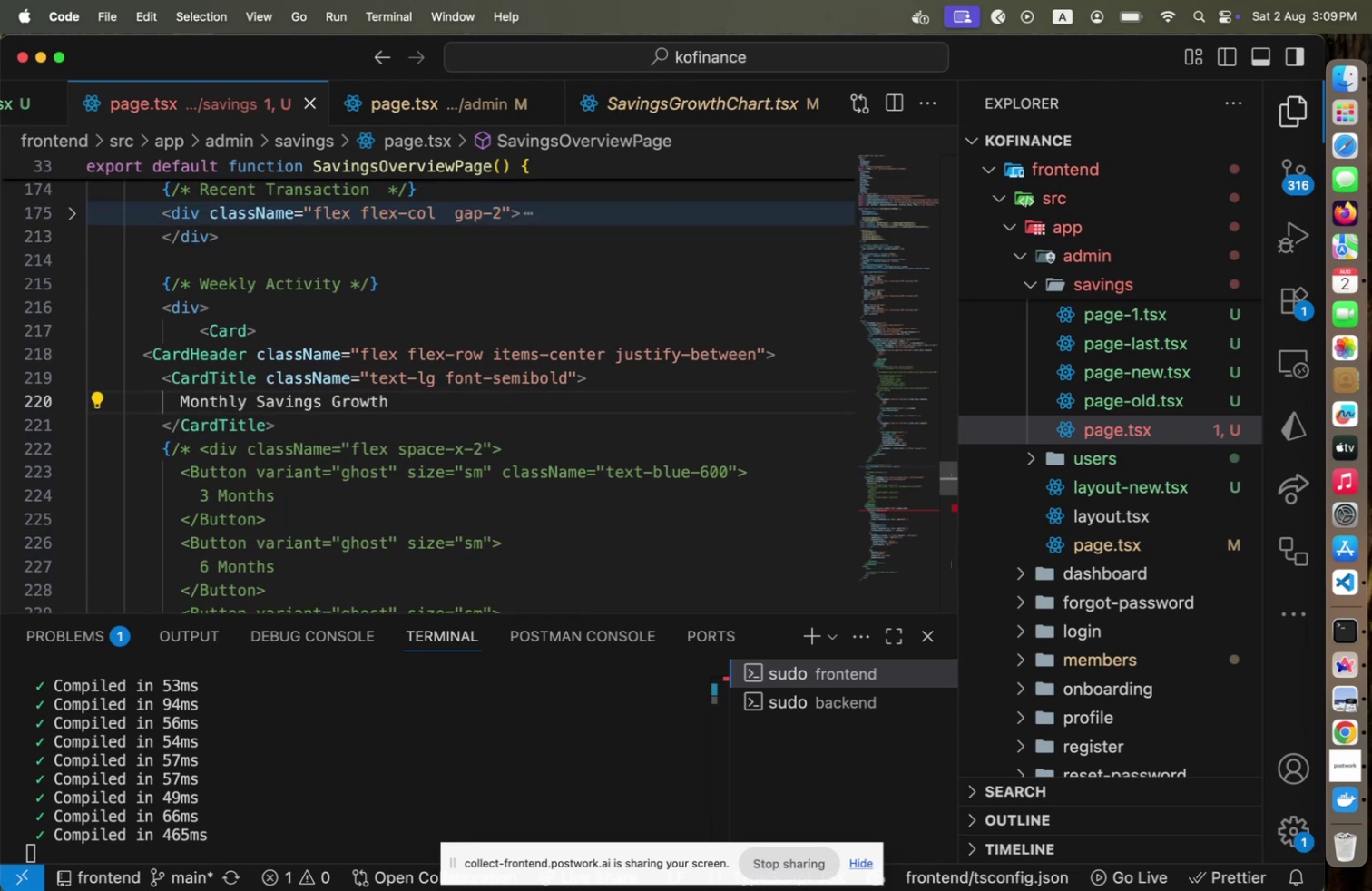 
hold_key(key=ArrowLeft, duration=0.35)
 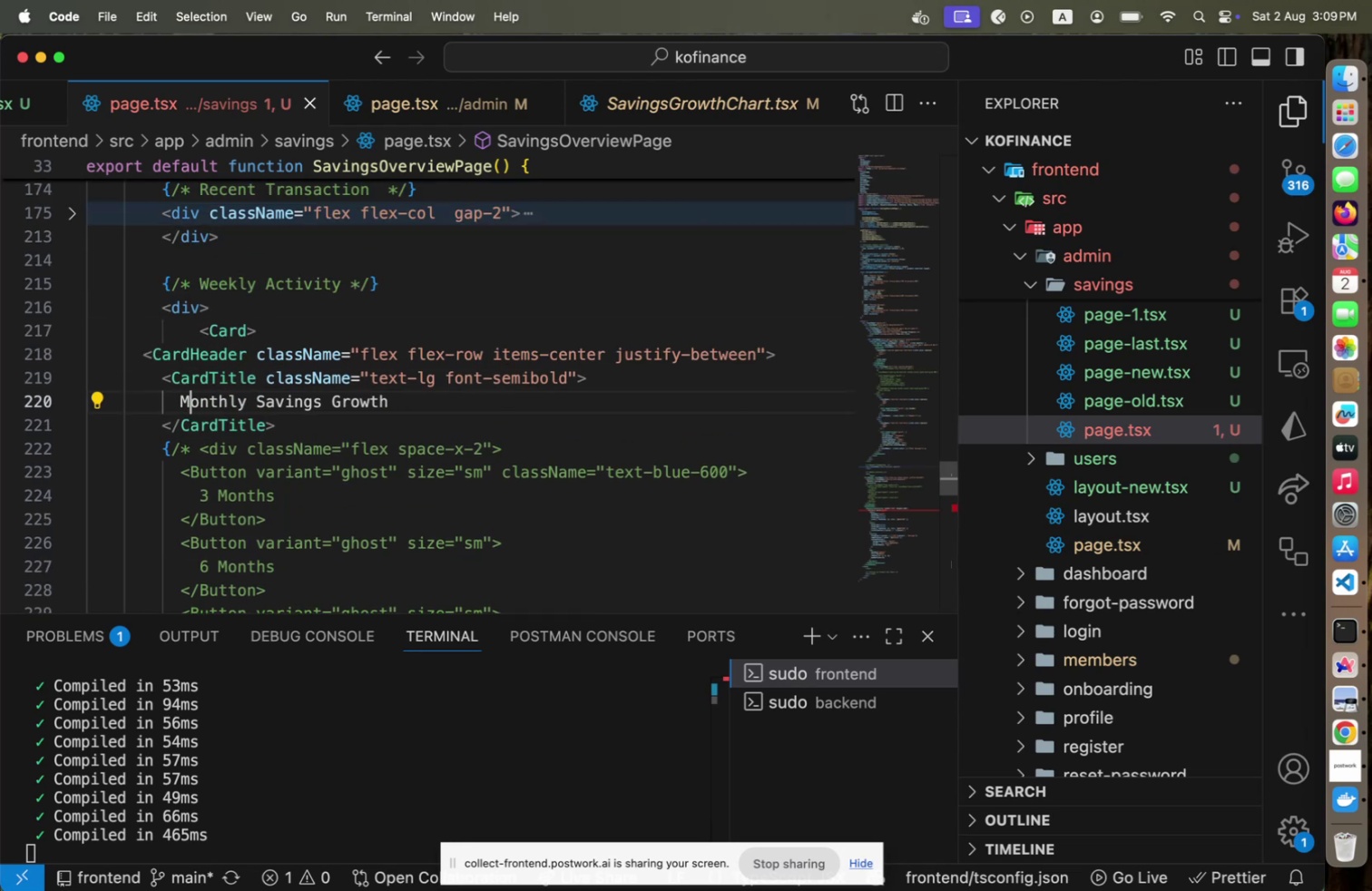 
key(ArrowLeft)
 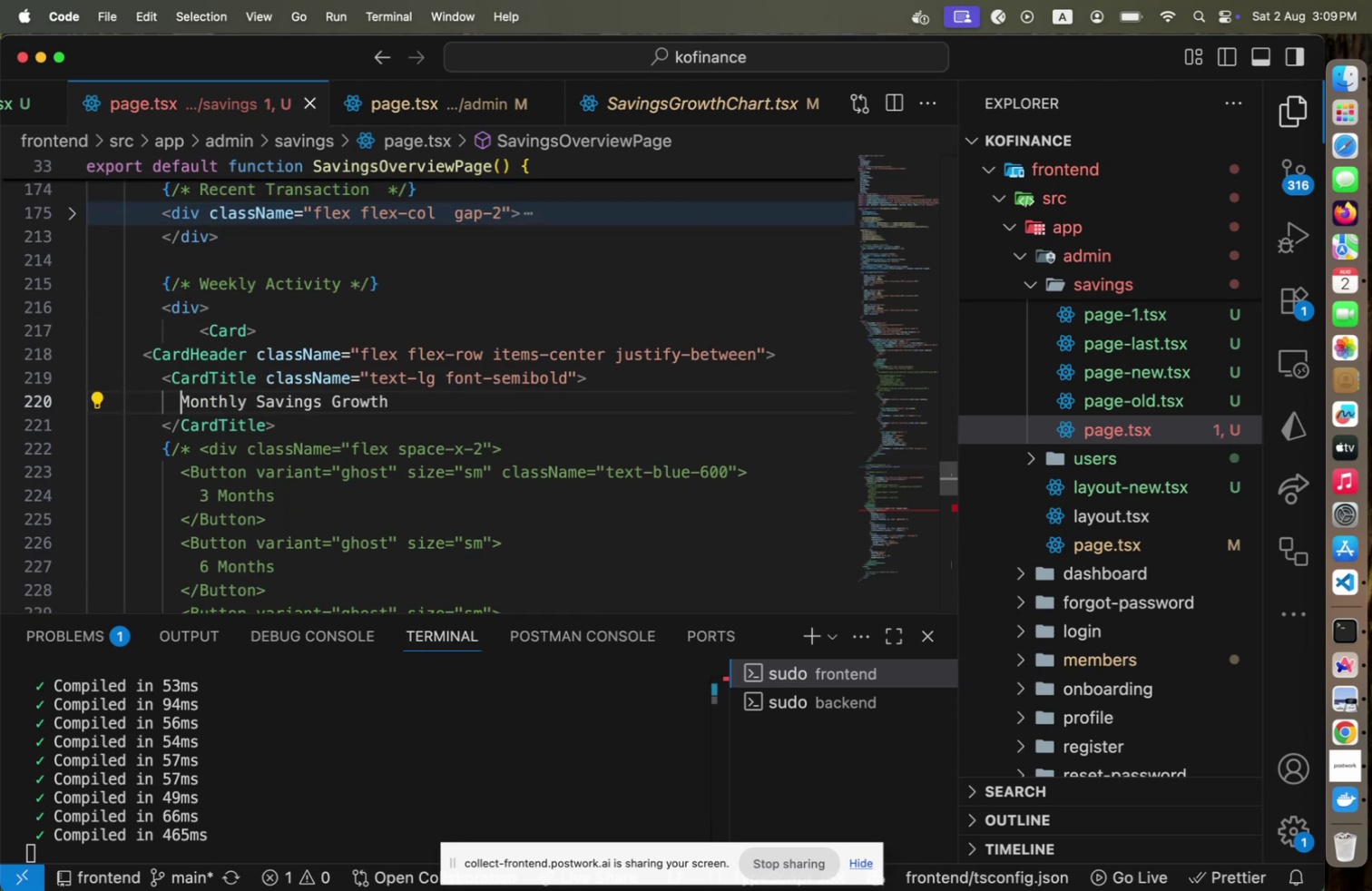 
hold_key(key=ShiftLeft, duration=0.89)
 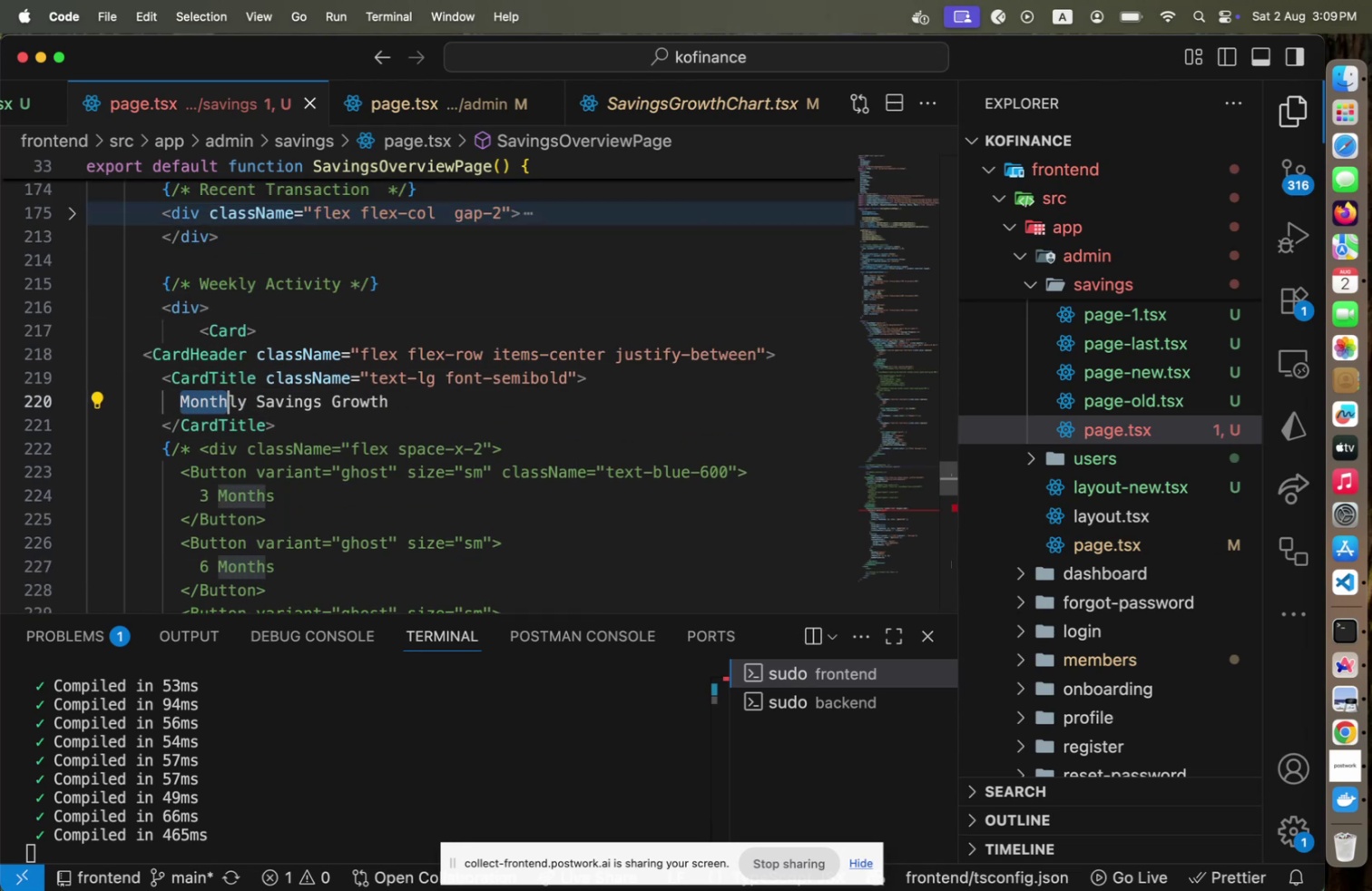 
hold_key(key=ArrowRight, duration=0.77)
 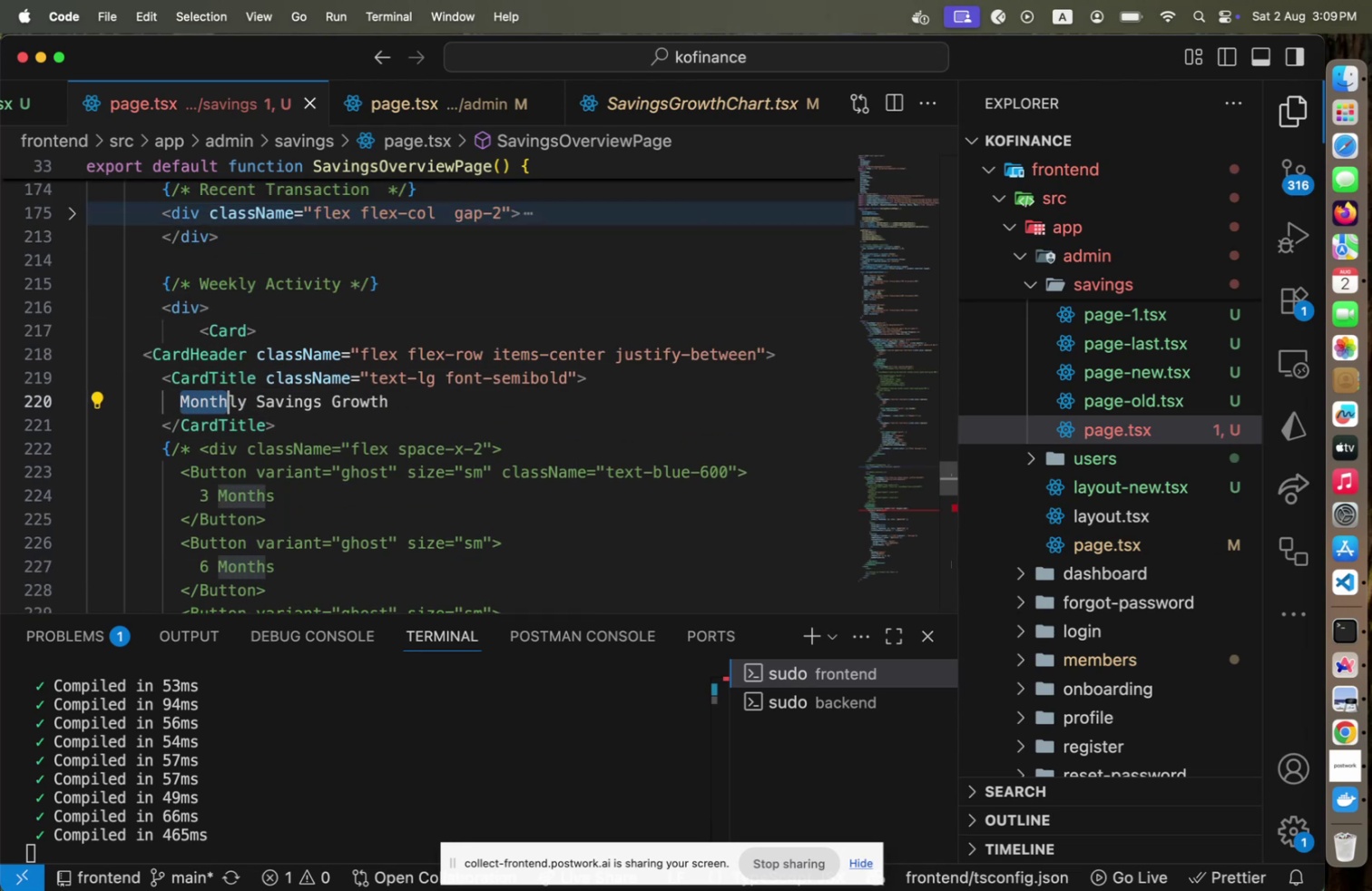 
key(Alt+Shift+F)
 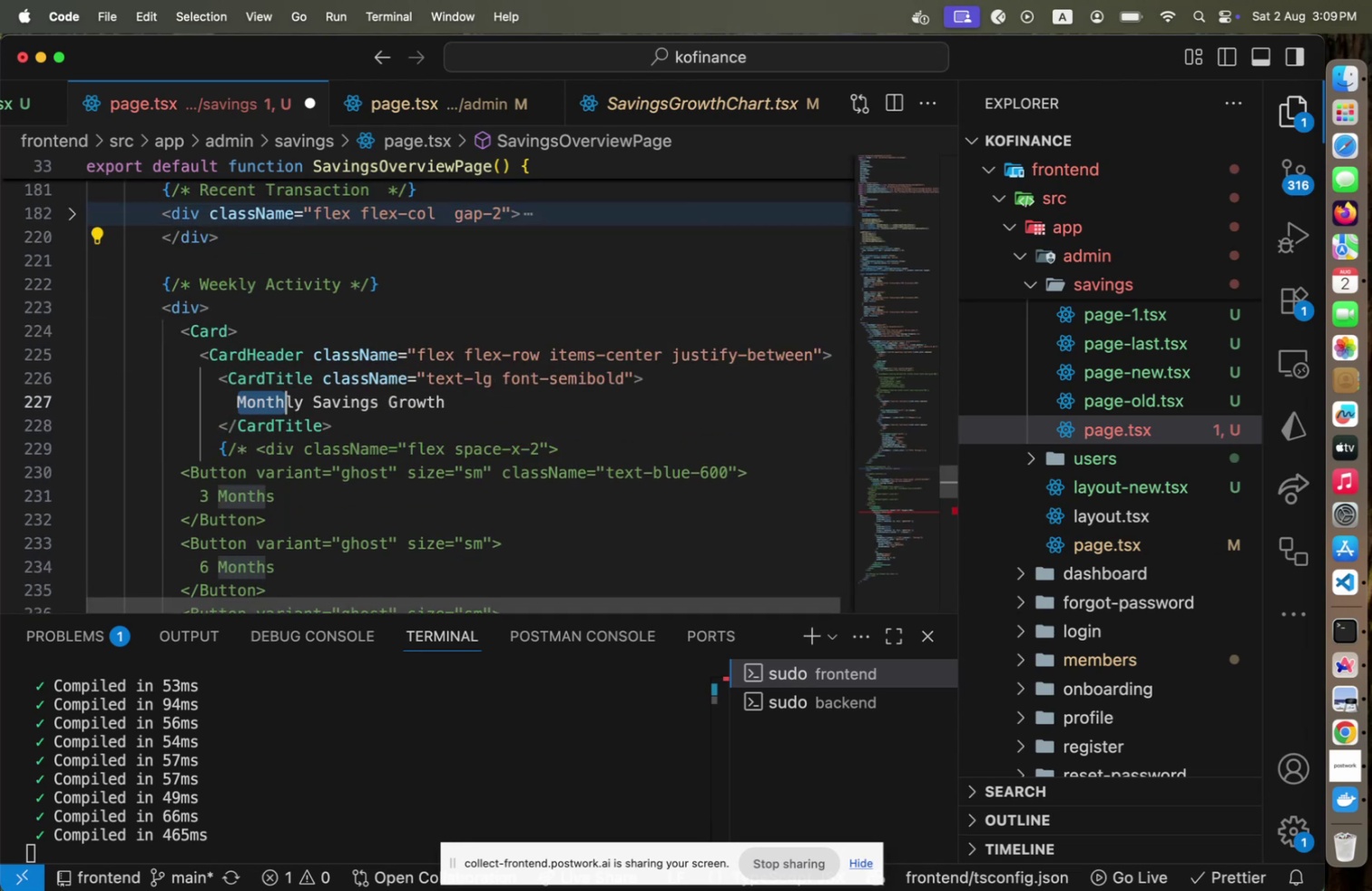 
key(Meta+CommandLeft)
 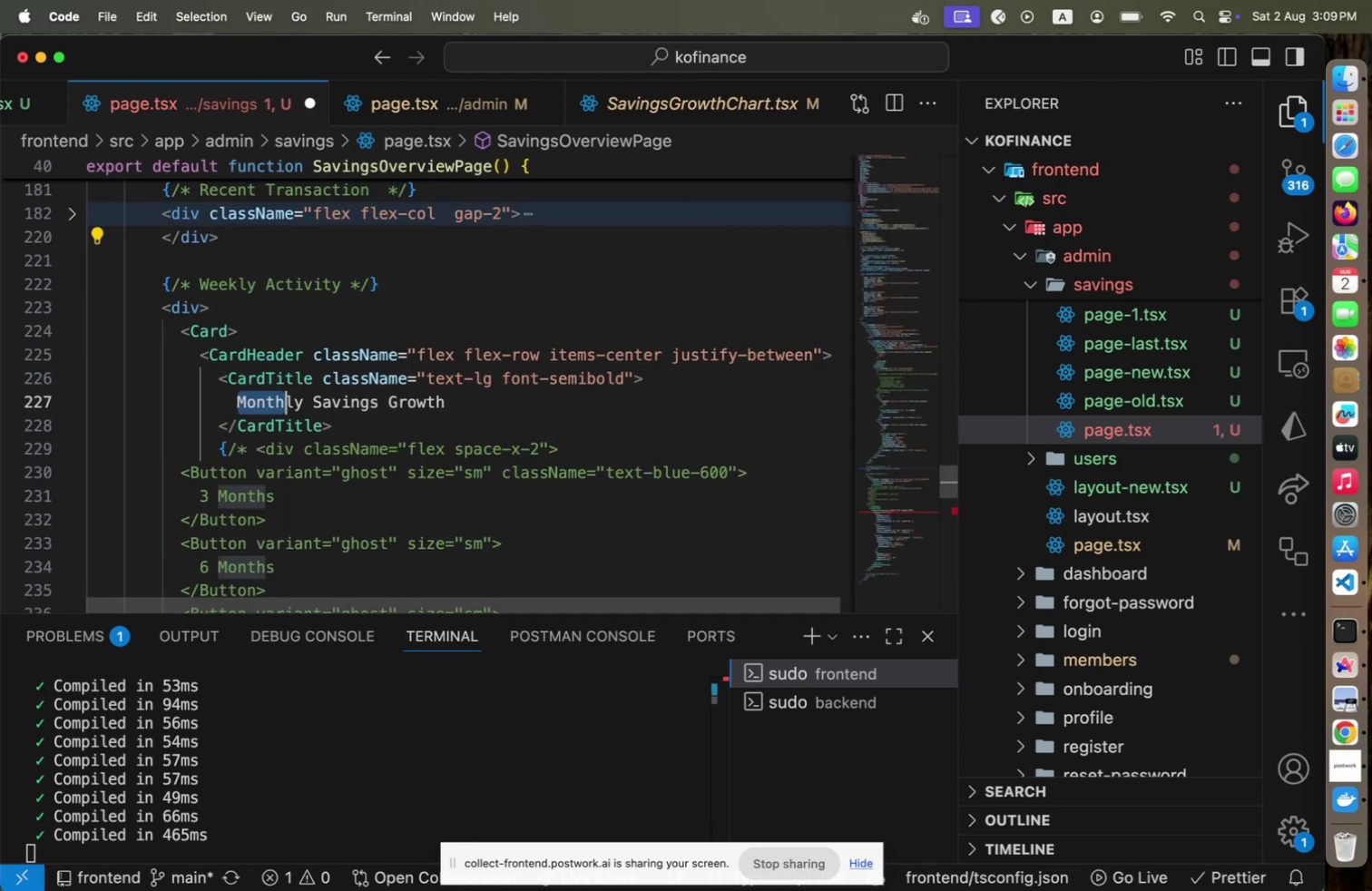 
key(Meta+S)
 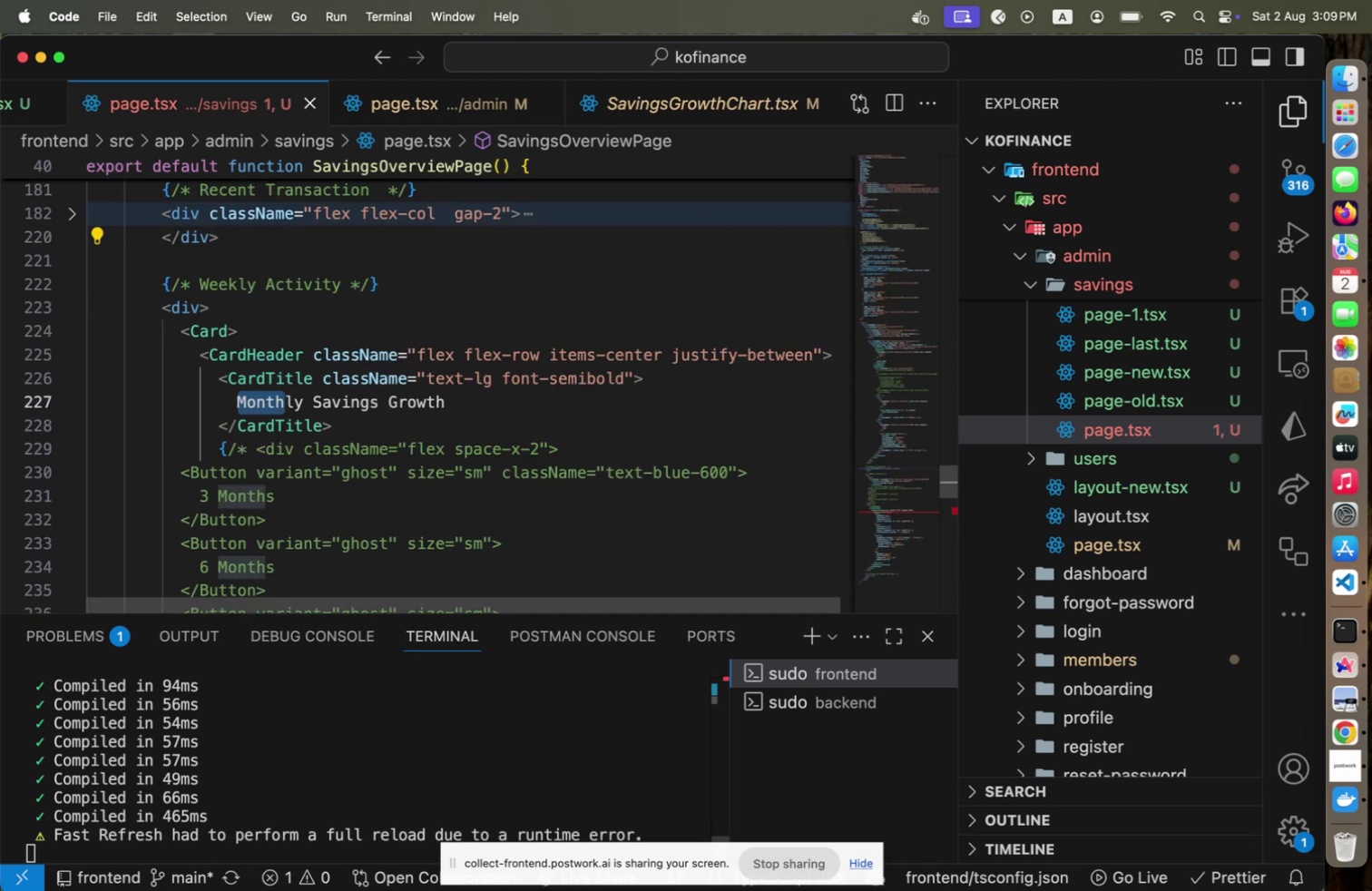 
key(Meta+CommandLeft)
 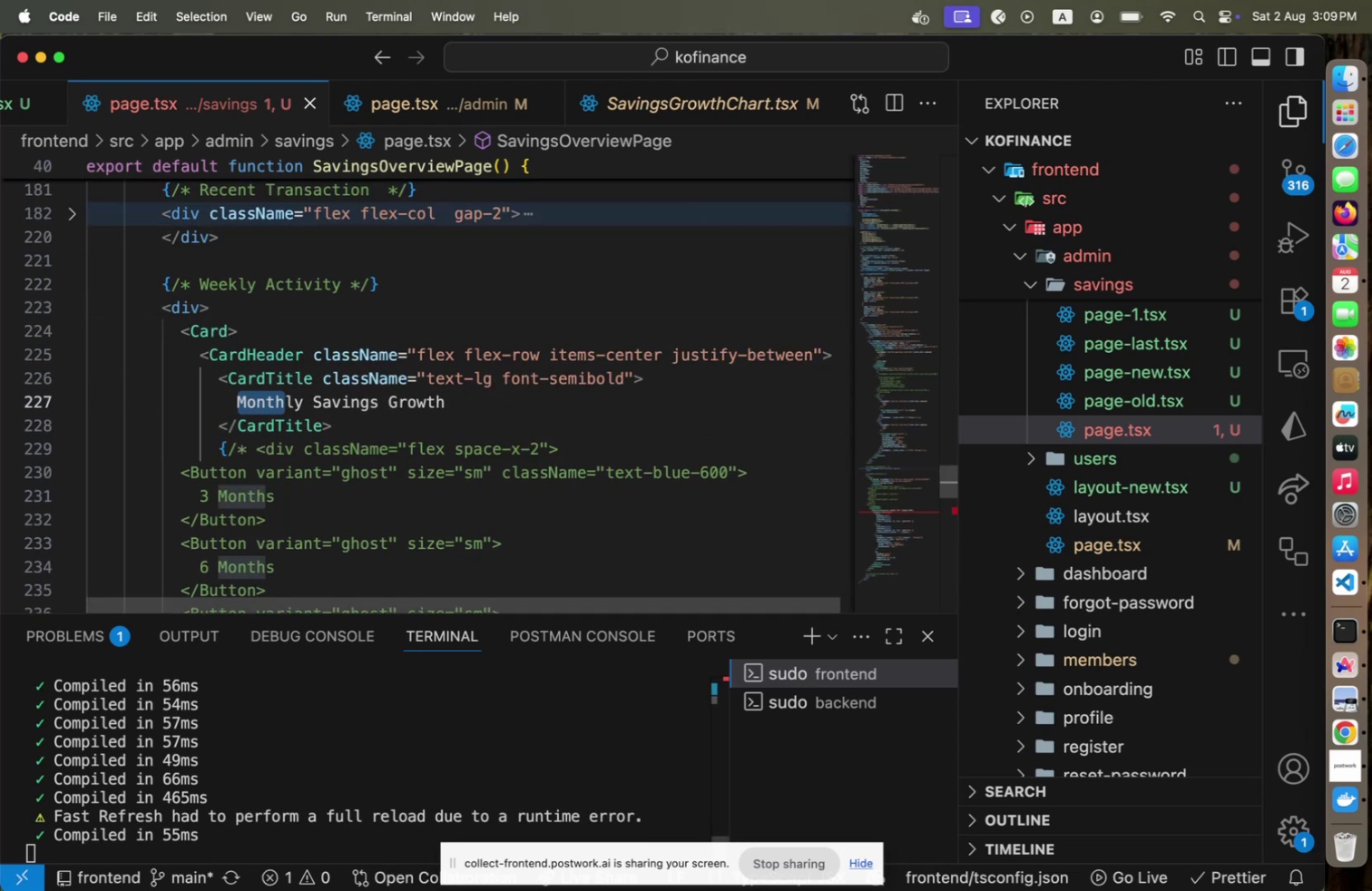 
key(Meta+Tab)
 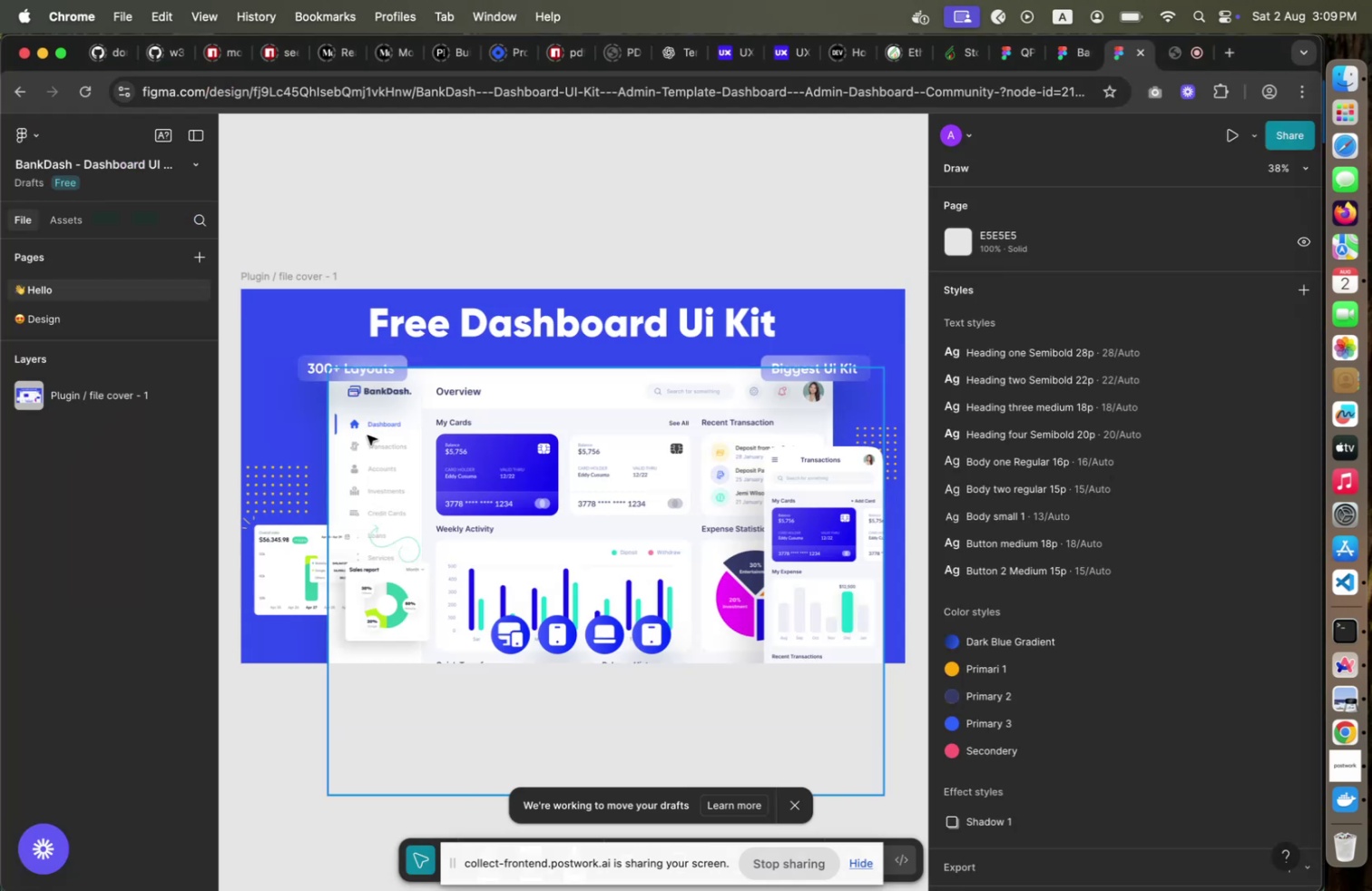 
key(Meta+CommandLeft)
 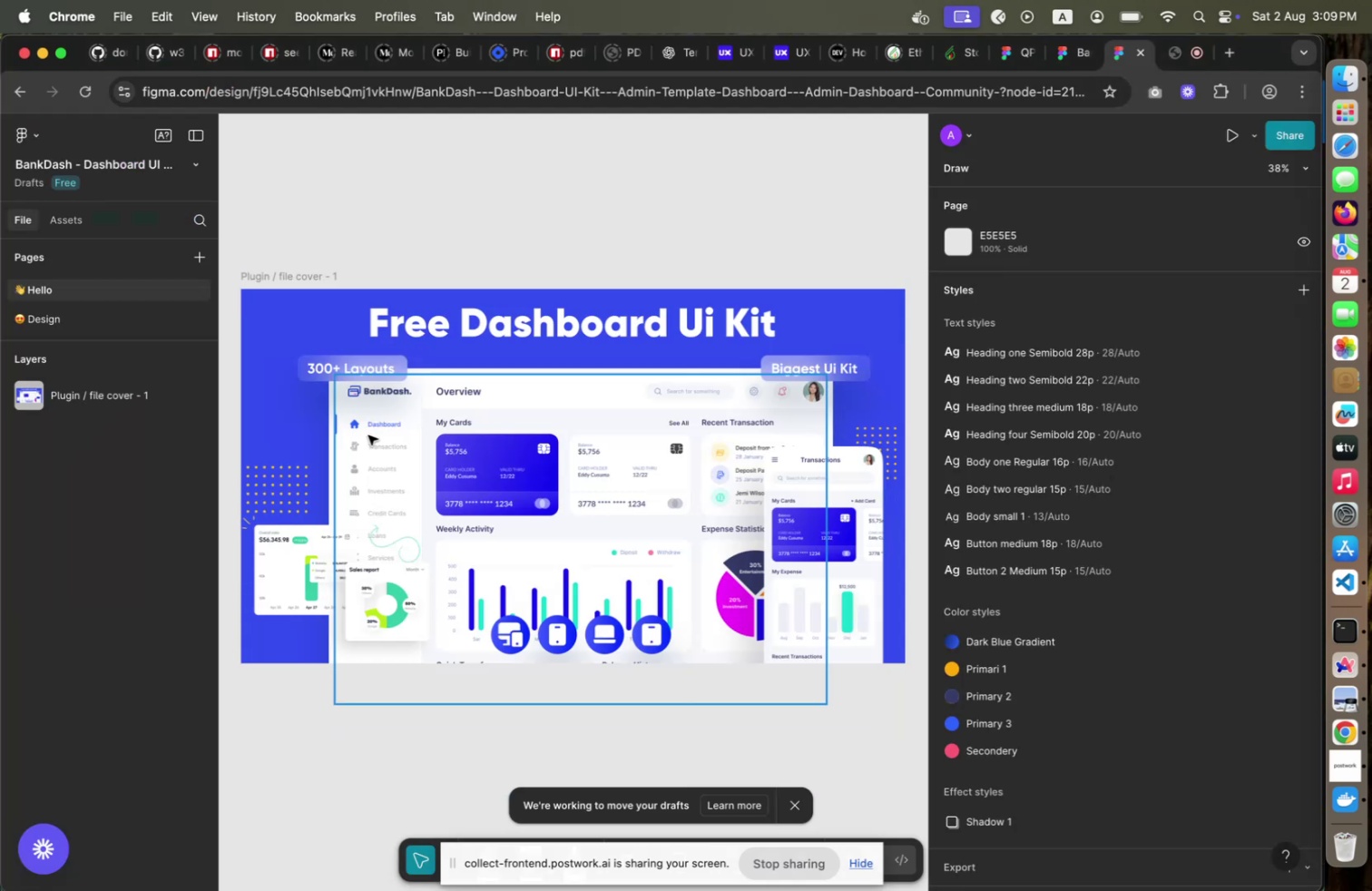 
key(Meta+Tab)
 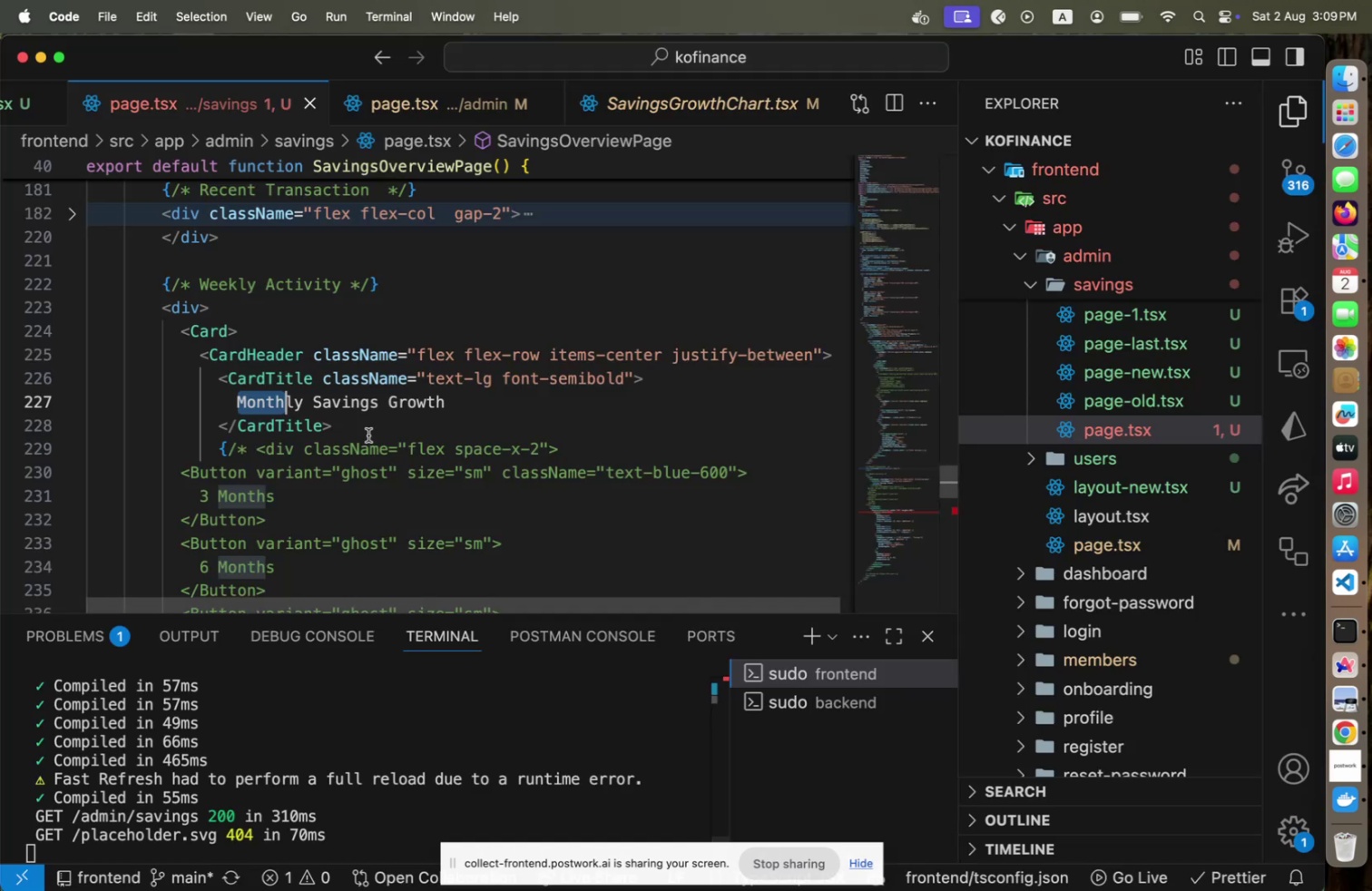 
key(Meta+Tab)
 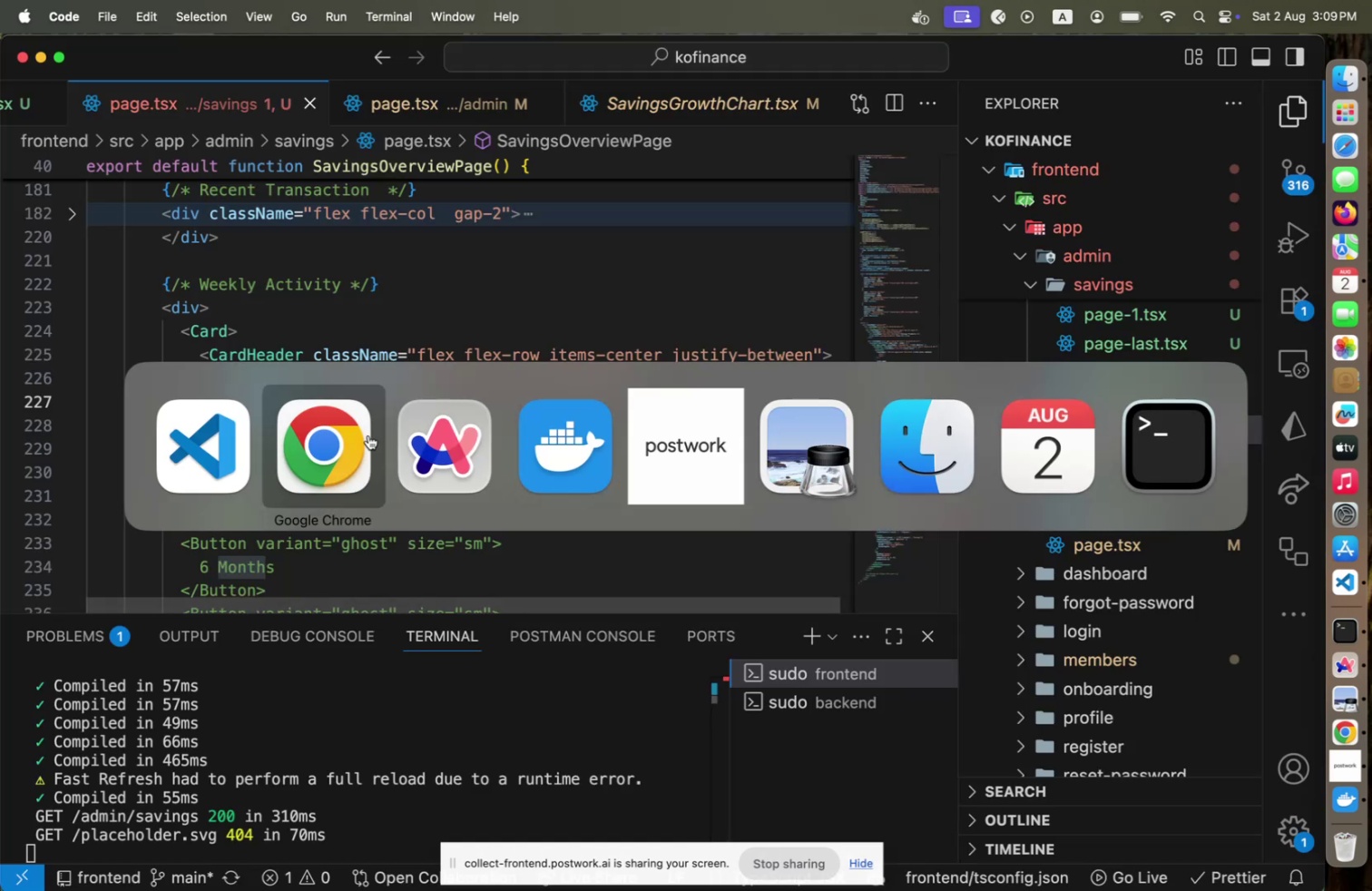 
key(Meta+Tab)
 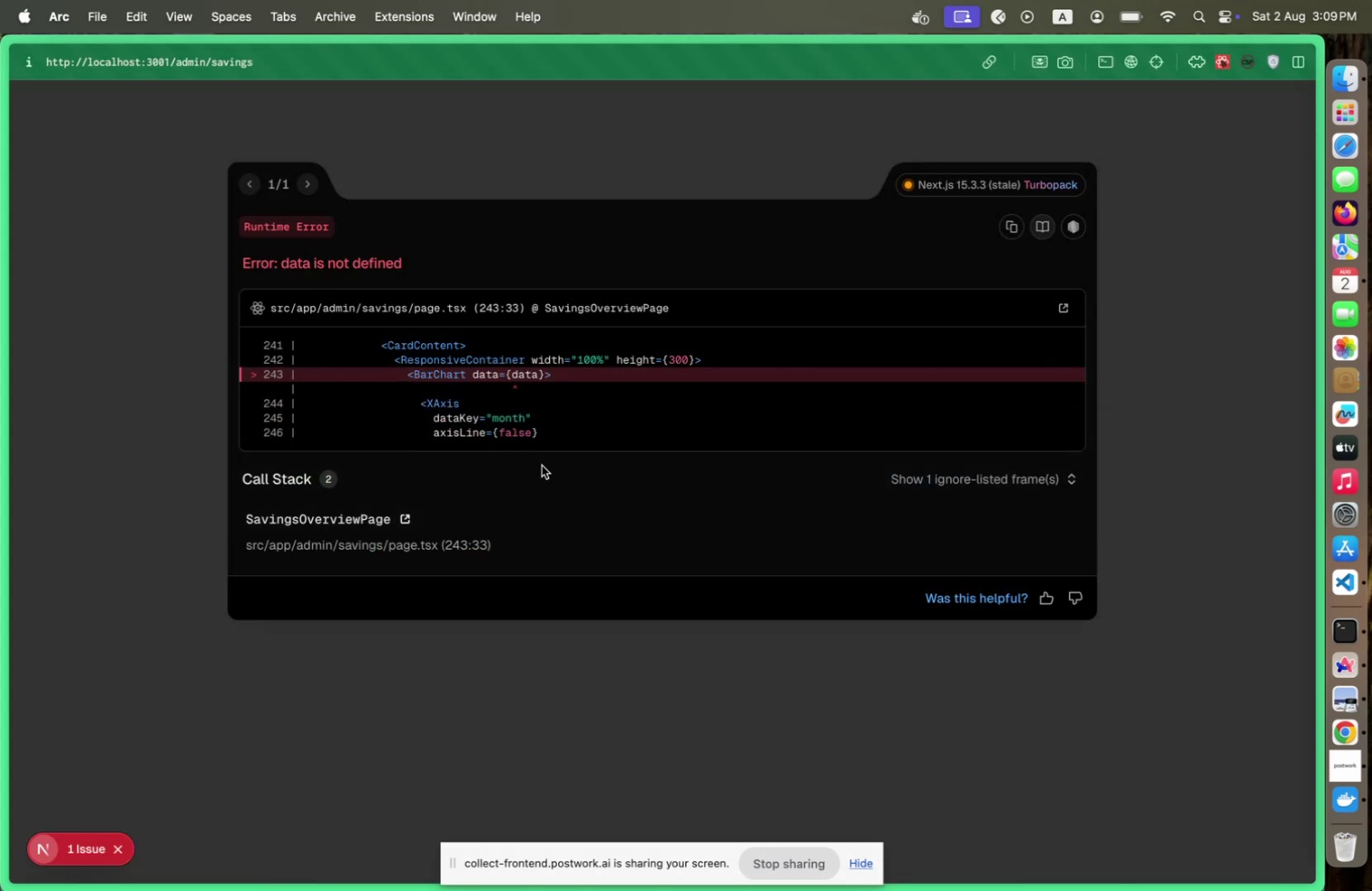 
key(Meta+CommandLeft)
 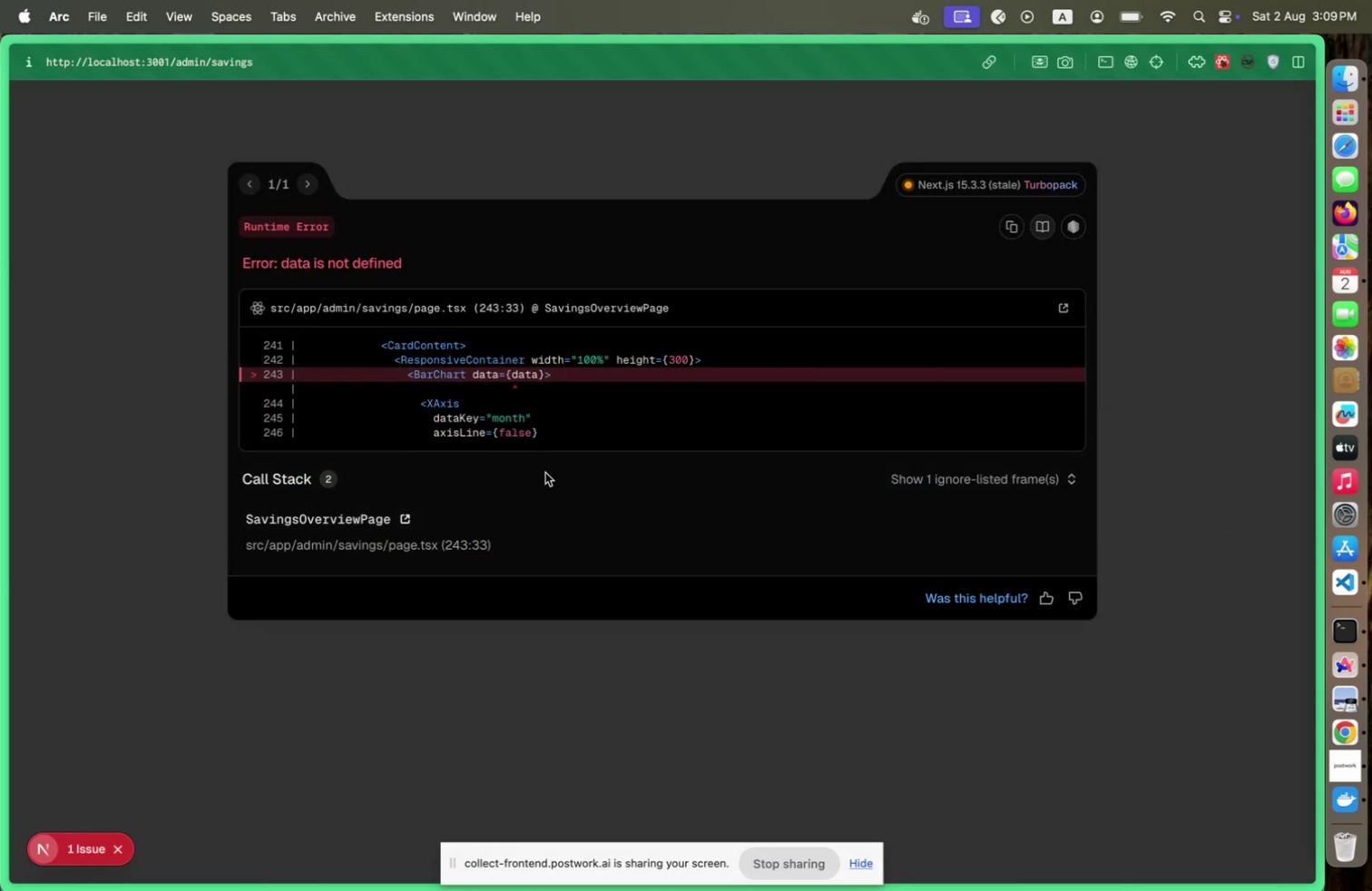 
key(Meta+Tab)
 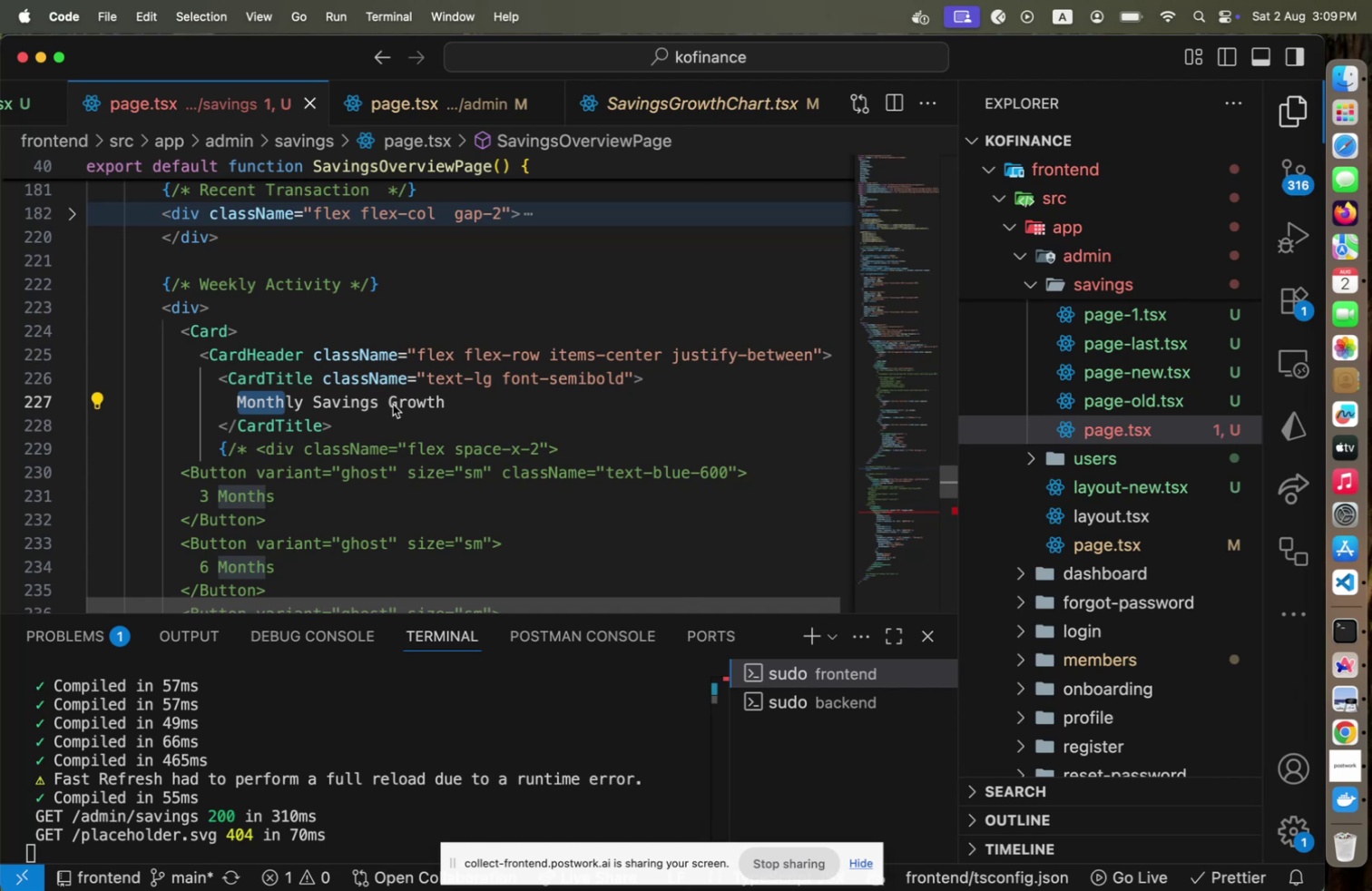 
scroll: coordinate [369, 418], scroll_direction: down, amount: 7.0
 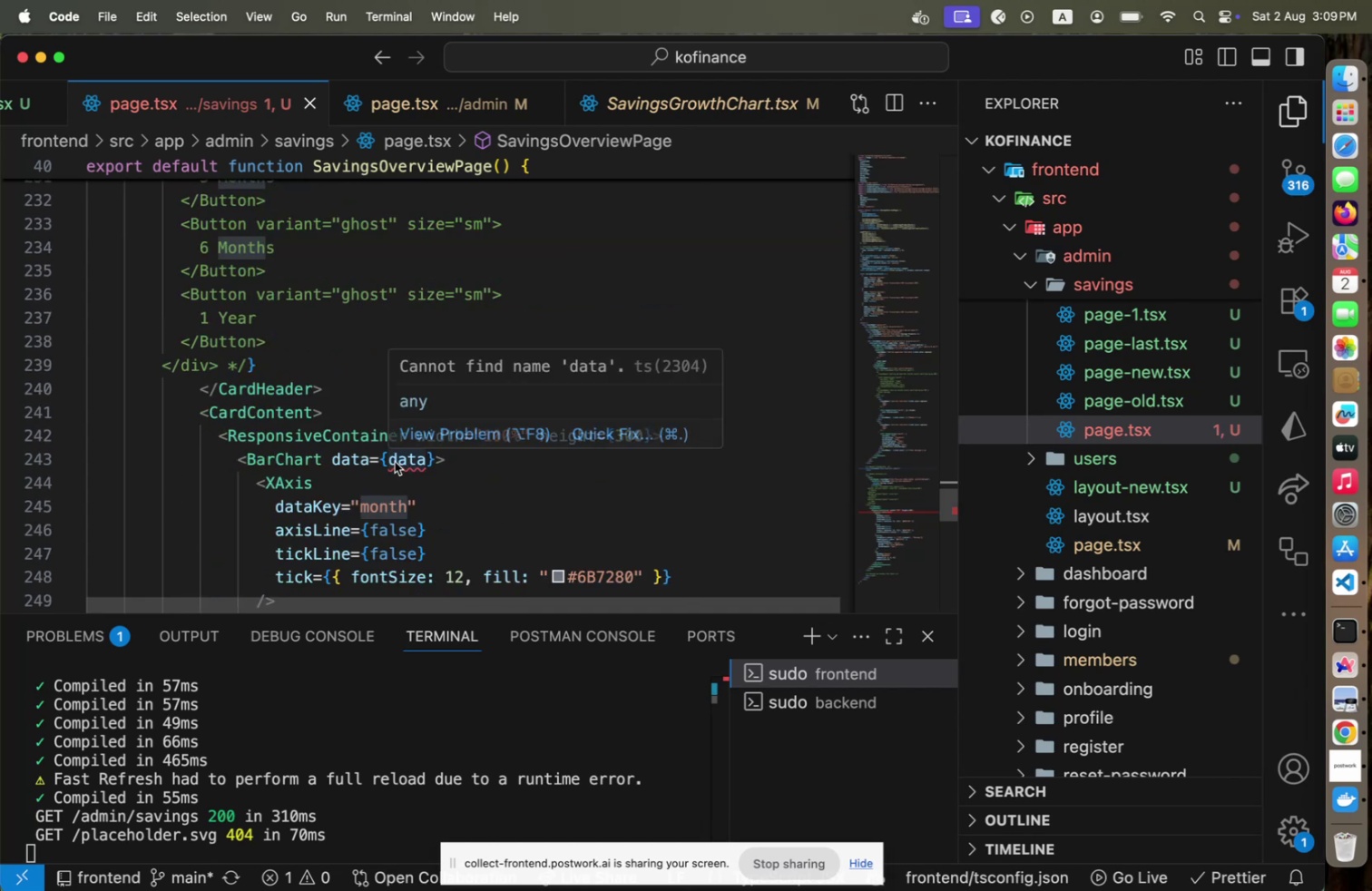 
left_click([387, 461])
 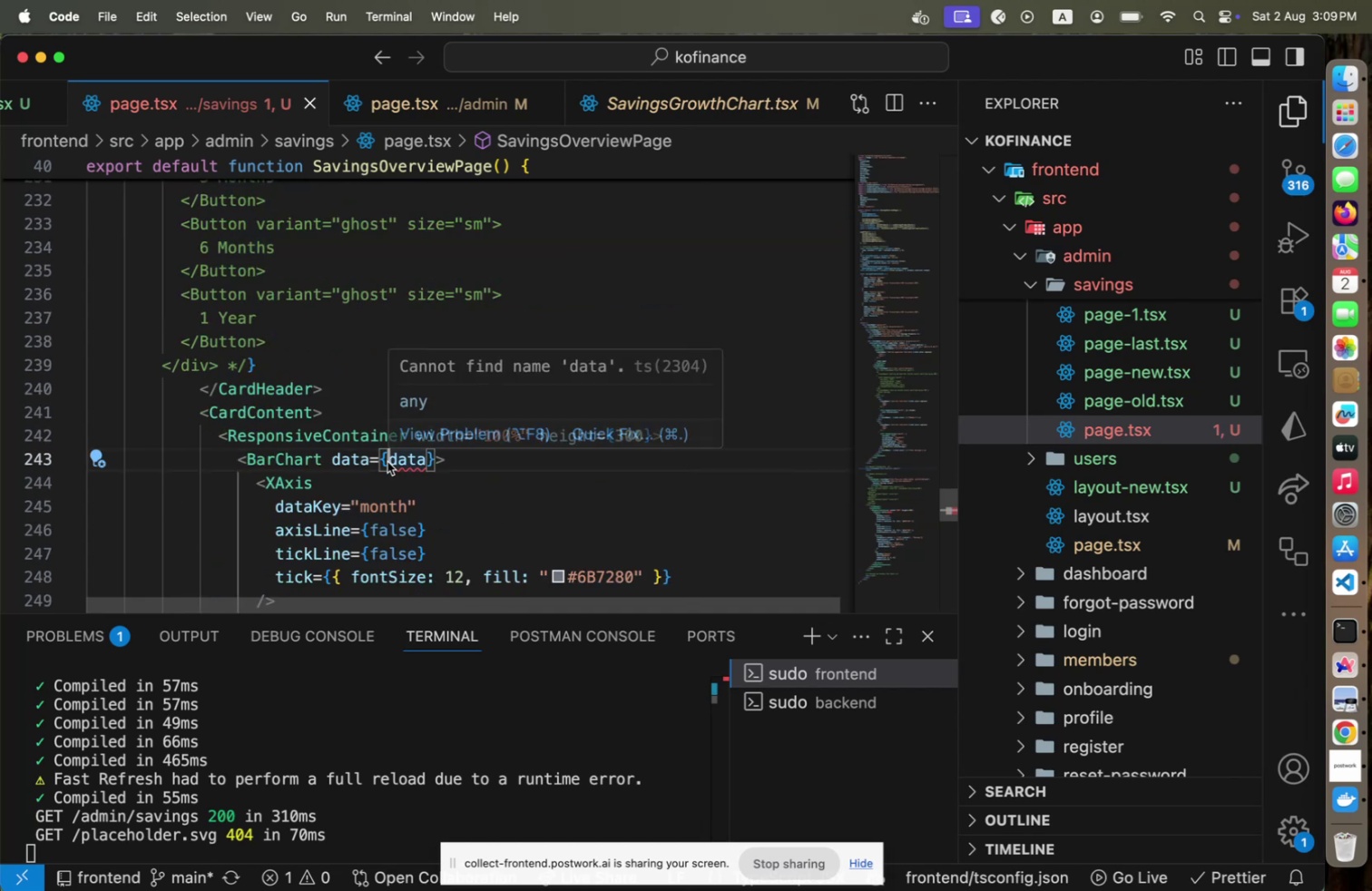 
key(Shift+ArrowRight)
 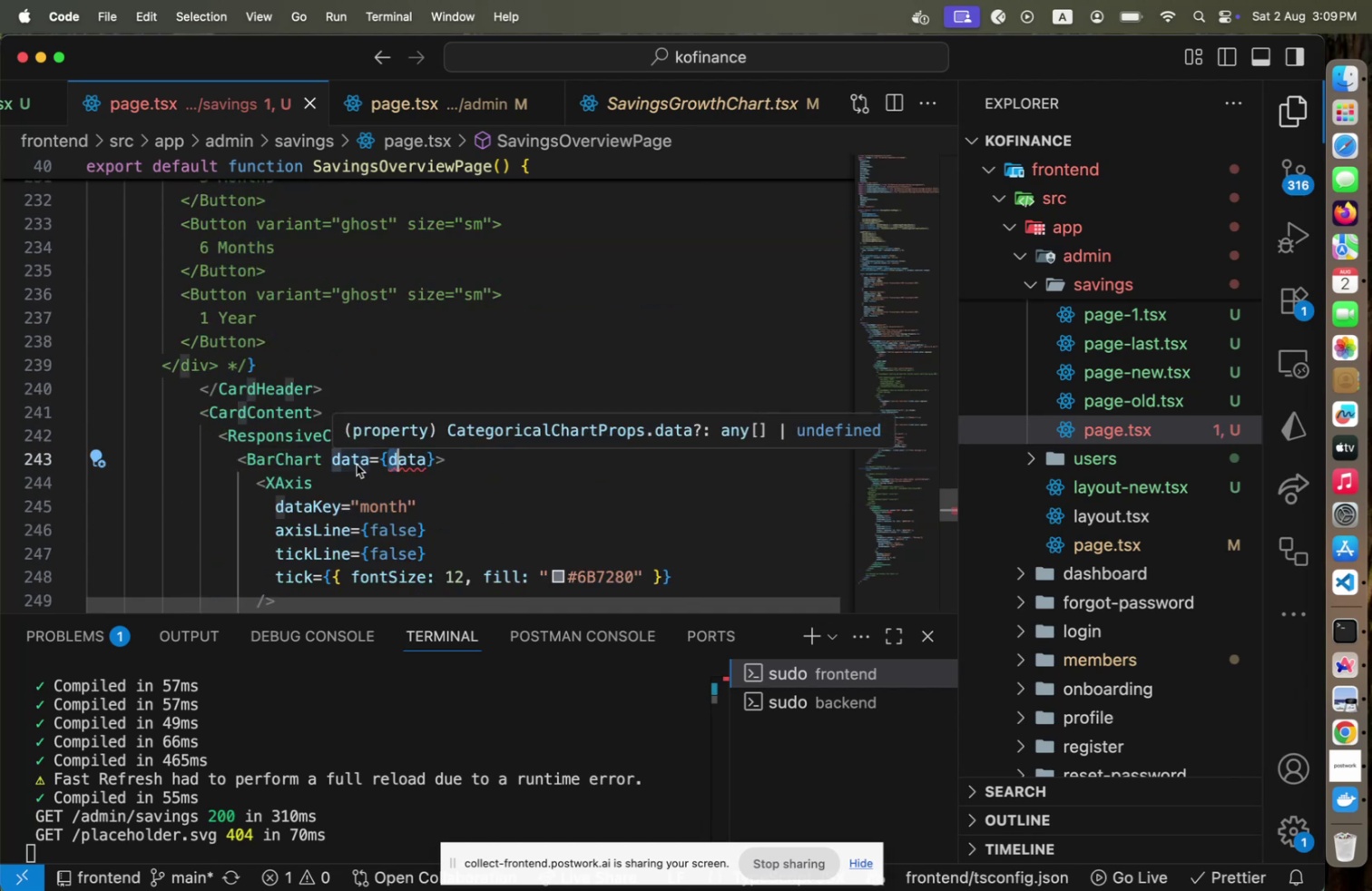 
key(Shift+ArrowRight)
 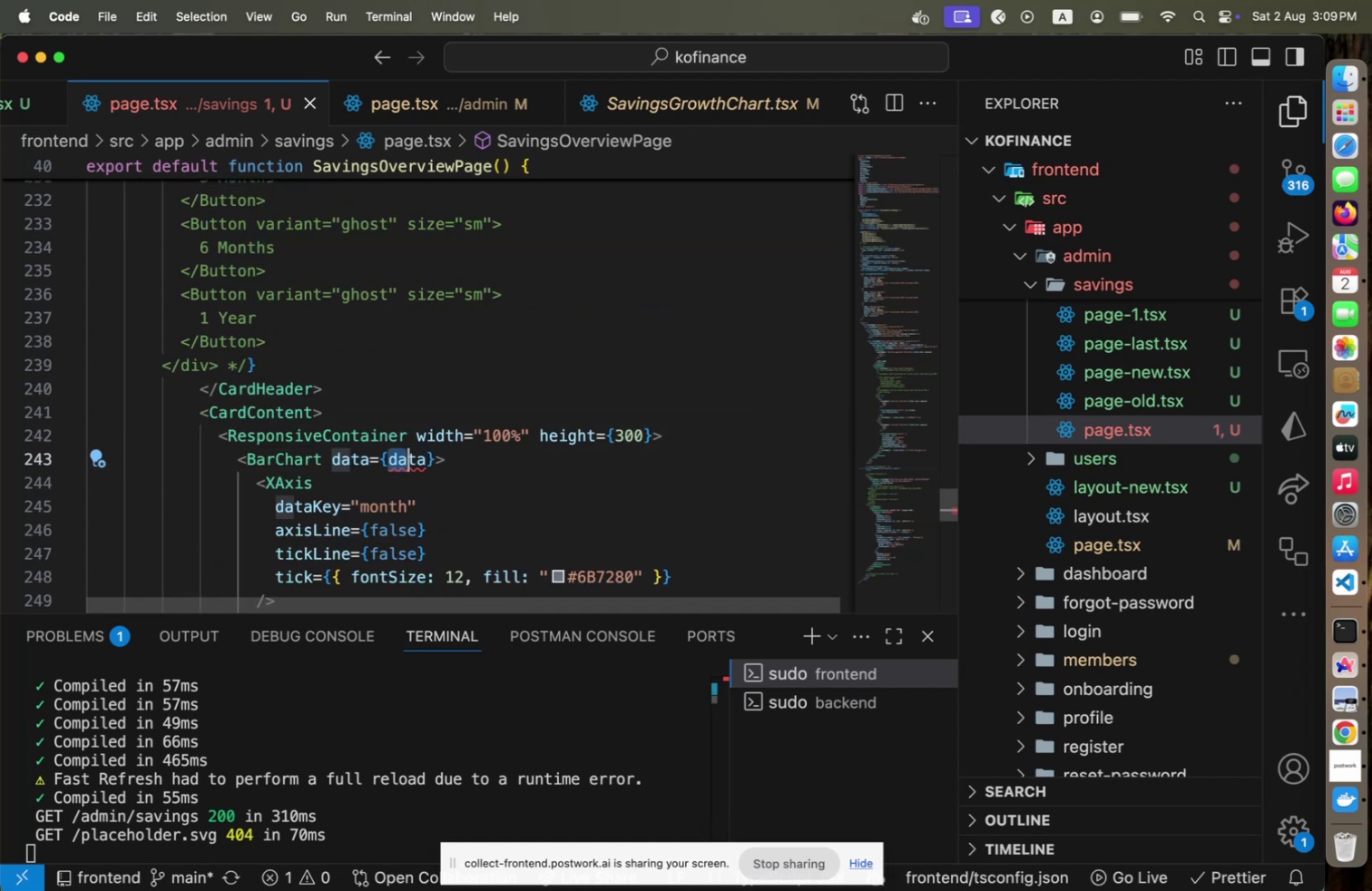 
key(Shift+ArrowRight)
 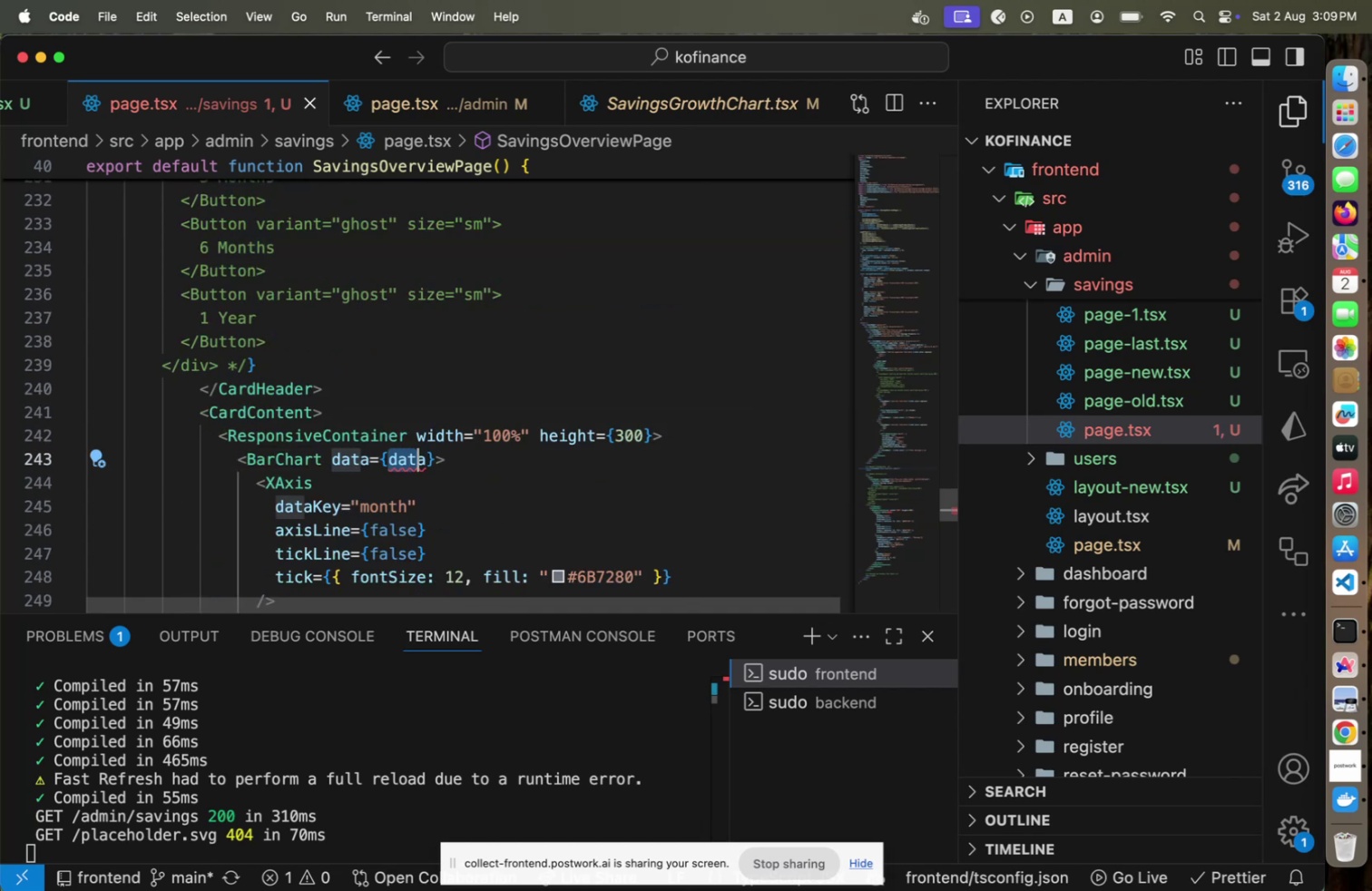 
key(Shift+ArrowRight)
 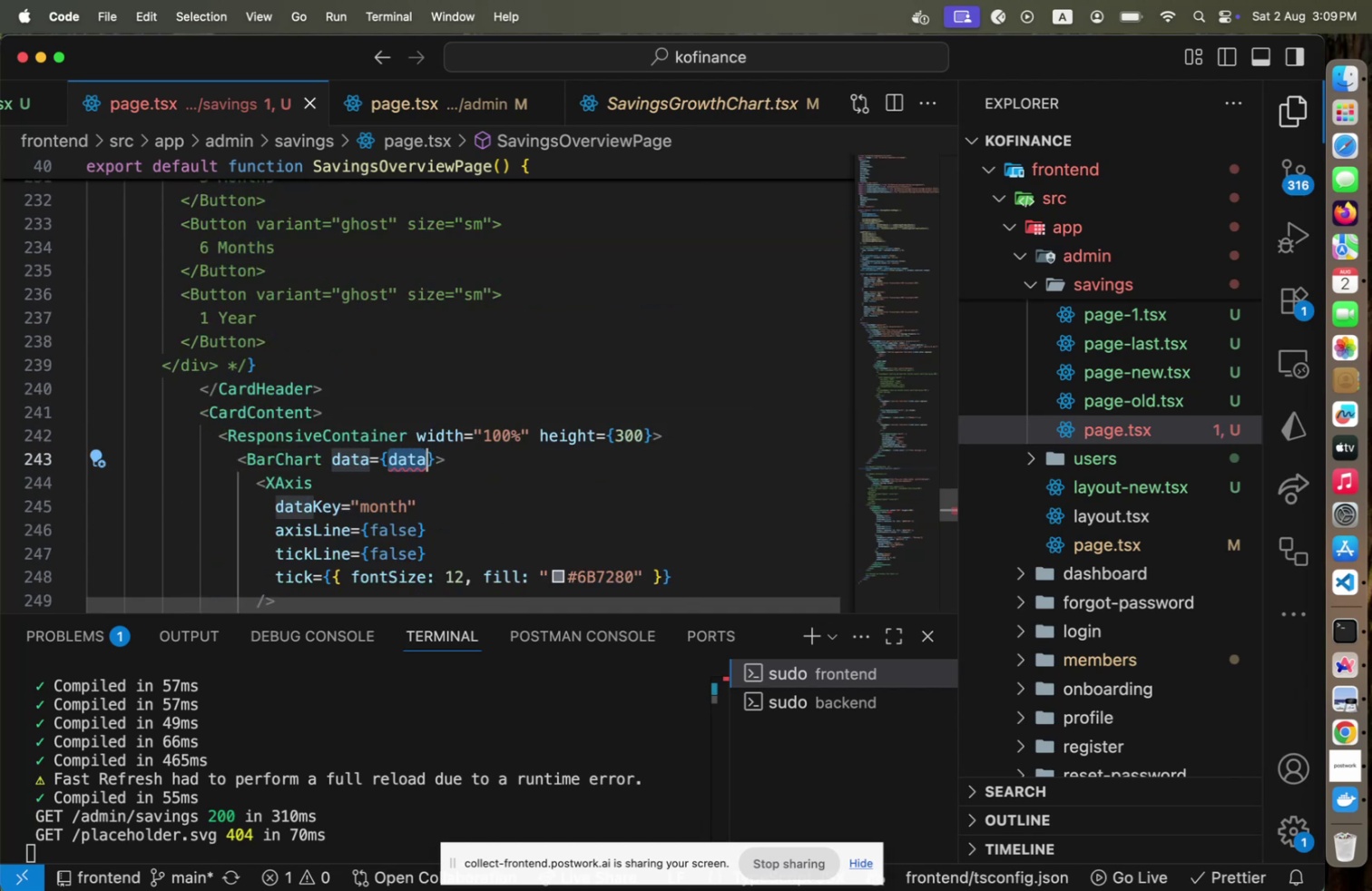 
key(Backspace)
type([23, 24, 25, 26, 27, 28, 29, 30, 31, 32)
 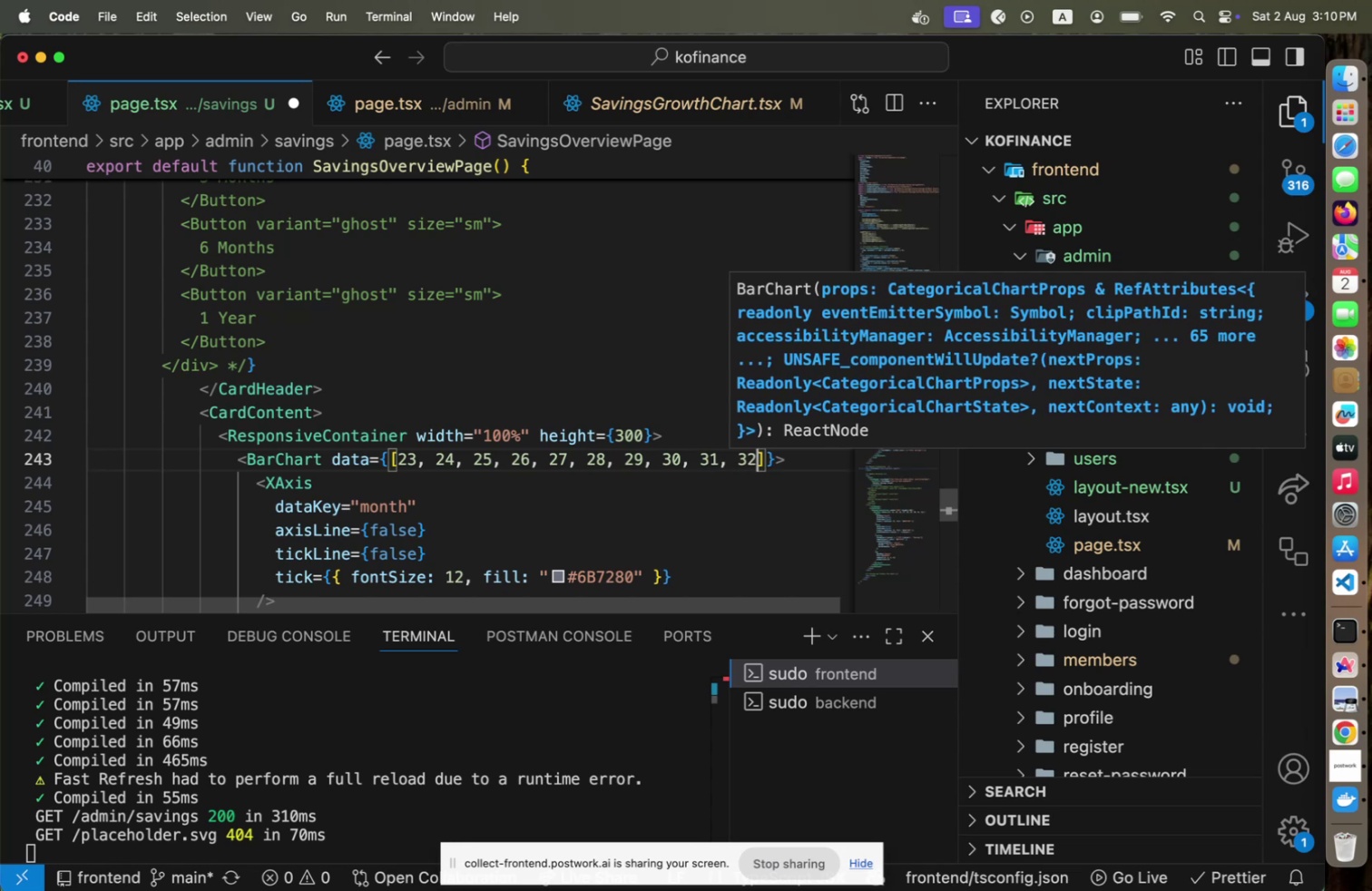 
key(ArrowRight)
 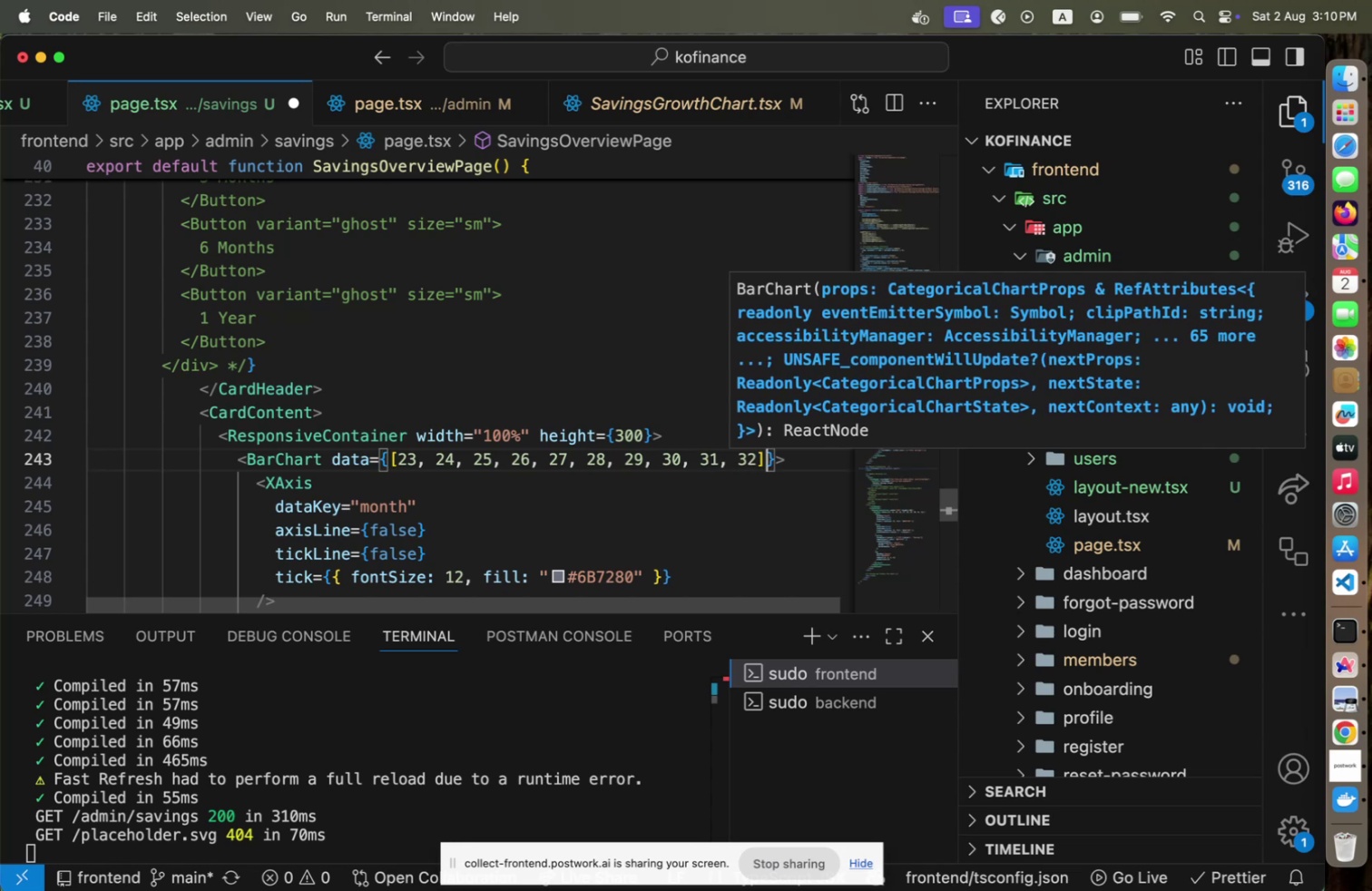 
key(Alt+Shift+F)
 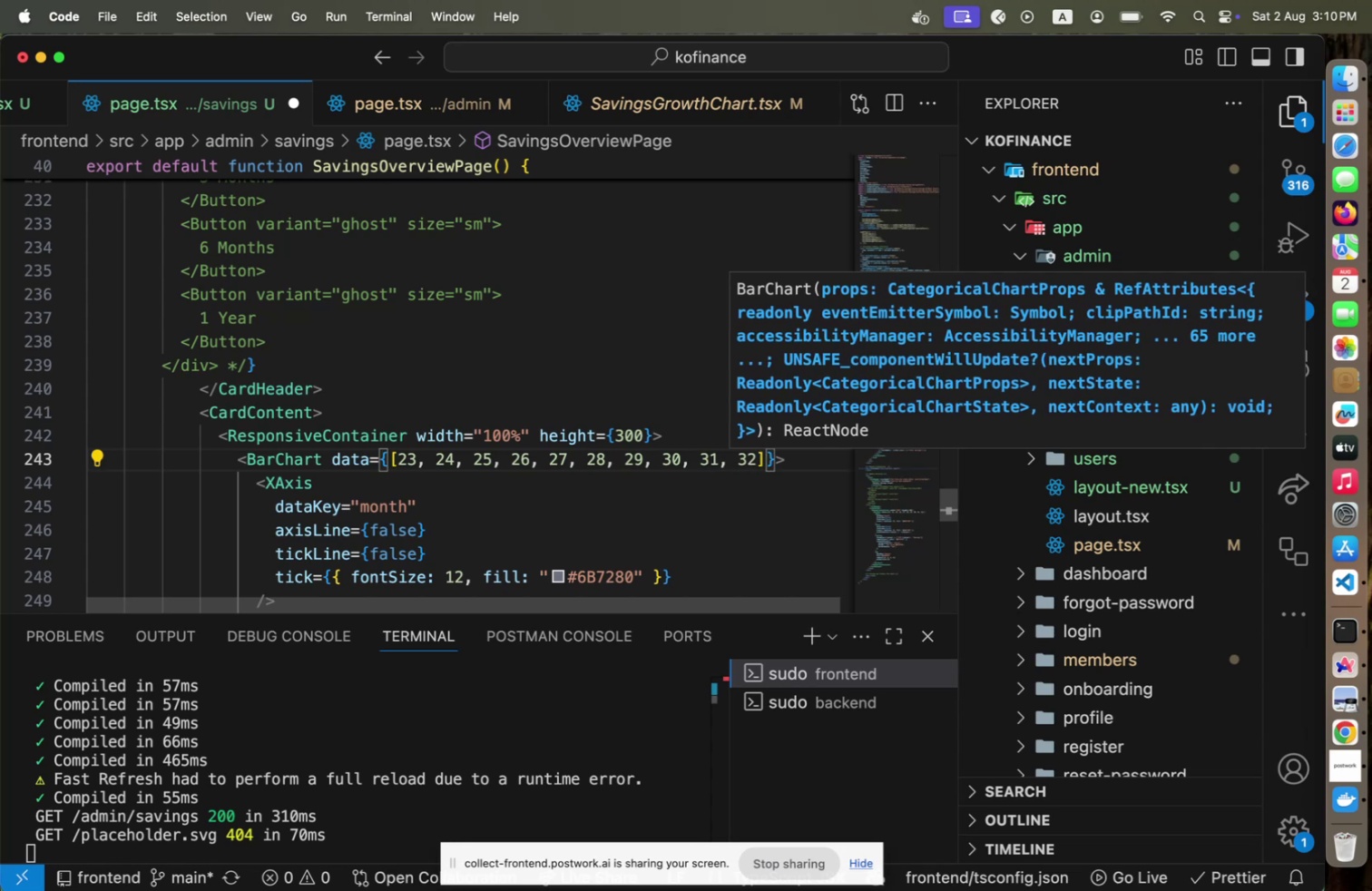 
key(Meta+CommandLeft)
 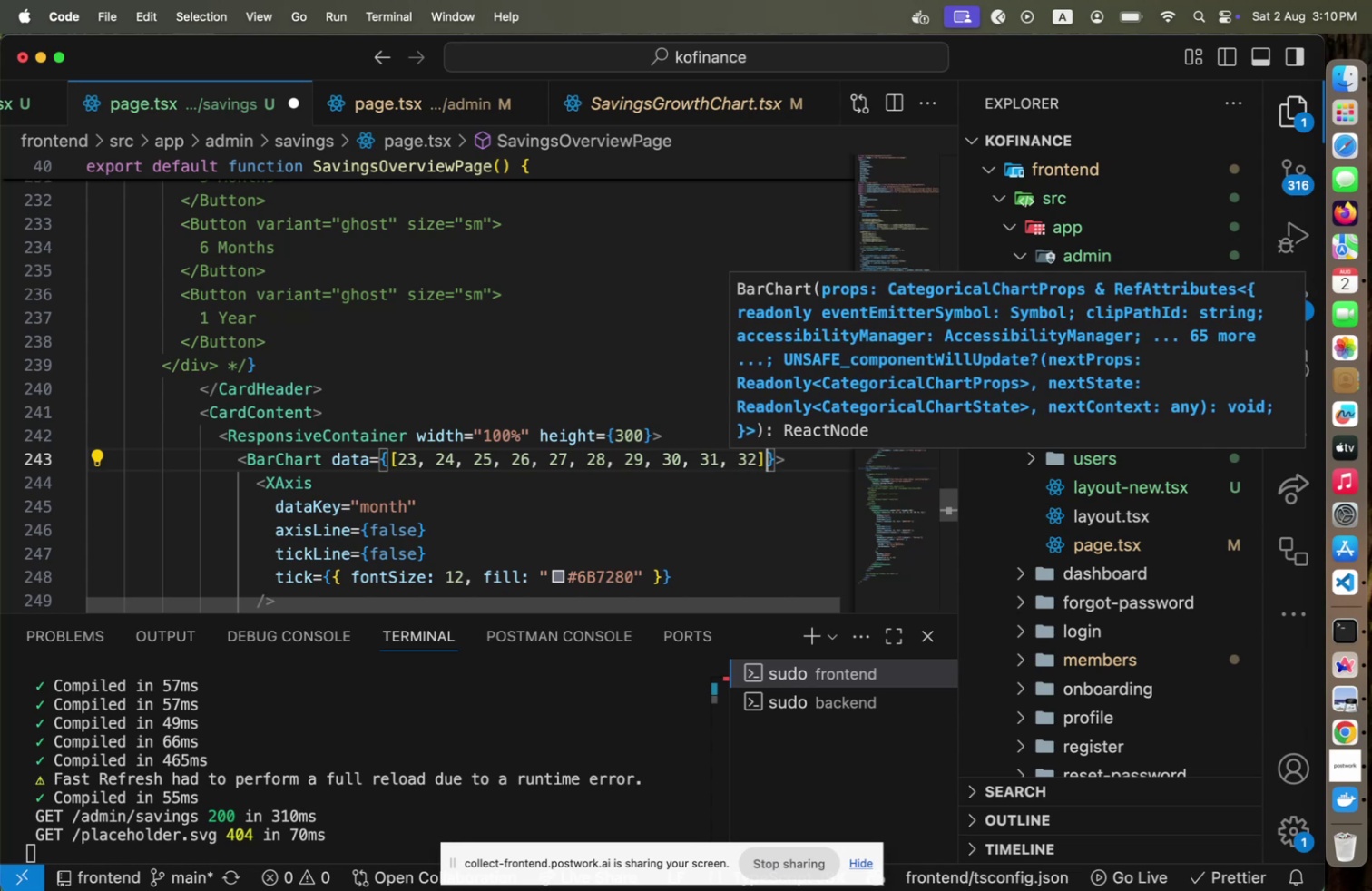 
key(Meta+S)
 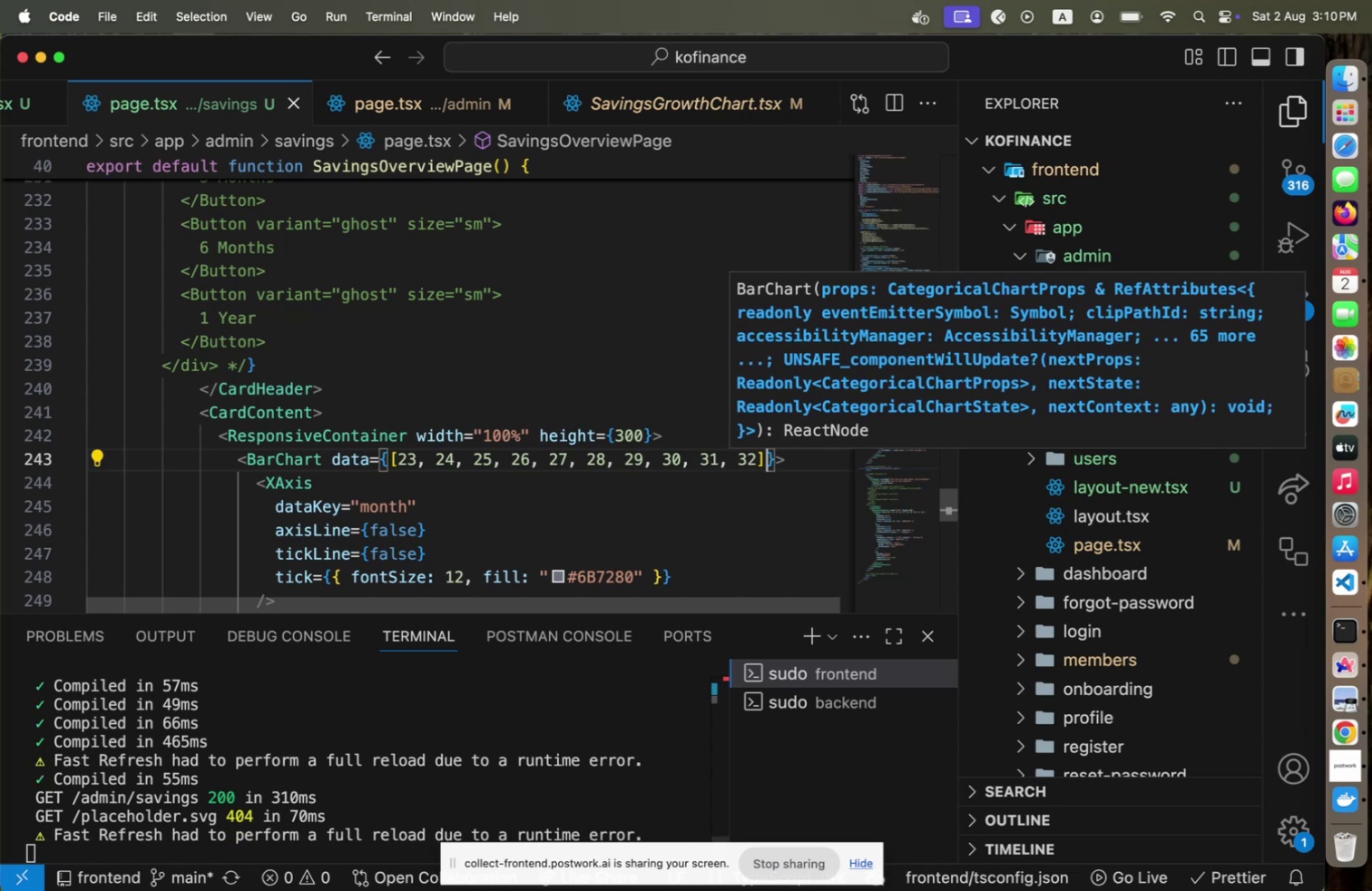 
key(Meta+CommandLeft)
 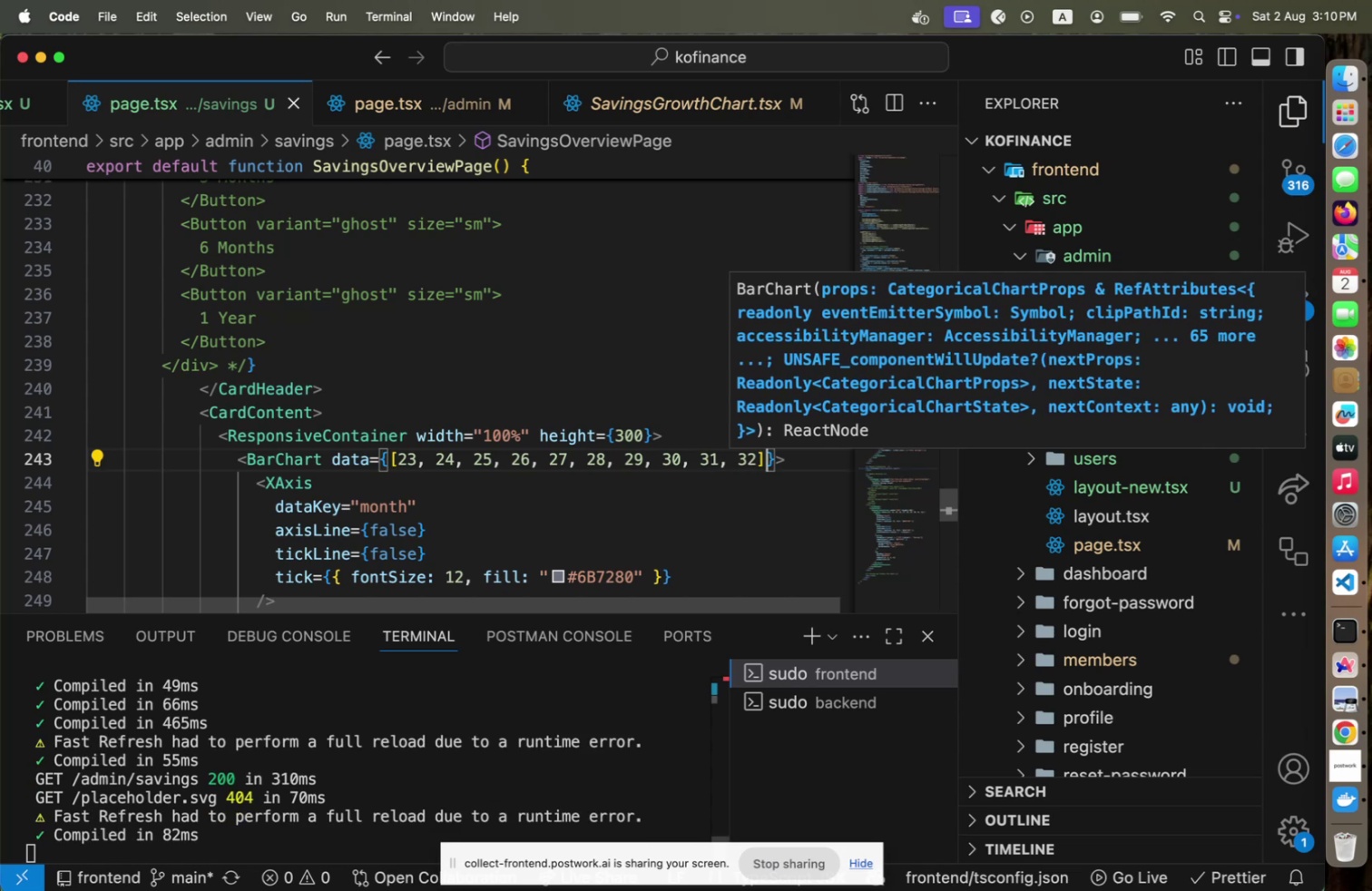 
key(Meta+Tab)
 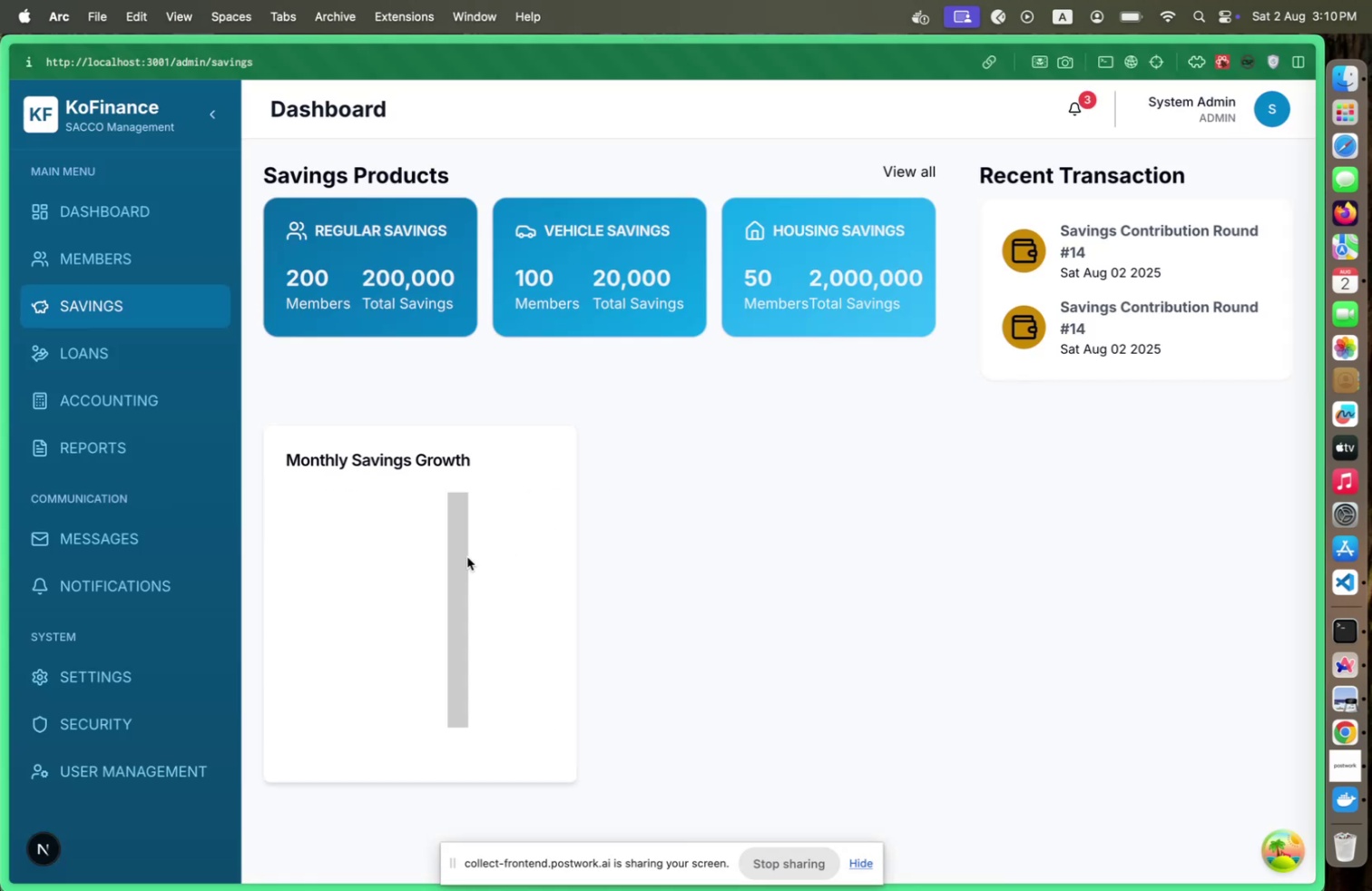 
key(Meta+CommandLeft)
 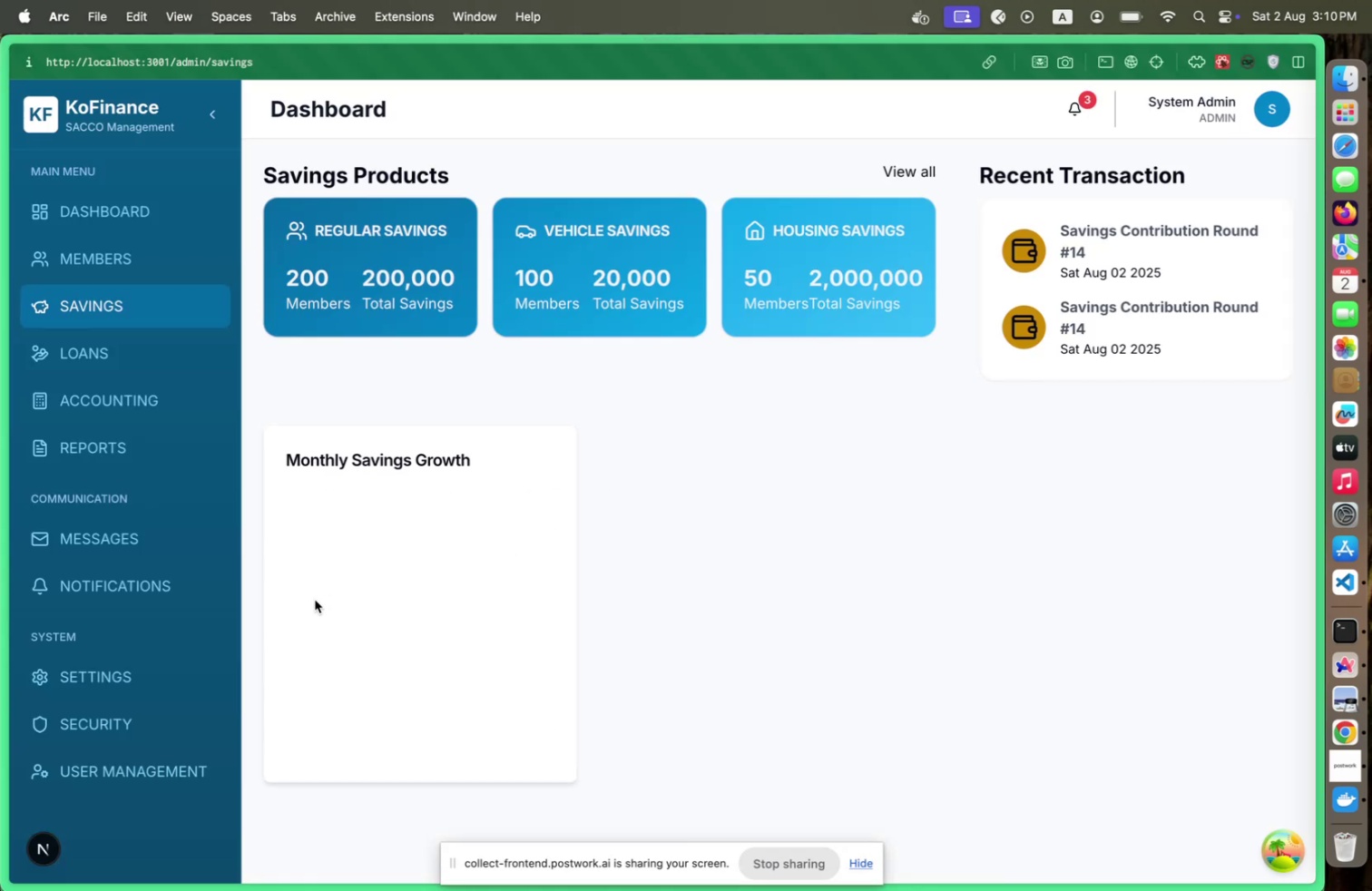 
key(Meta+Tab)
 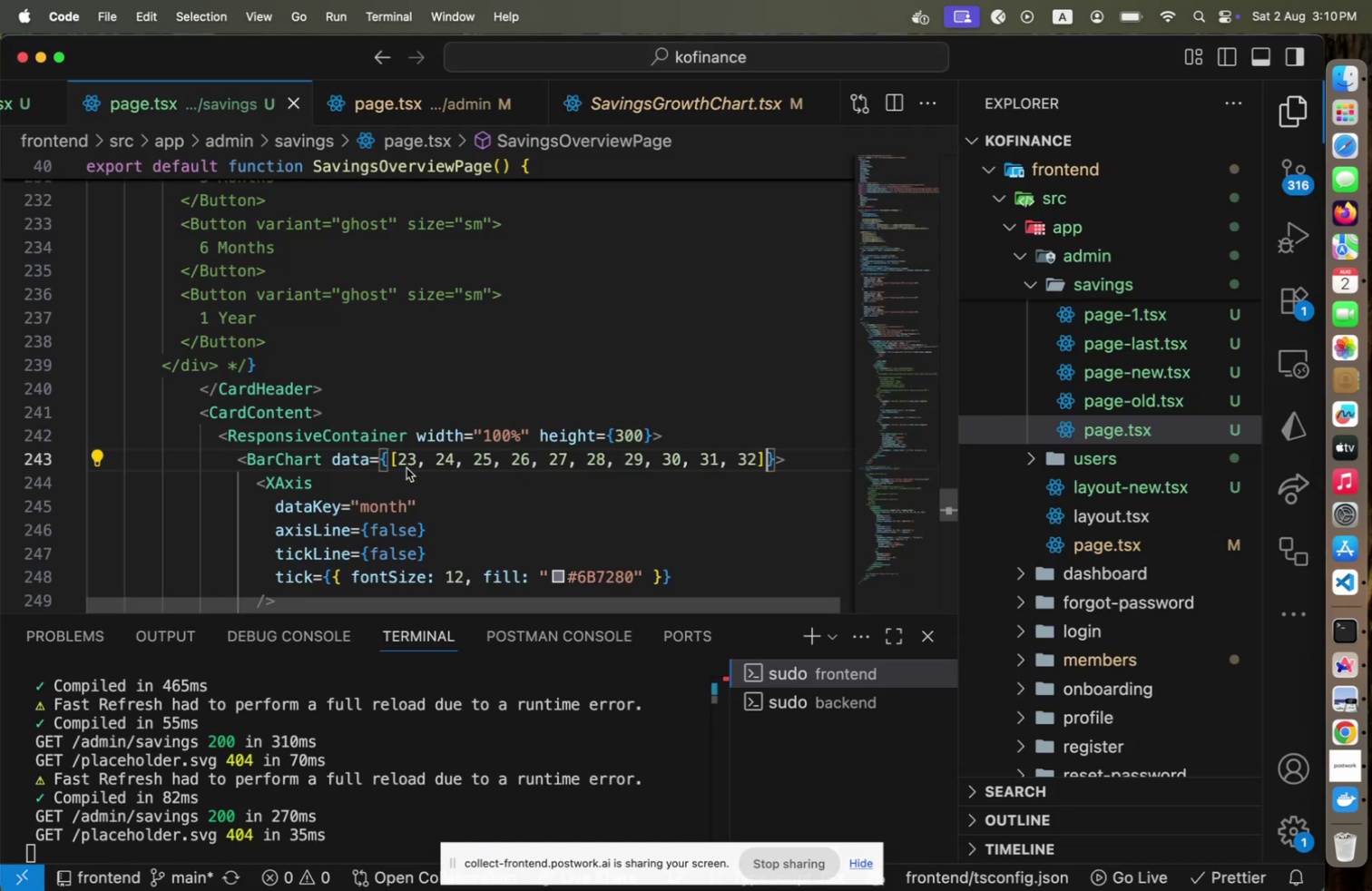 
left_click([401, 464])
 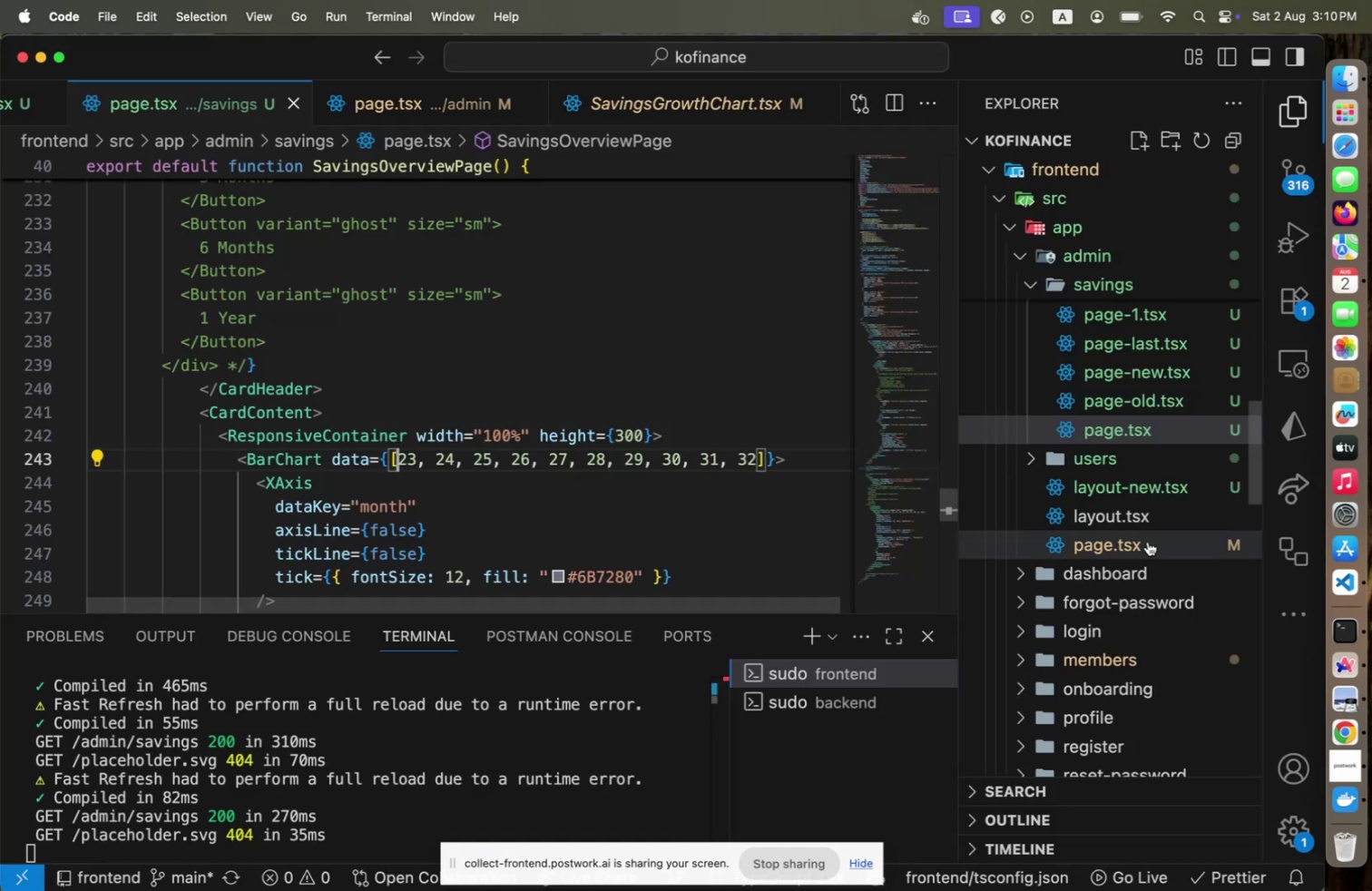 
scroll: coordinate [1148, 541], scroll_direction: down, amount: 12.0
 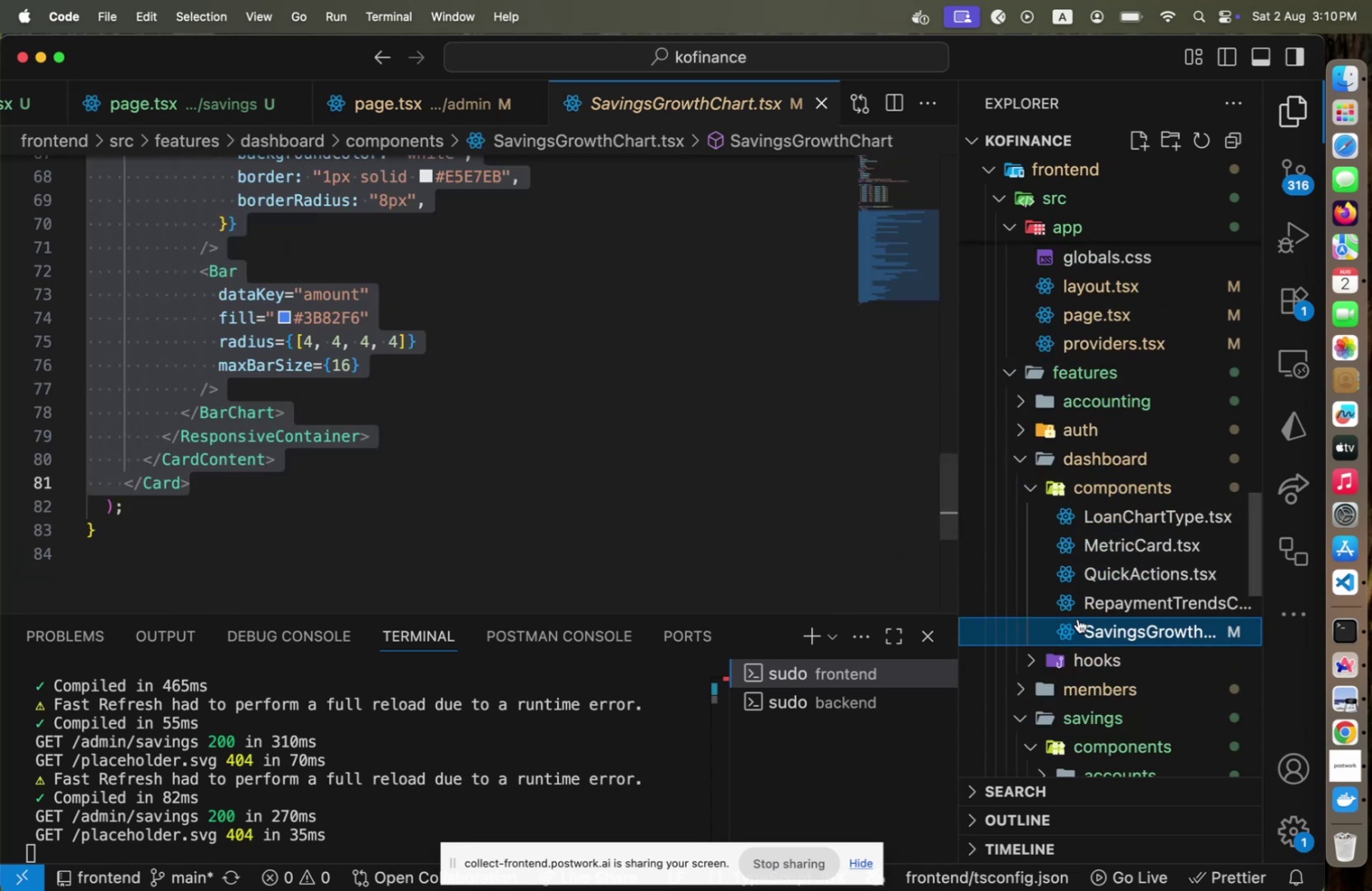 
scroll: coordinate [506, 447], scroll_direction: up, amount: 28.0
 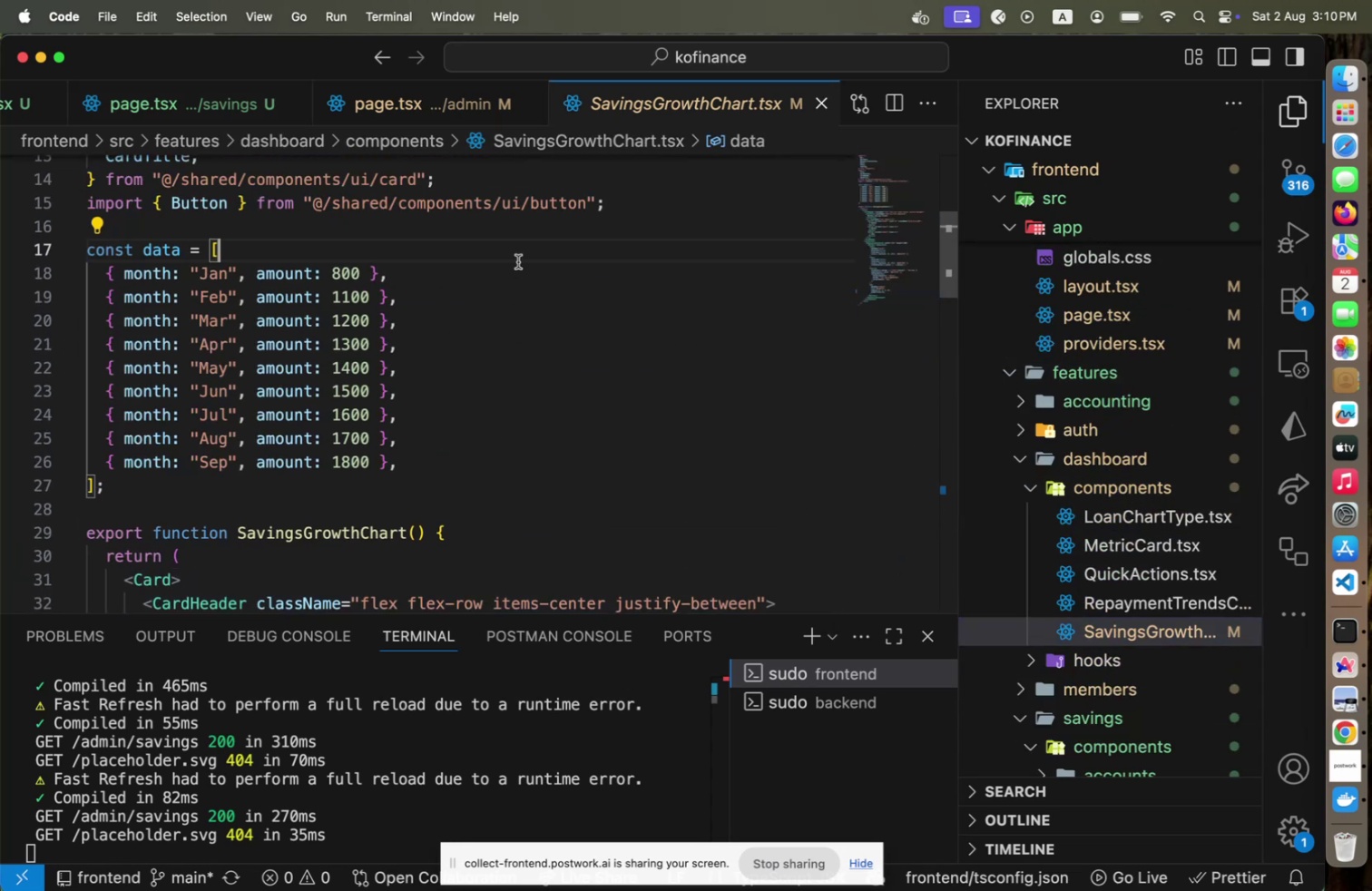 
key(Home)
 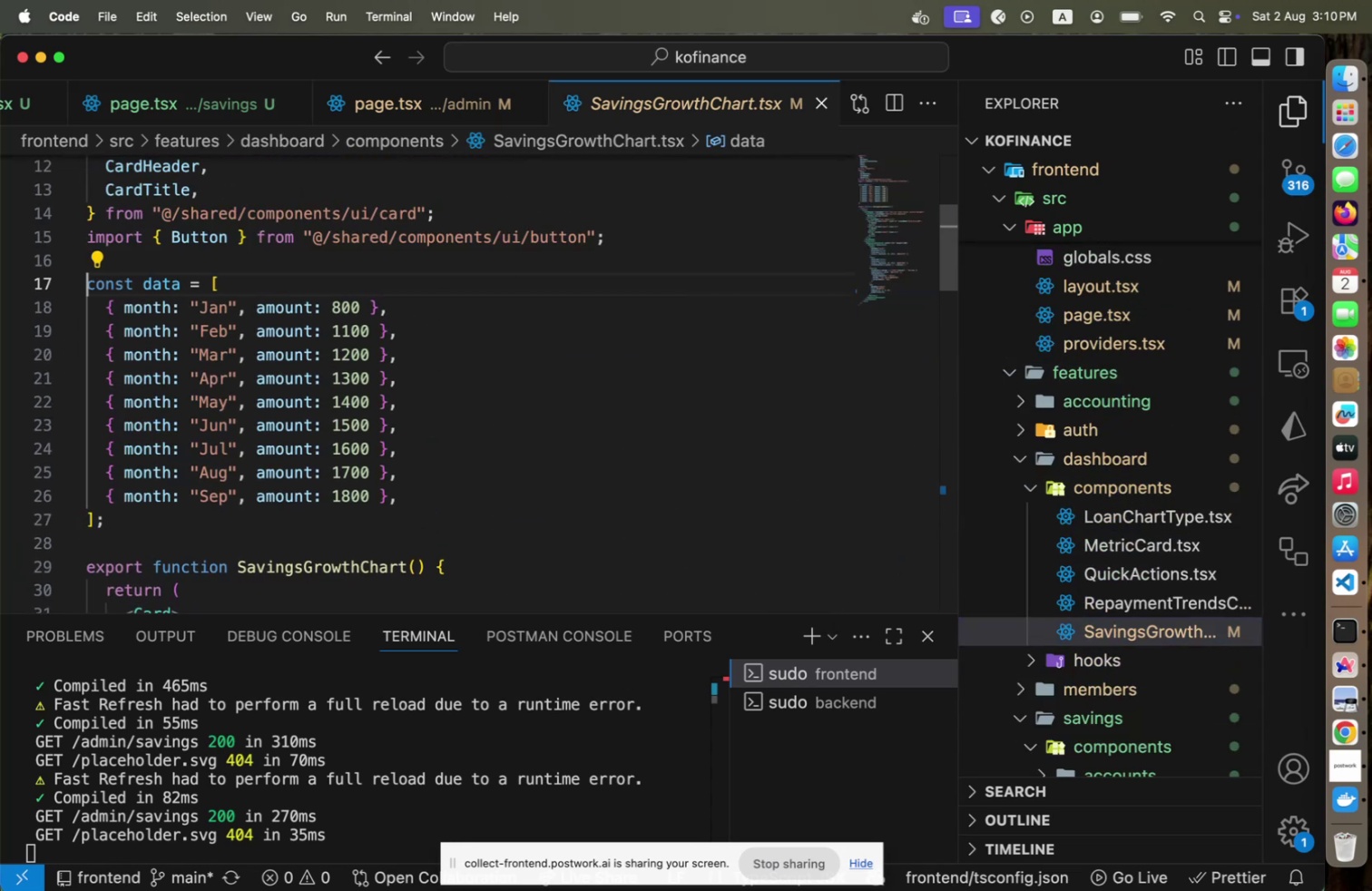 
hold_key(key=ArrowDown, duration=1.03)
 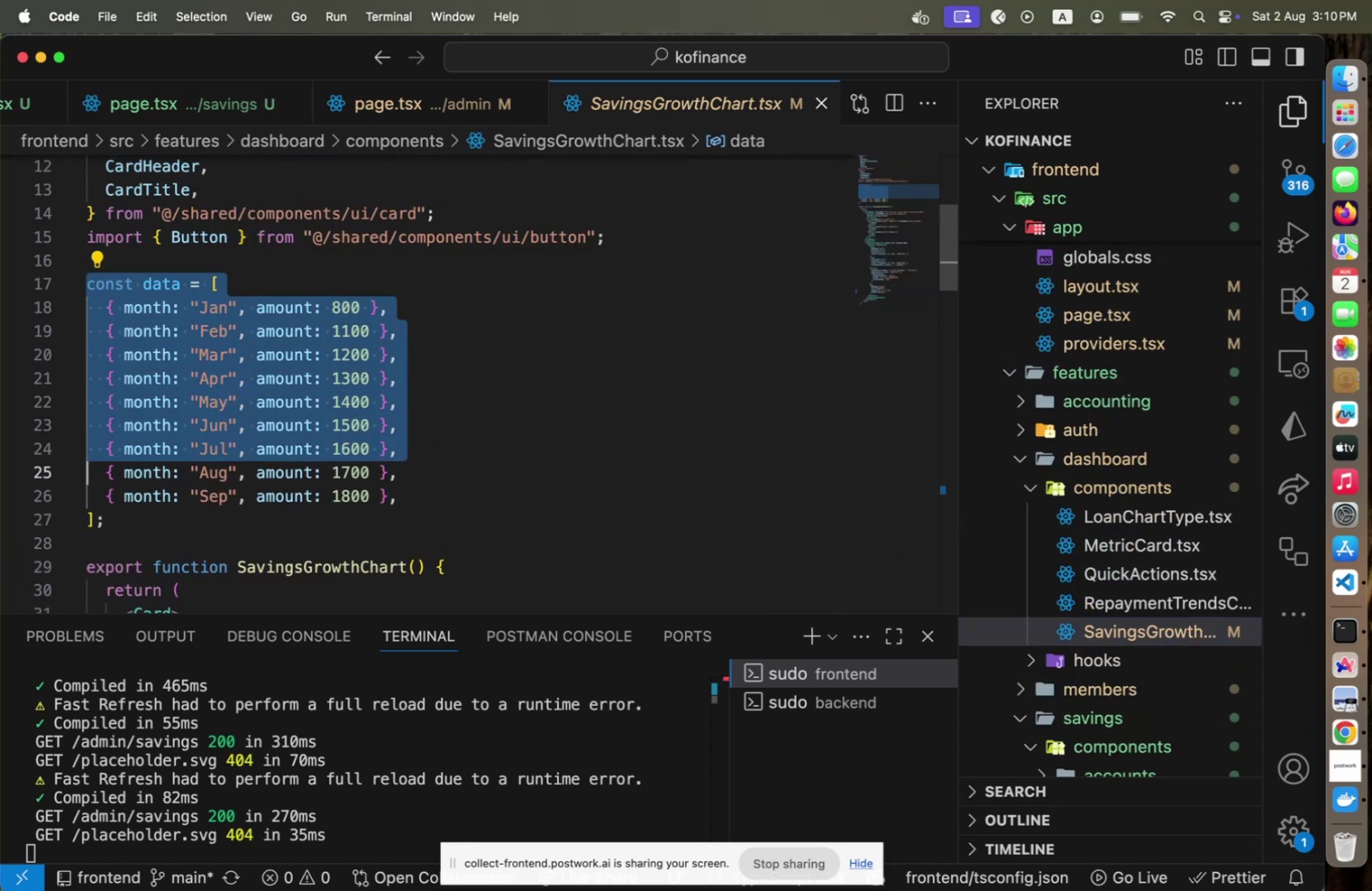 
key(Shift+ArrowDown)
 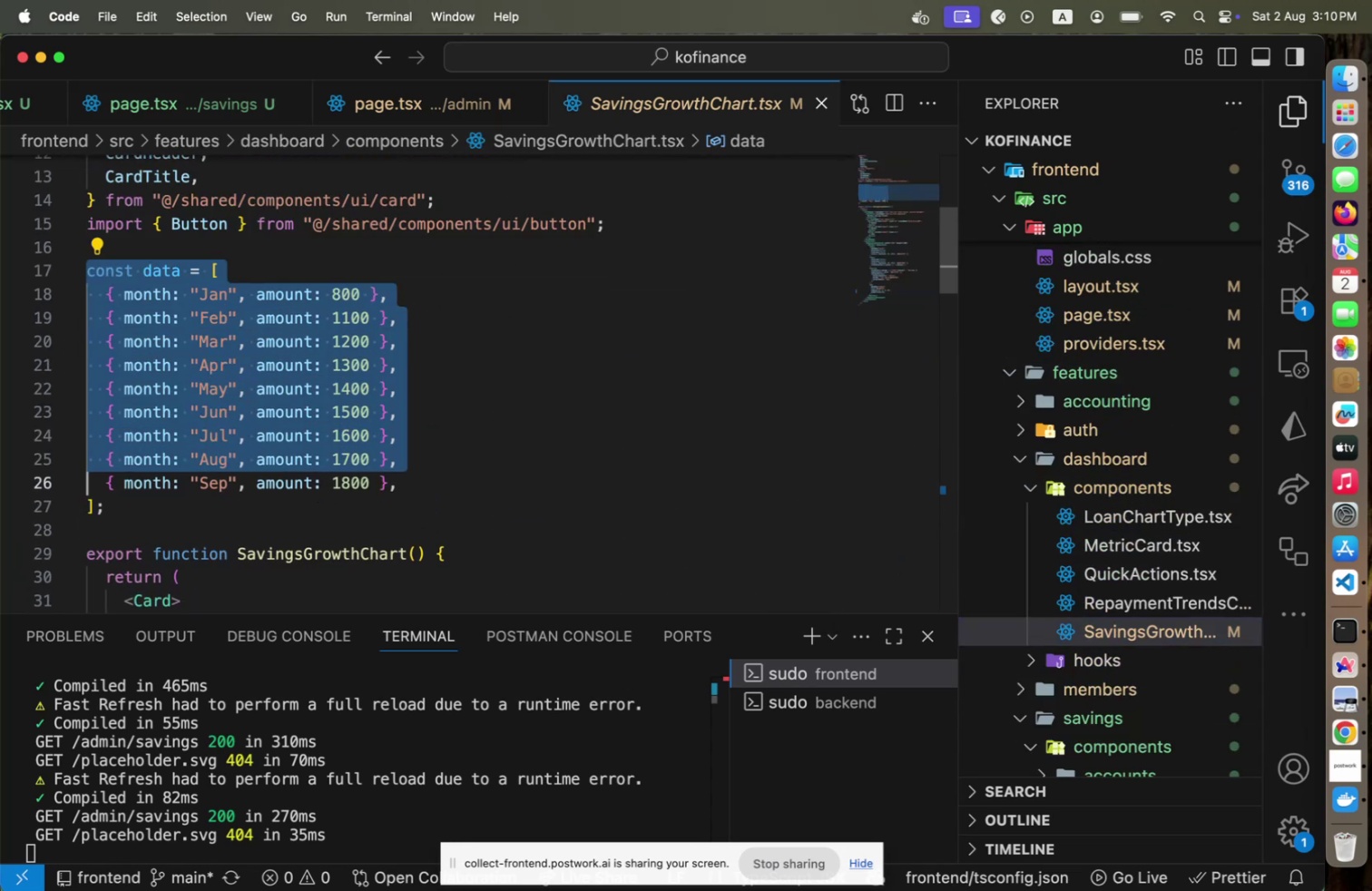 
key(Shift+ArrowDown)
 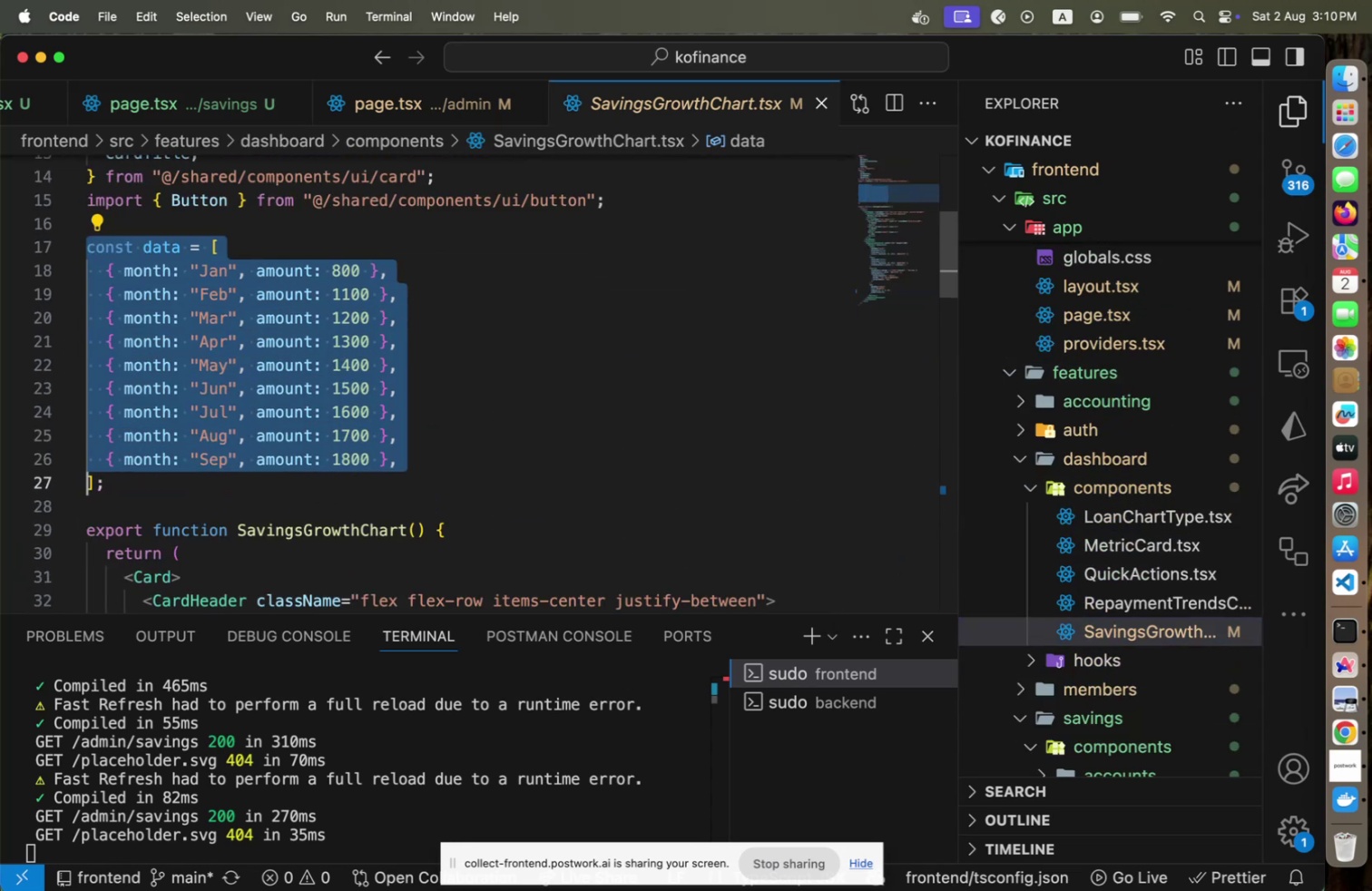 
key(Shift+End)
 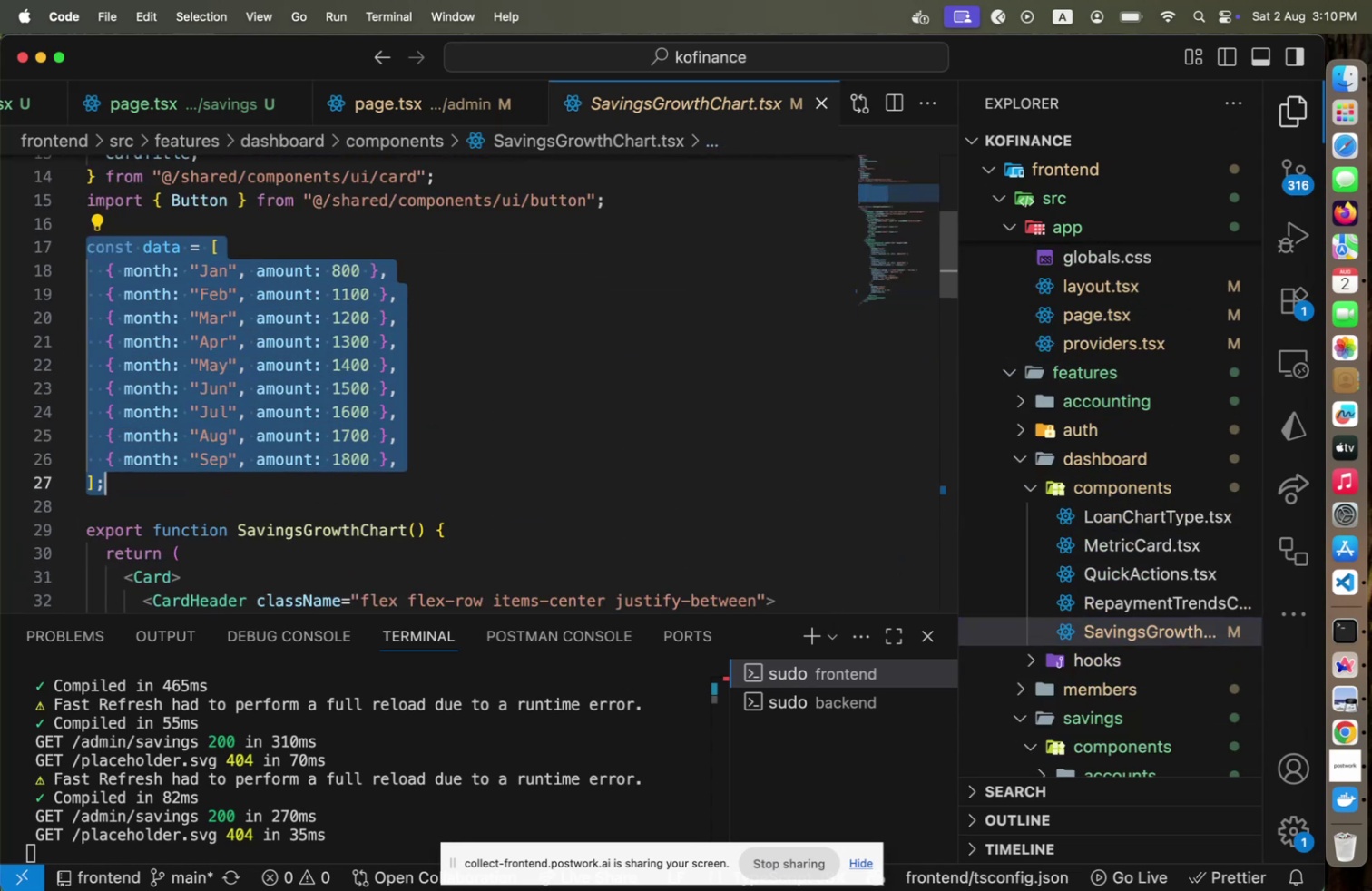 
key(Meta+CommandLeft)
 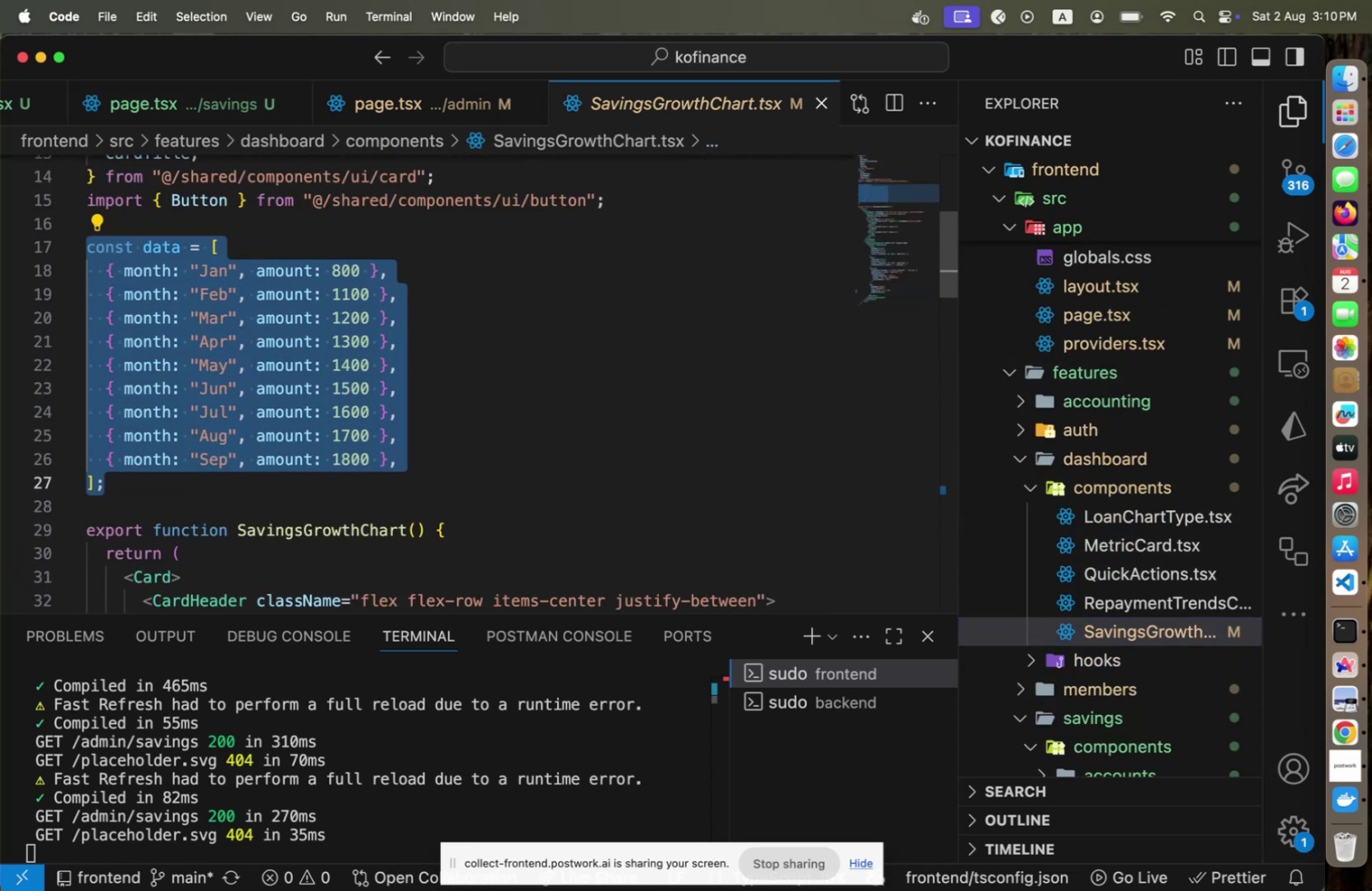 
key(Meta+C)
 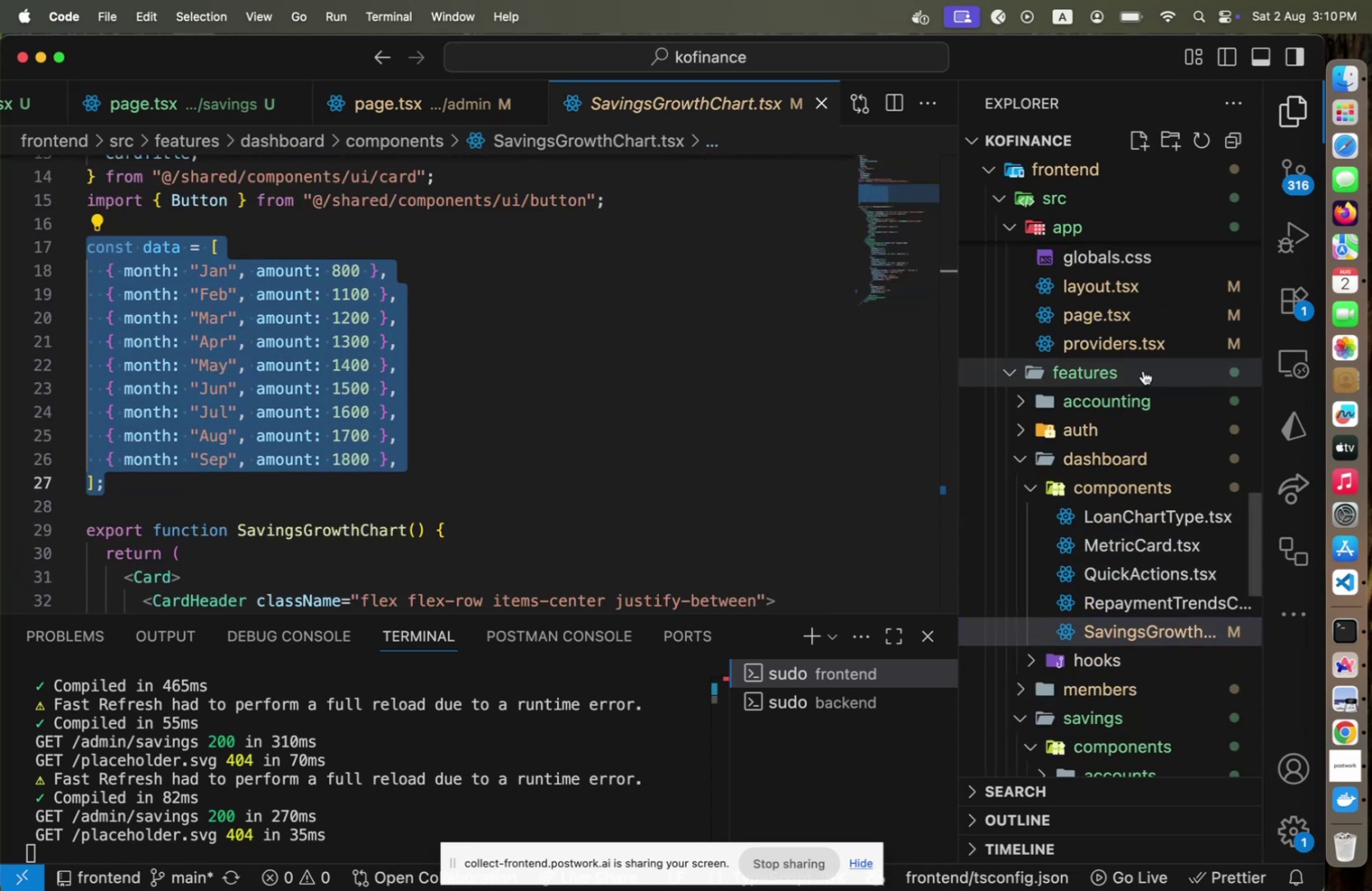 
scroll: coordinate [1146, 371], scroll_direction: up, amount: 12.0
 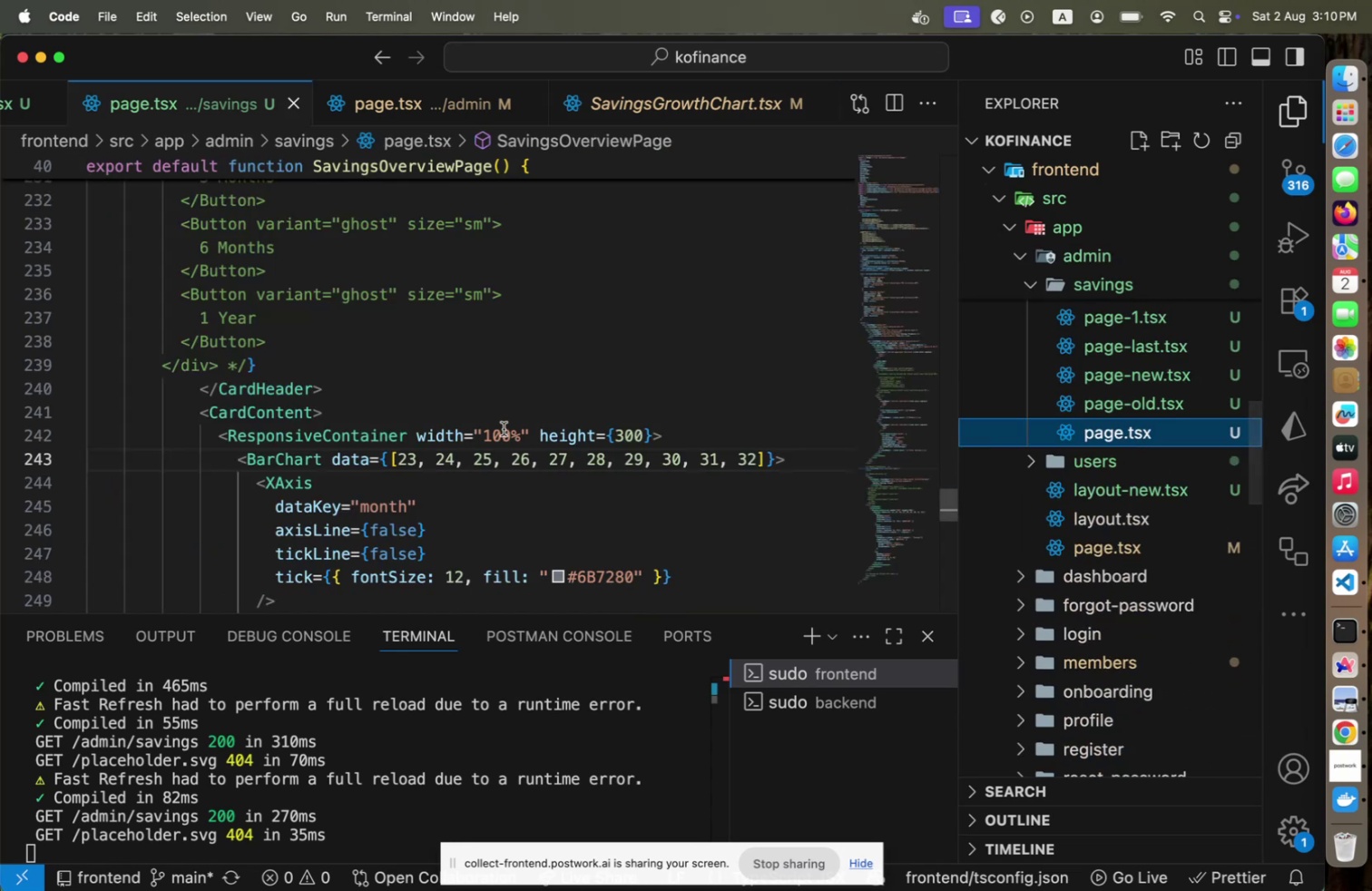 
scroll: coordinate [545, 441], scroll_direction: down, amount: 1.0
 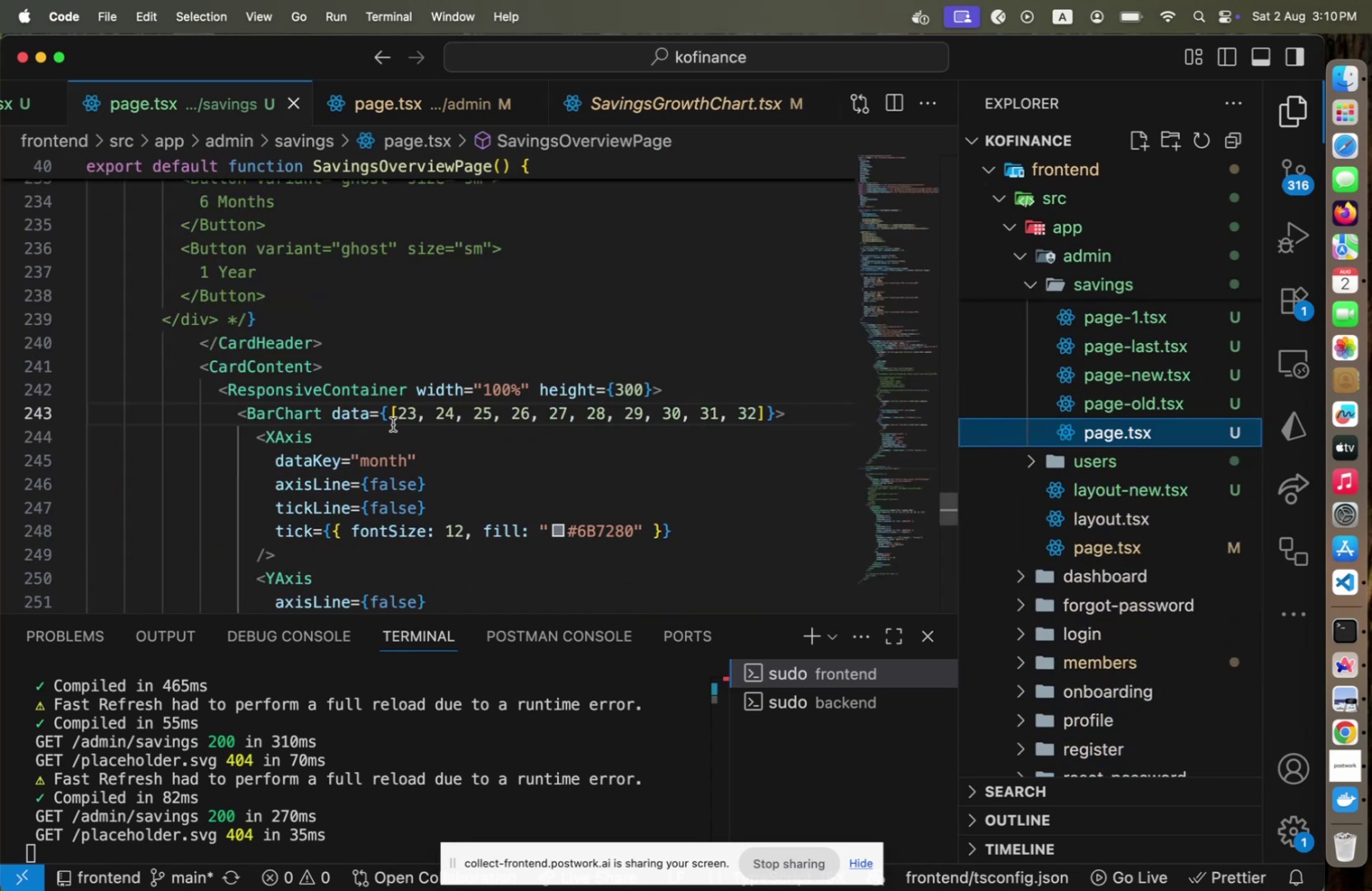 
left_click([393, 423])
 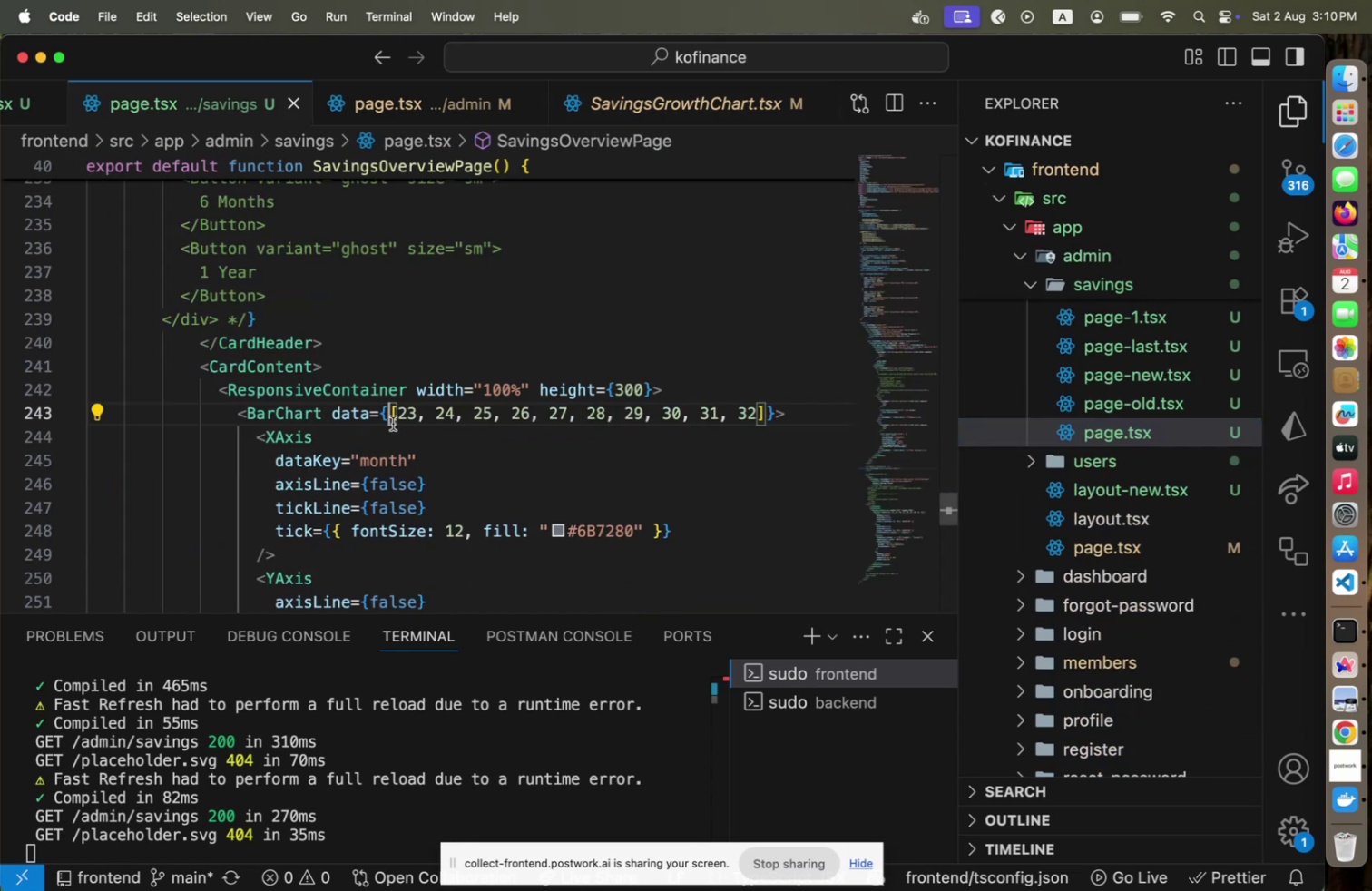 
key(ArrowRight)
 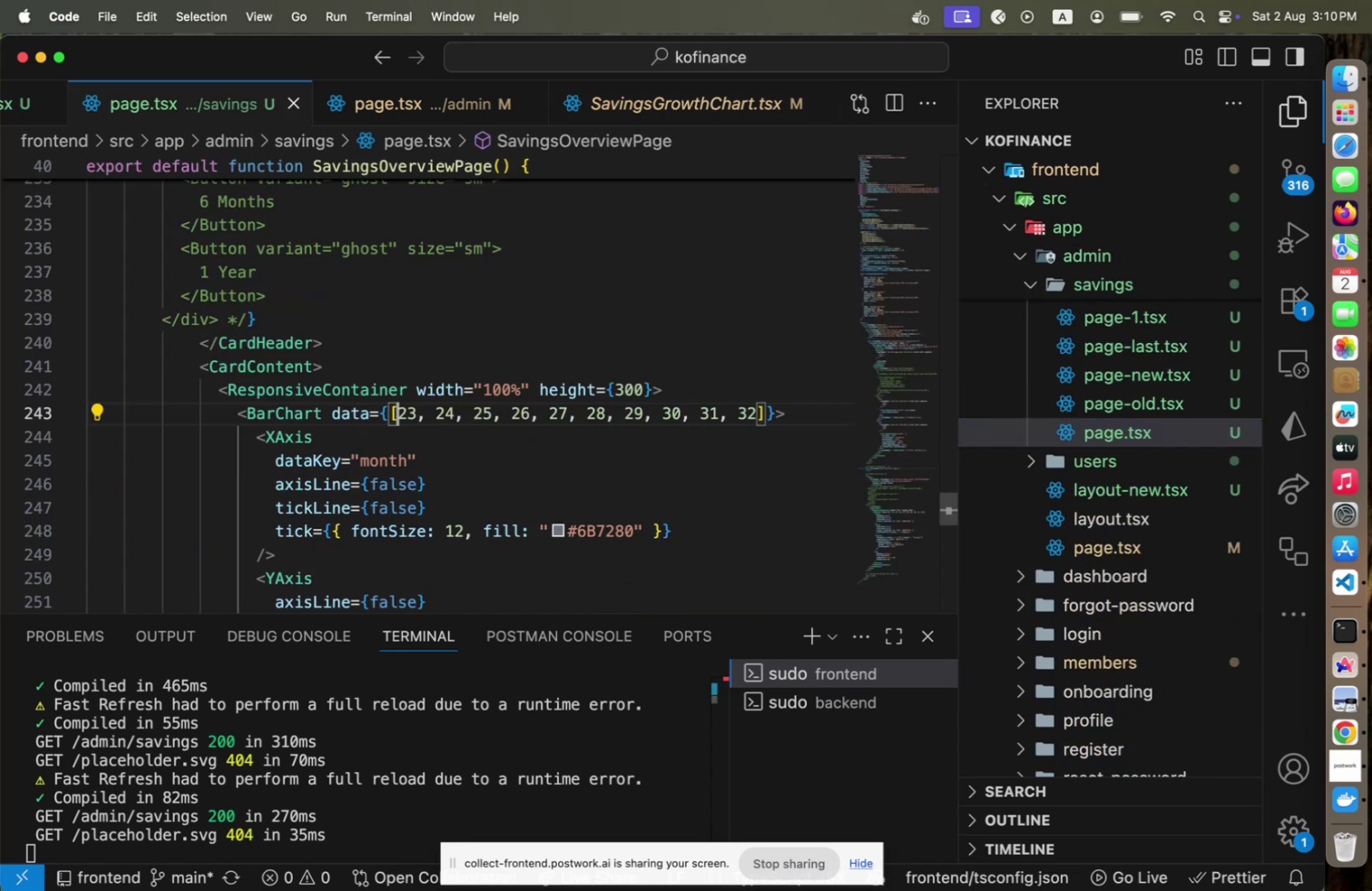 
key(Shift+End)
 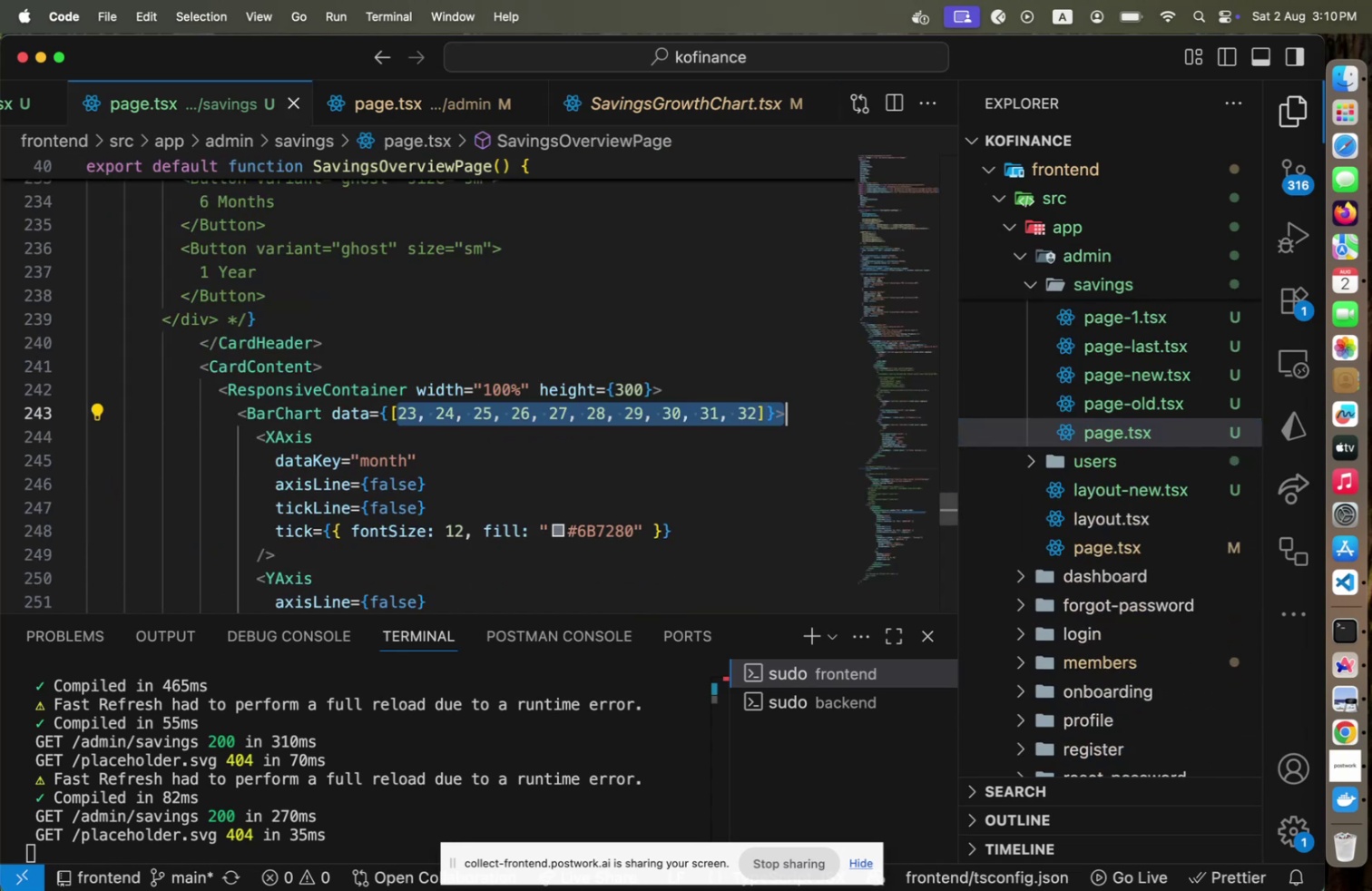 
key(Shift+ArrowLeft)
 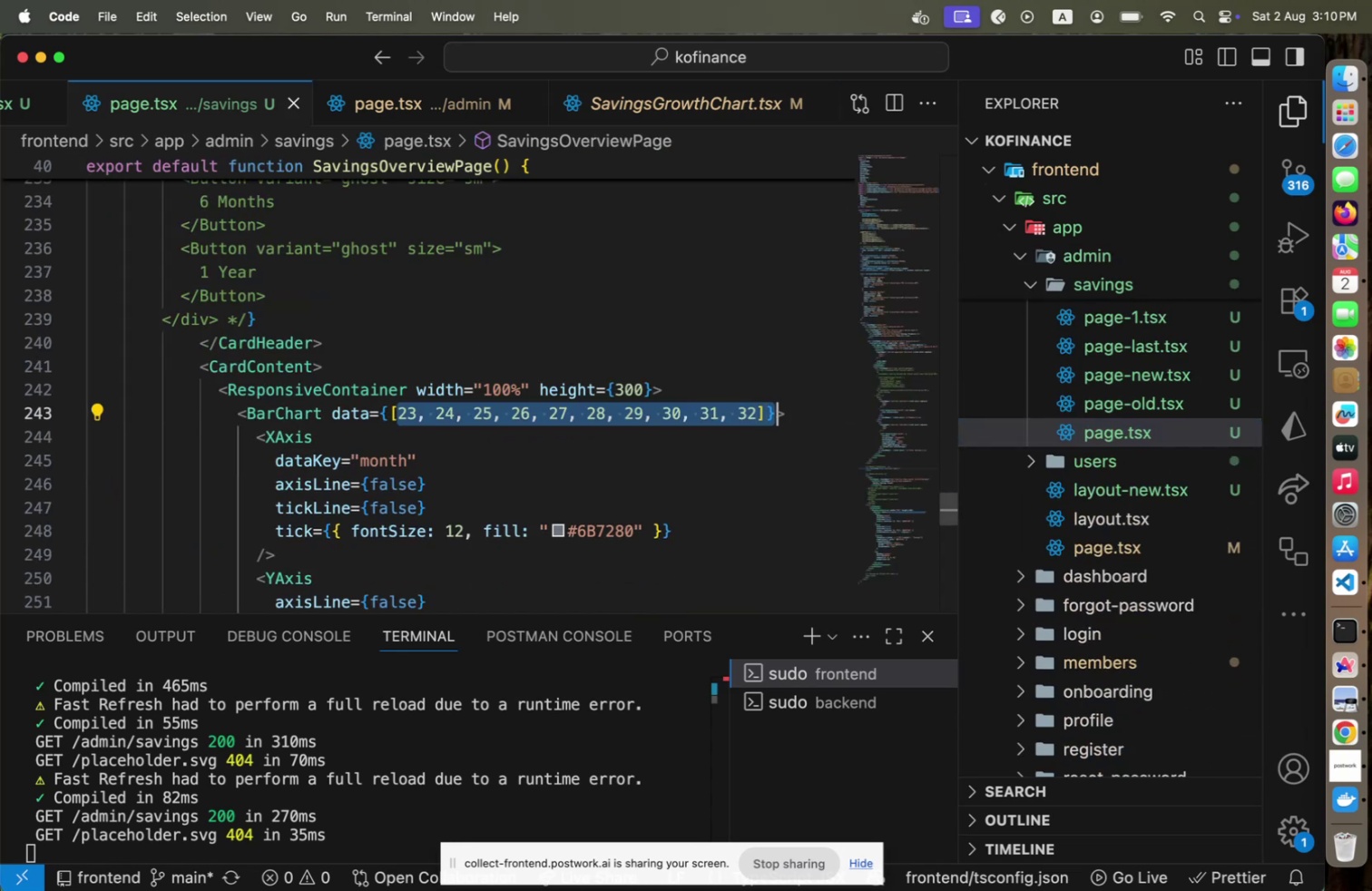 
key(Shift+ArrowLeft)
 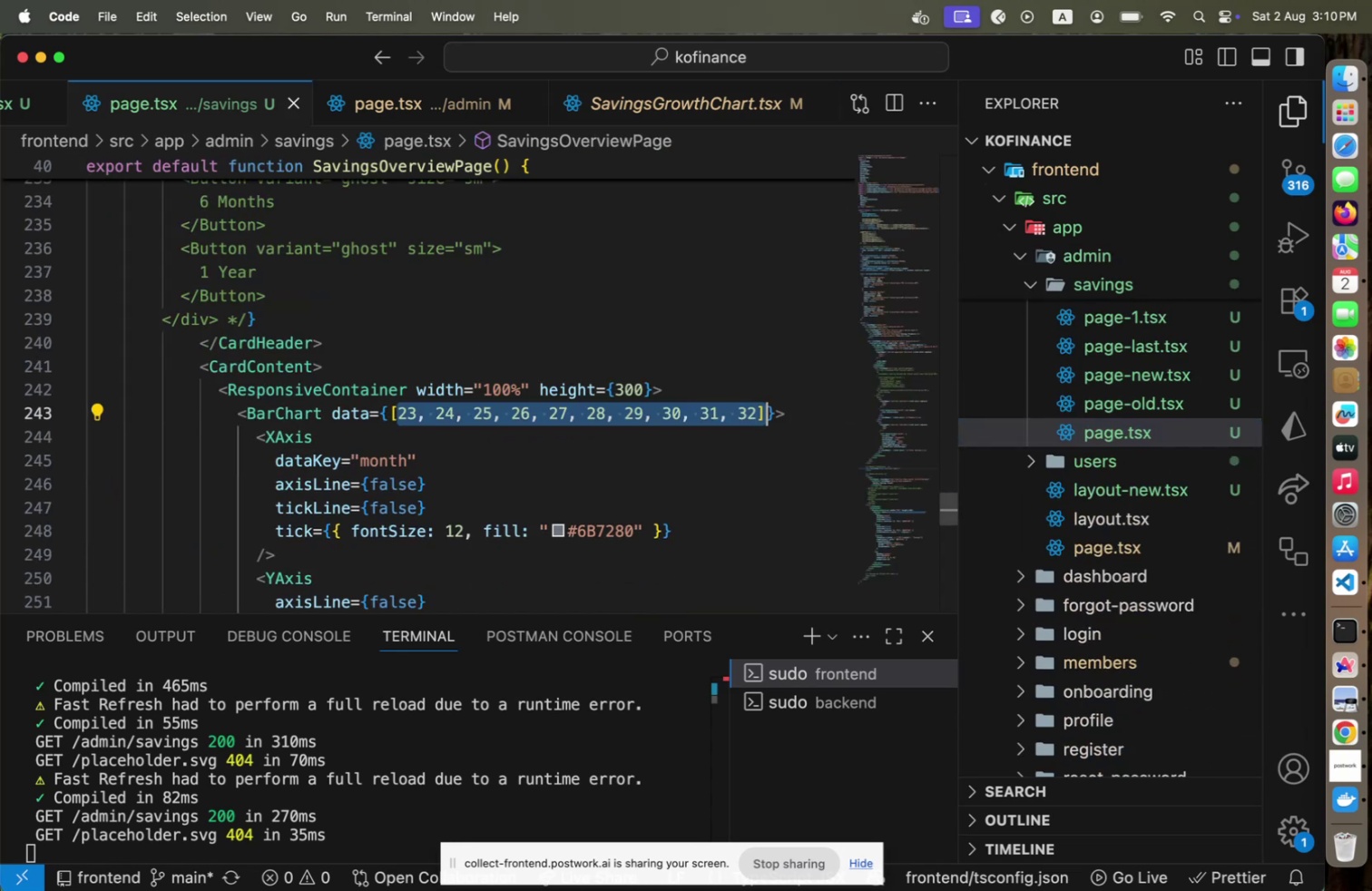 
key(Shift+ArrowLeft)
 